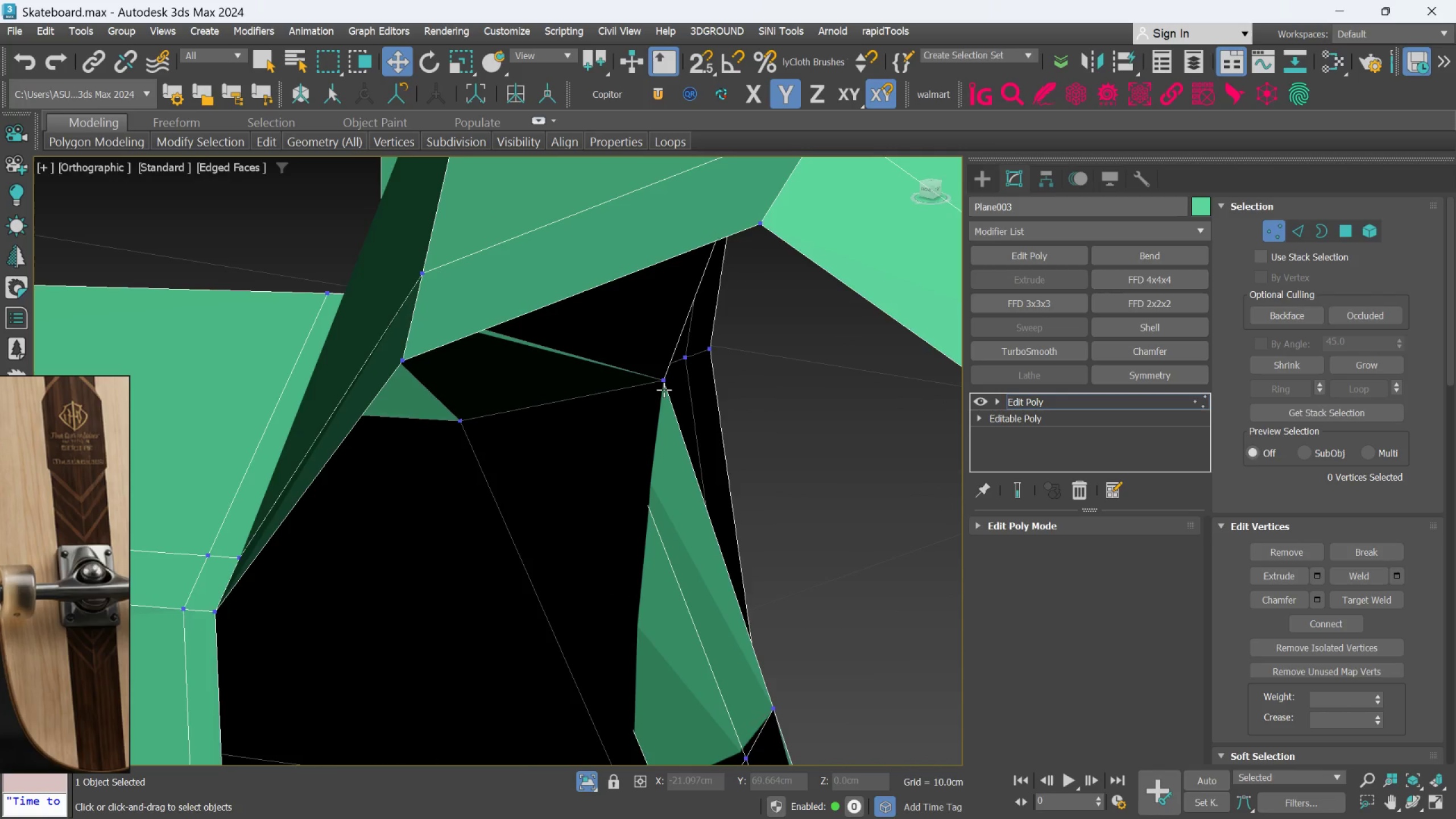 
hold_key(key=AltLeft, duration=0.69)
 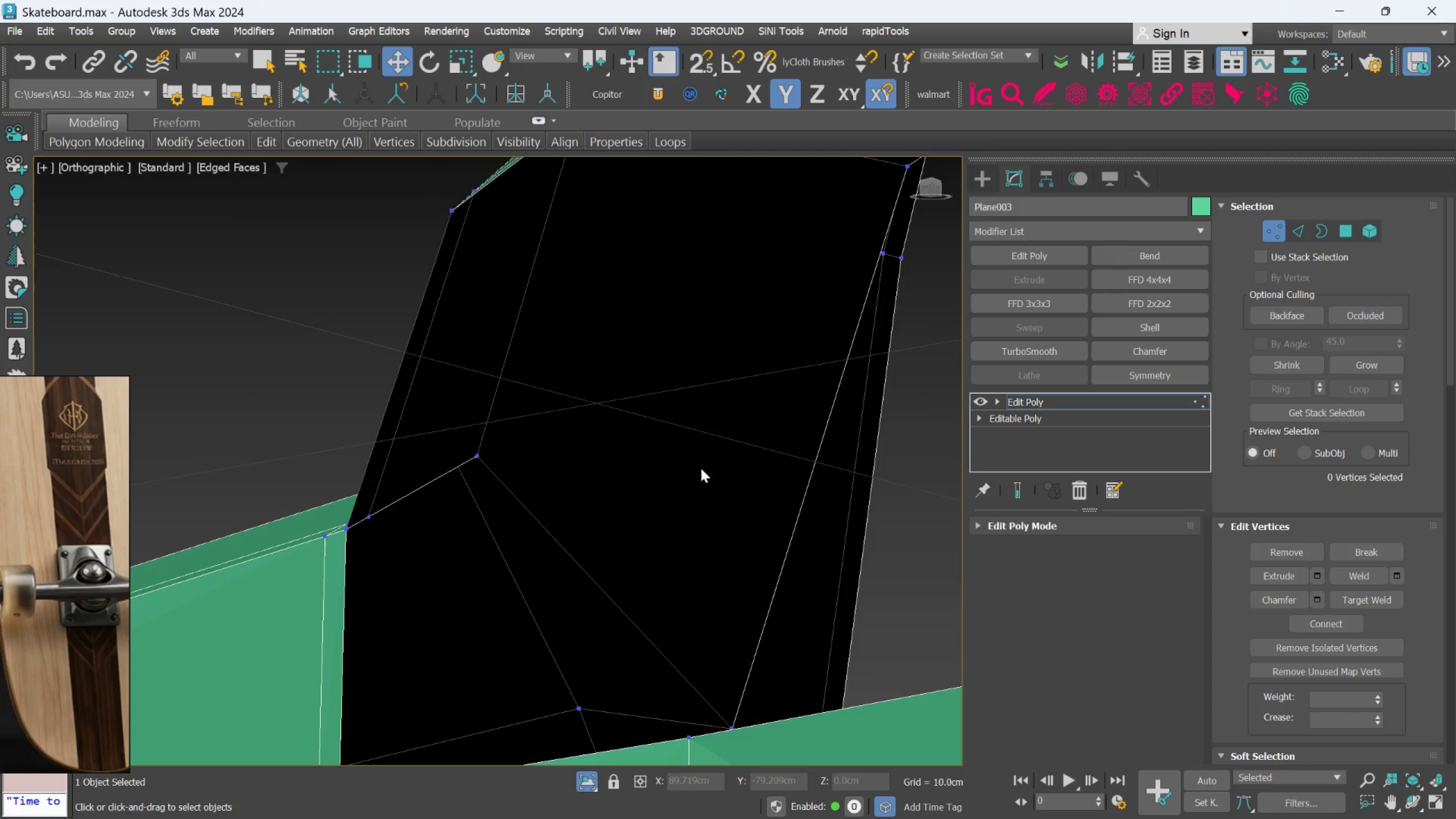 
scroll: coordinate [660, 388], scroll_direction: down, amount: 1.0
 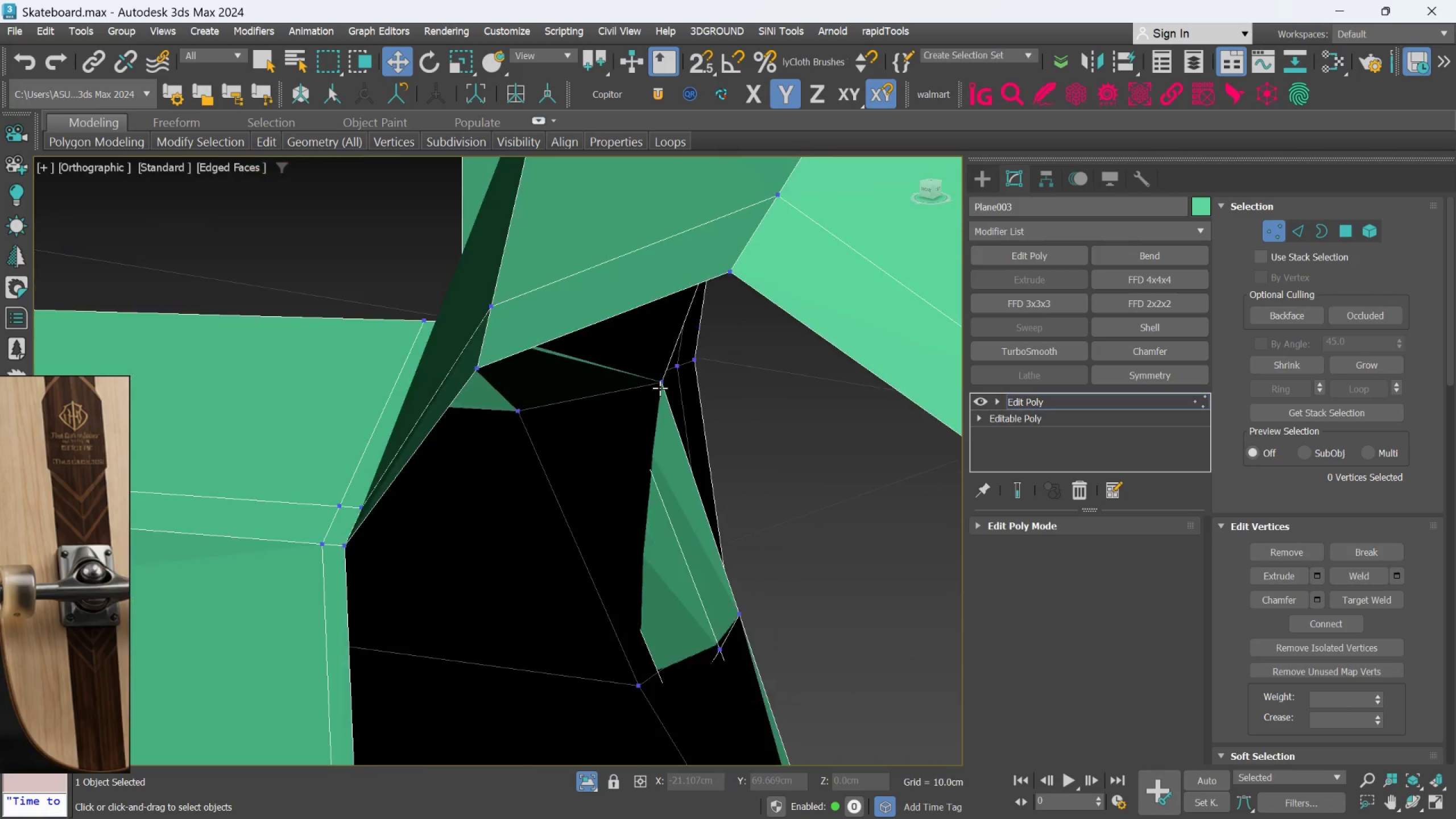 
hold_key(key=AltLeft, duration=0.66)
 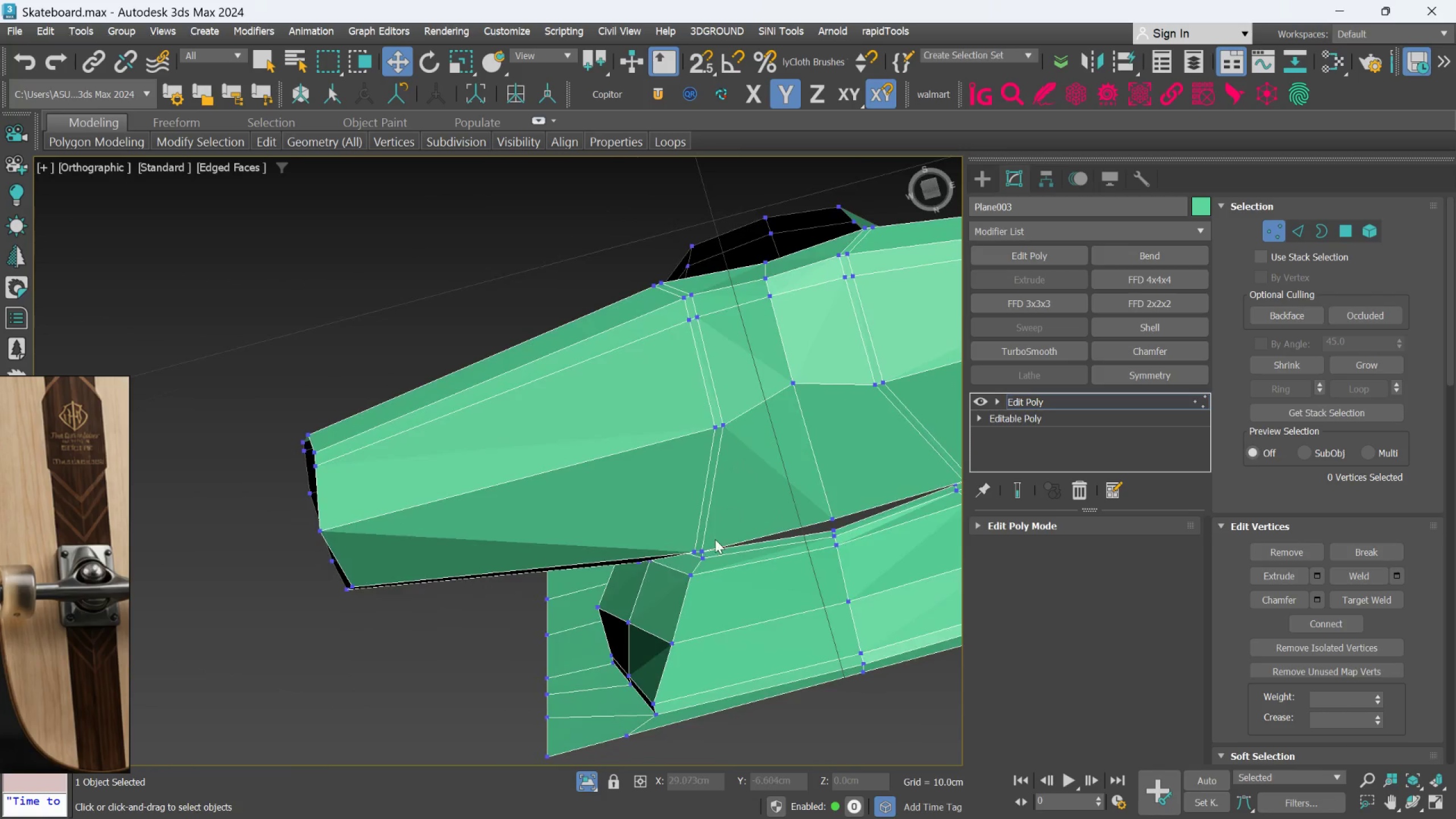 
scroll: coordinate [705, 506], scroll_direction: down, amount: 4.0
 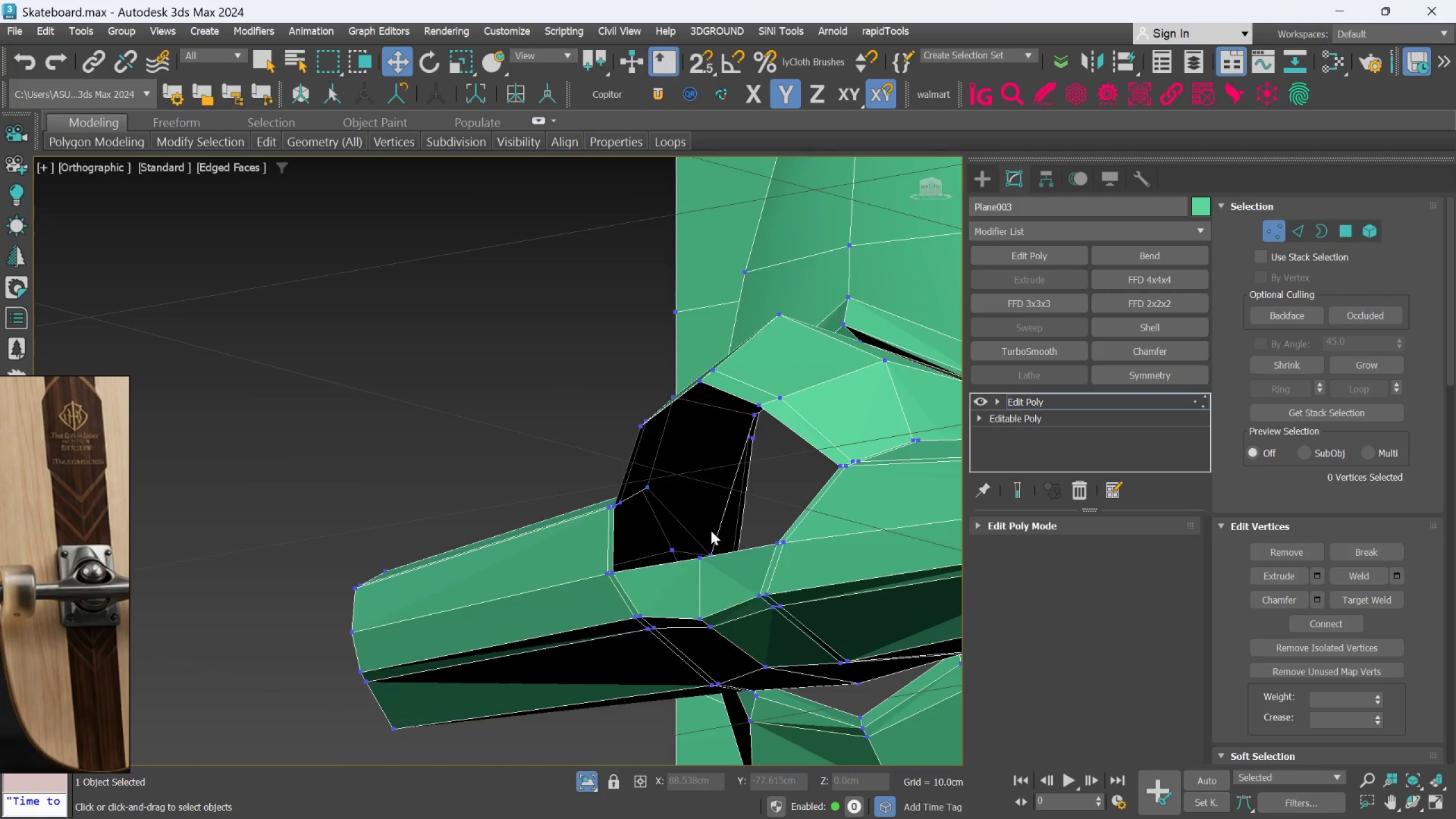 
hold_key(key=AltLeft, duration=1.05)
 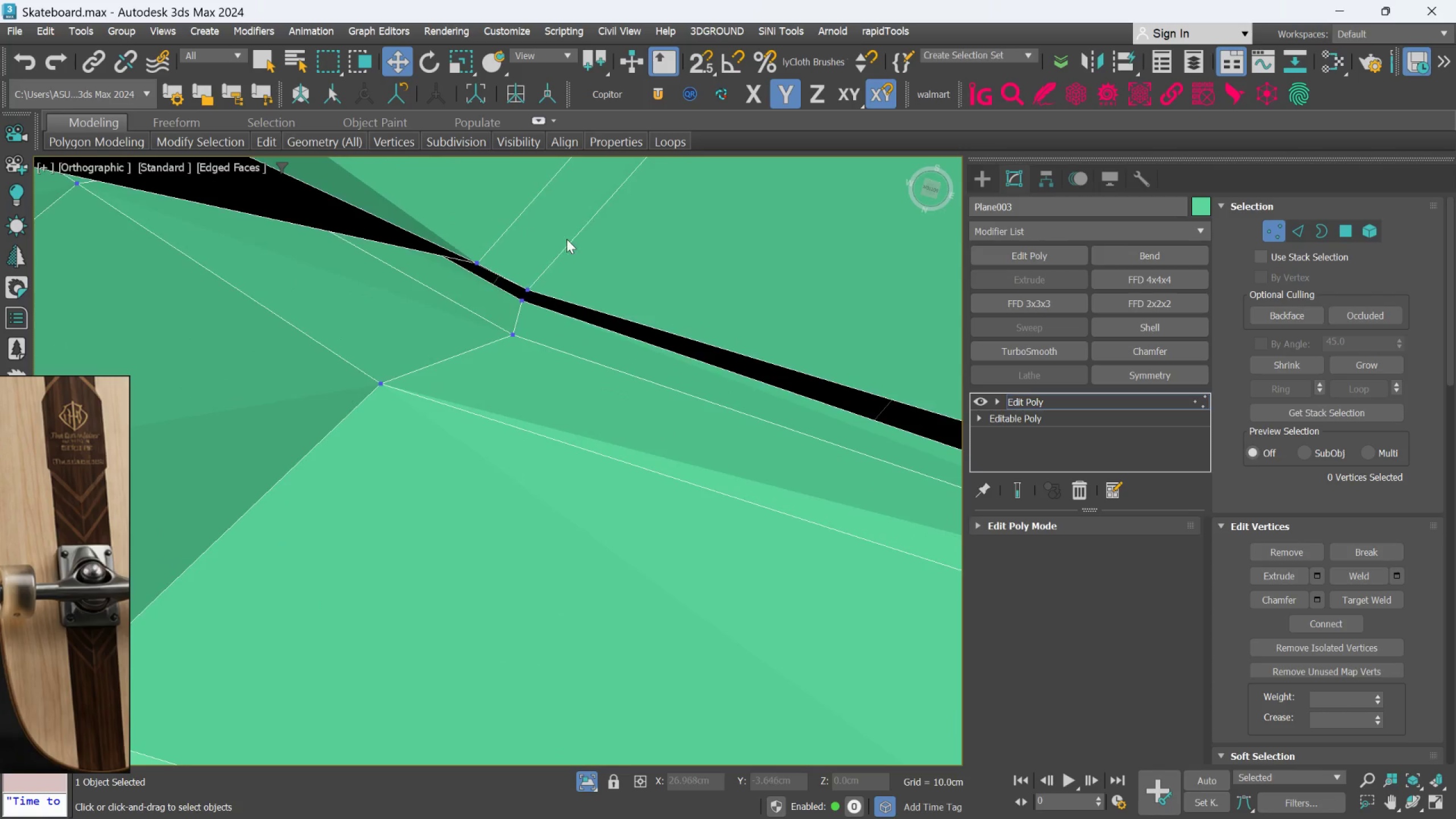 
scroll: coordinate [673, 548], scroll_direction: up, amount: 3.0
 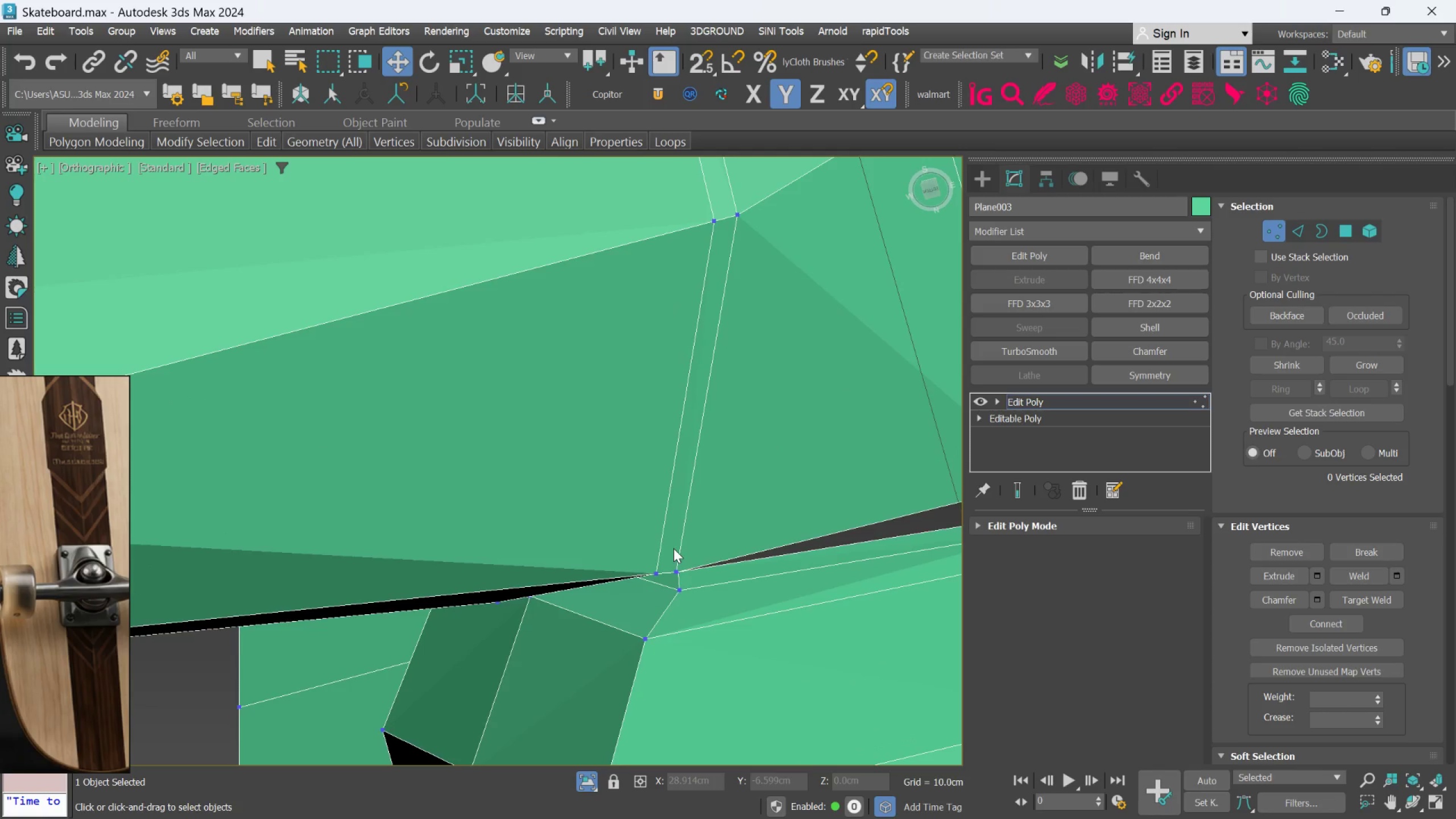 
hold_key(key=AltLeft, duration=4.19)
scroll: coordinate [582, 427], scroll_direction: up, amount: 7.0
 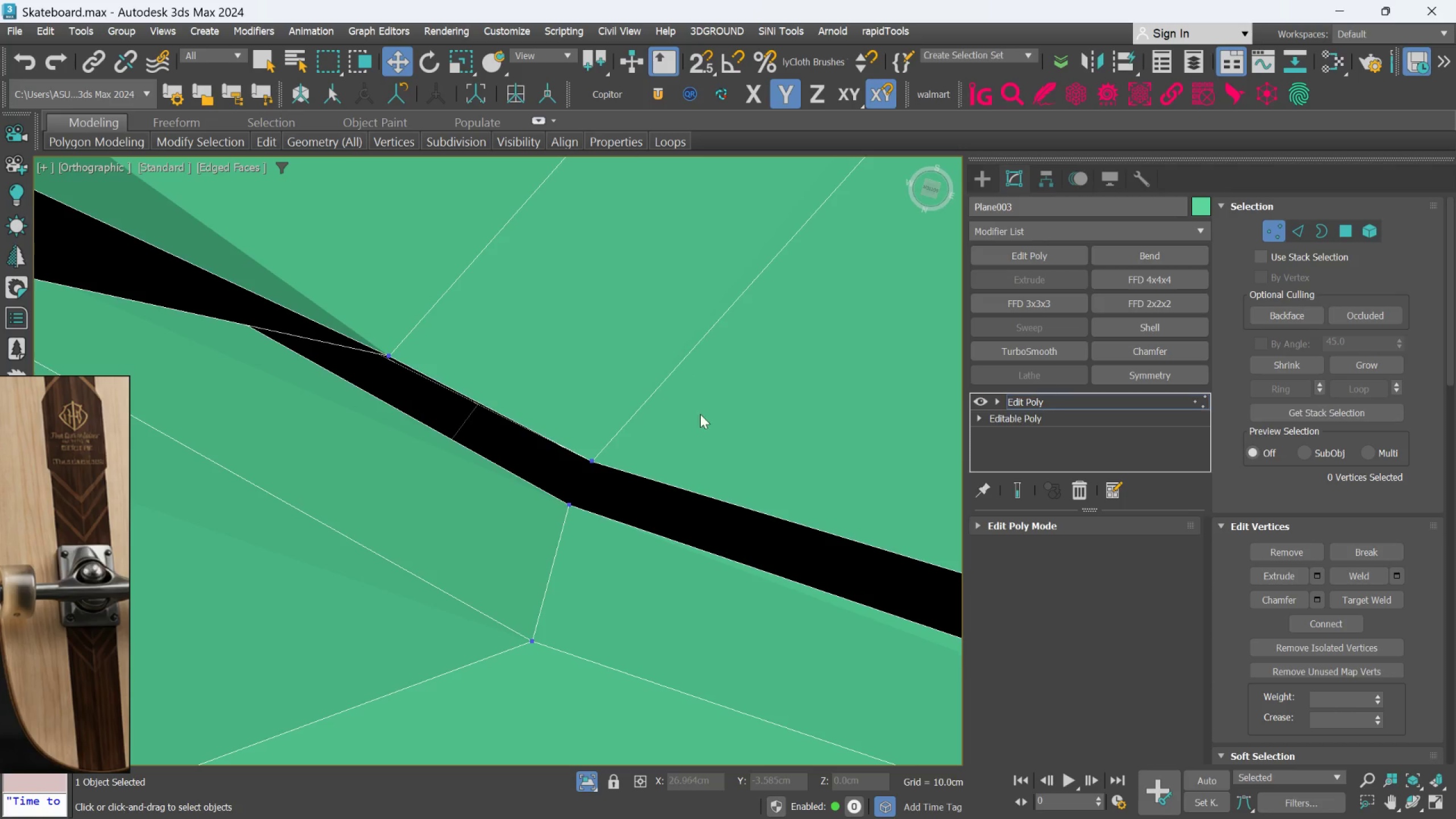 
hold_key(key=AltLeft, duration=0.56)
 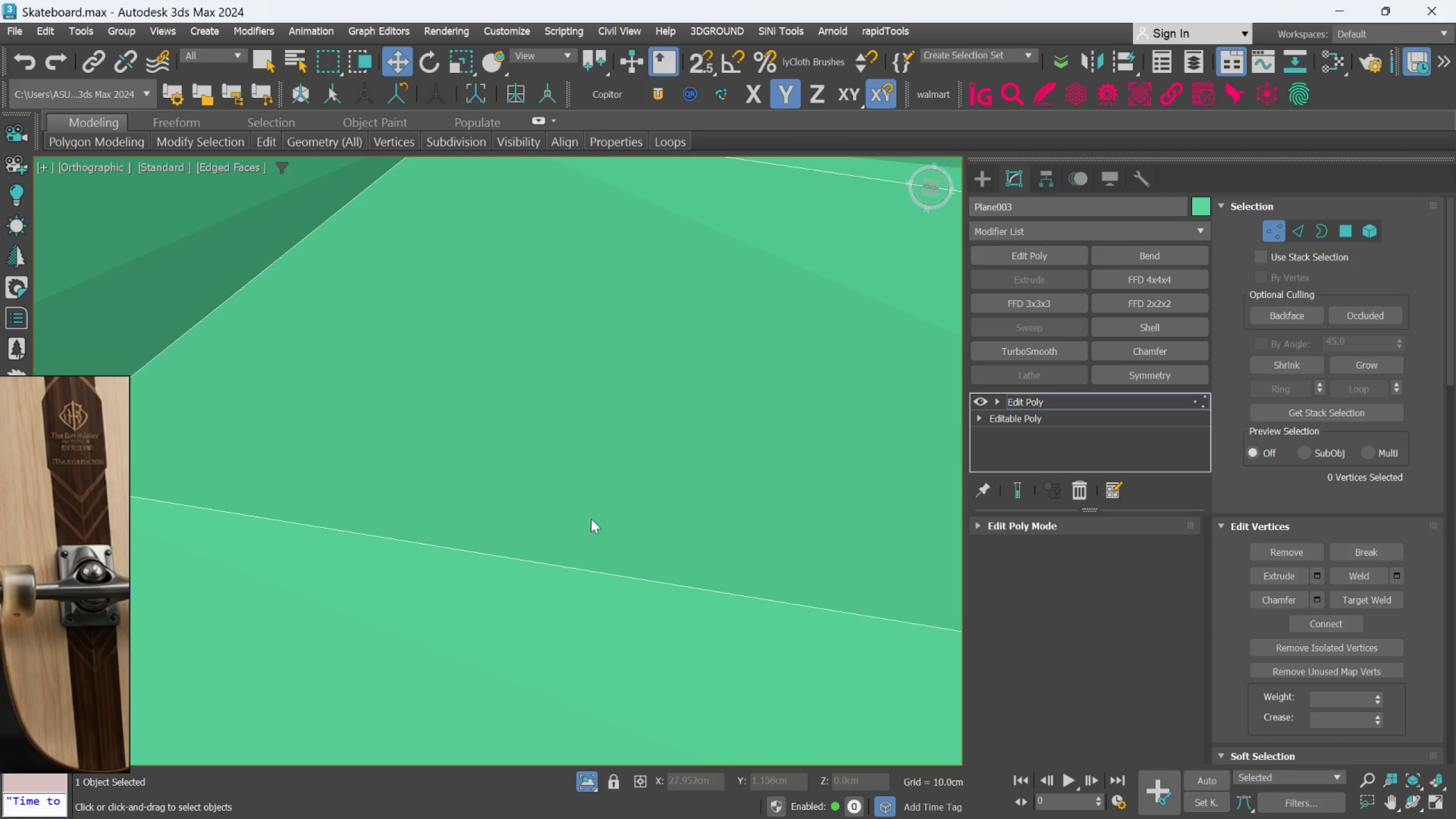 
scroll: coordinate [565, 453], scroll_direction: down, amount: 6.0
 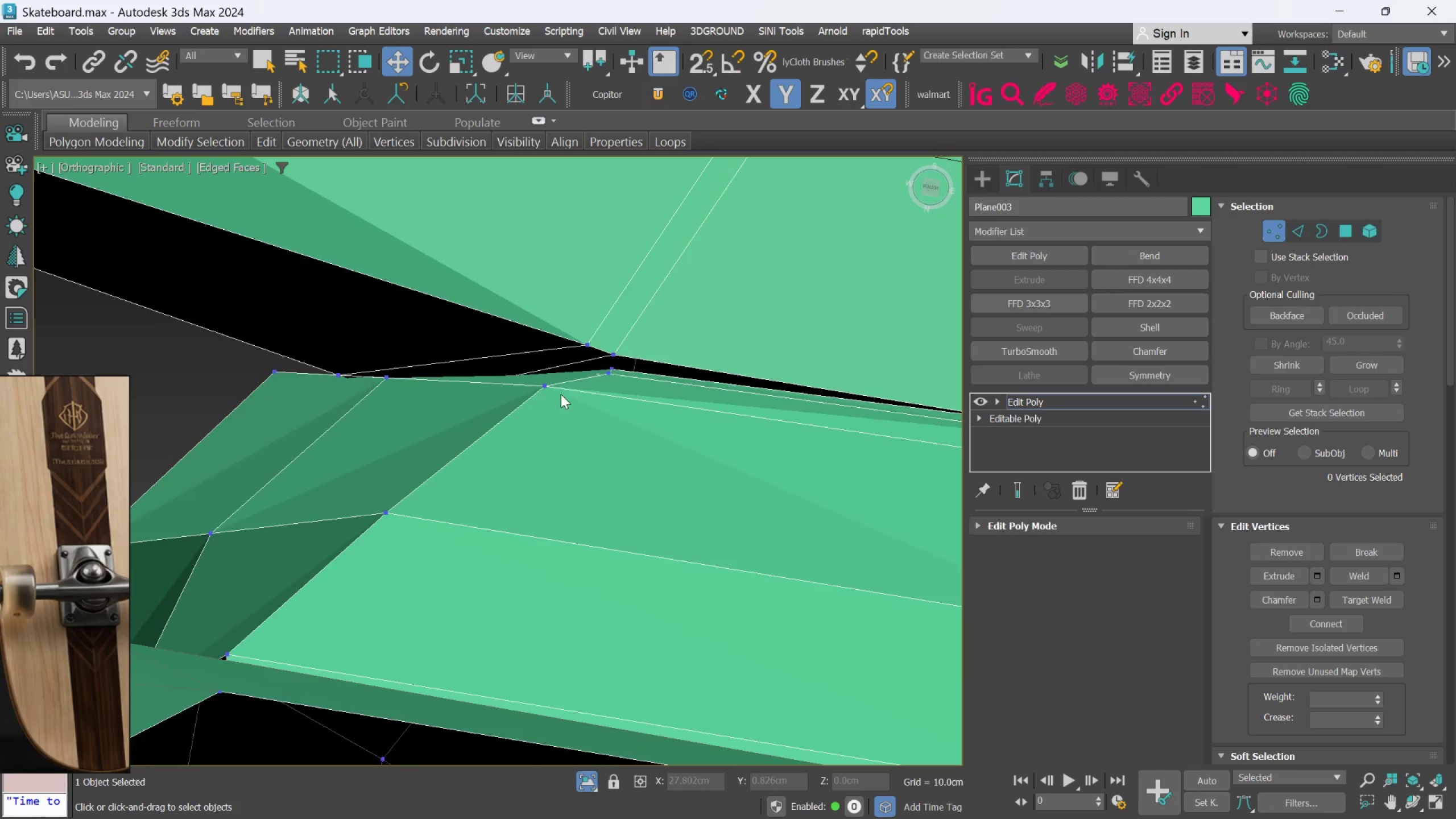 
scroll: coordinate [610, 370], scroll_direction: up, amount: 4.0
 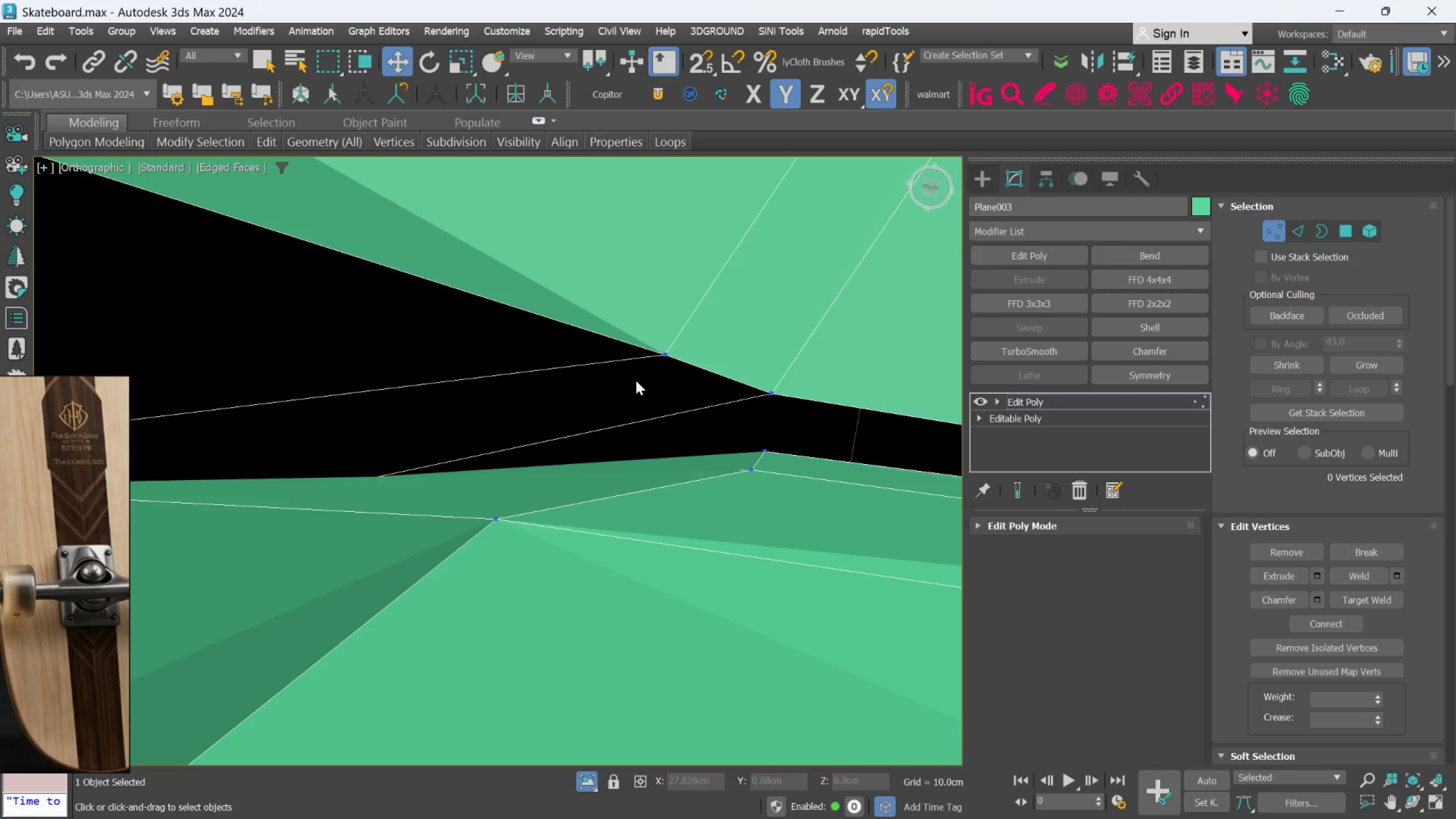 
hold_key(key=AltLeft, duration=0.52)
 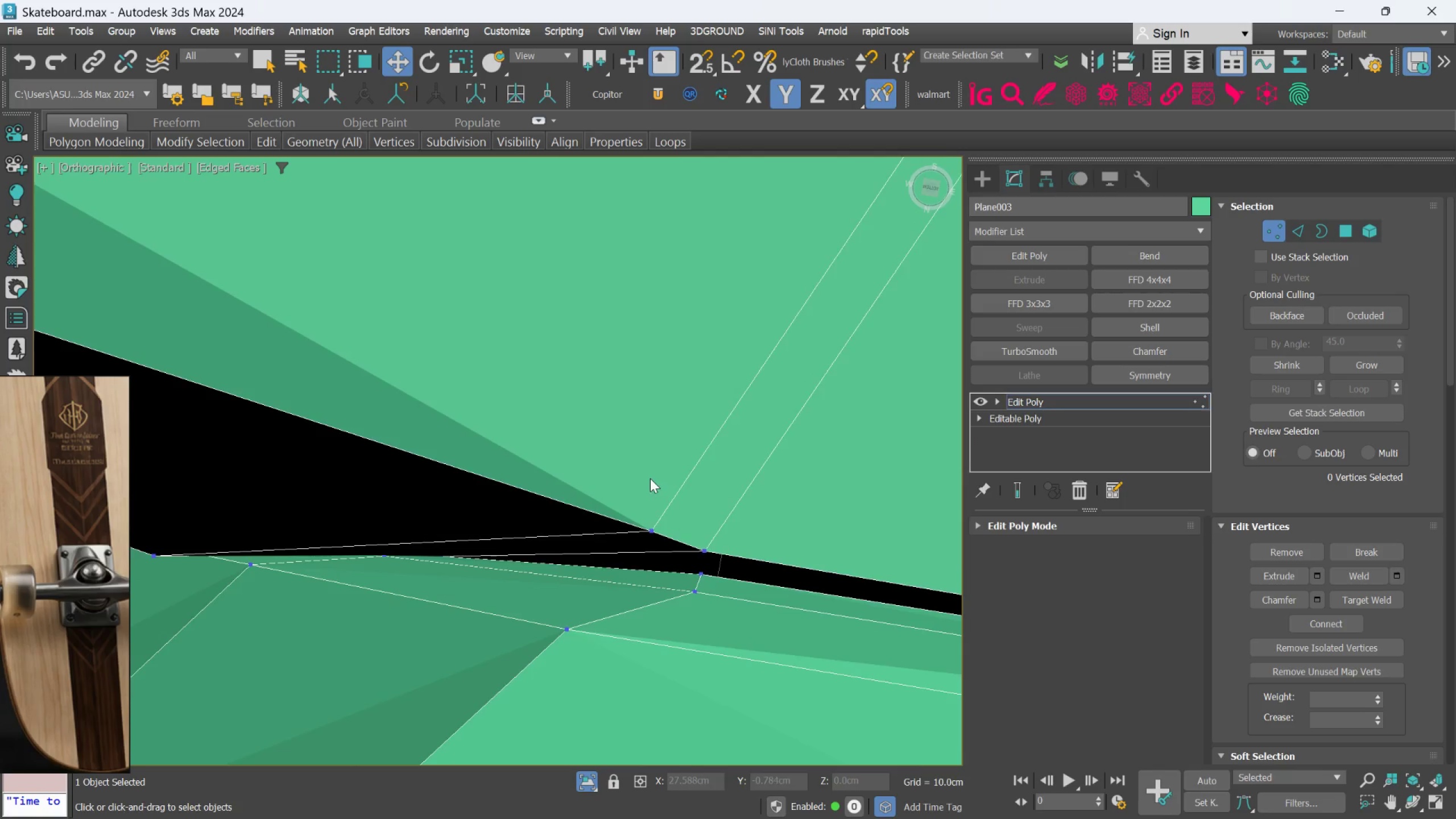 
scroll: coordinate [638, 382], scroll_direction: down, amount: 2.0
 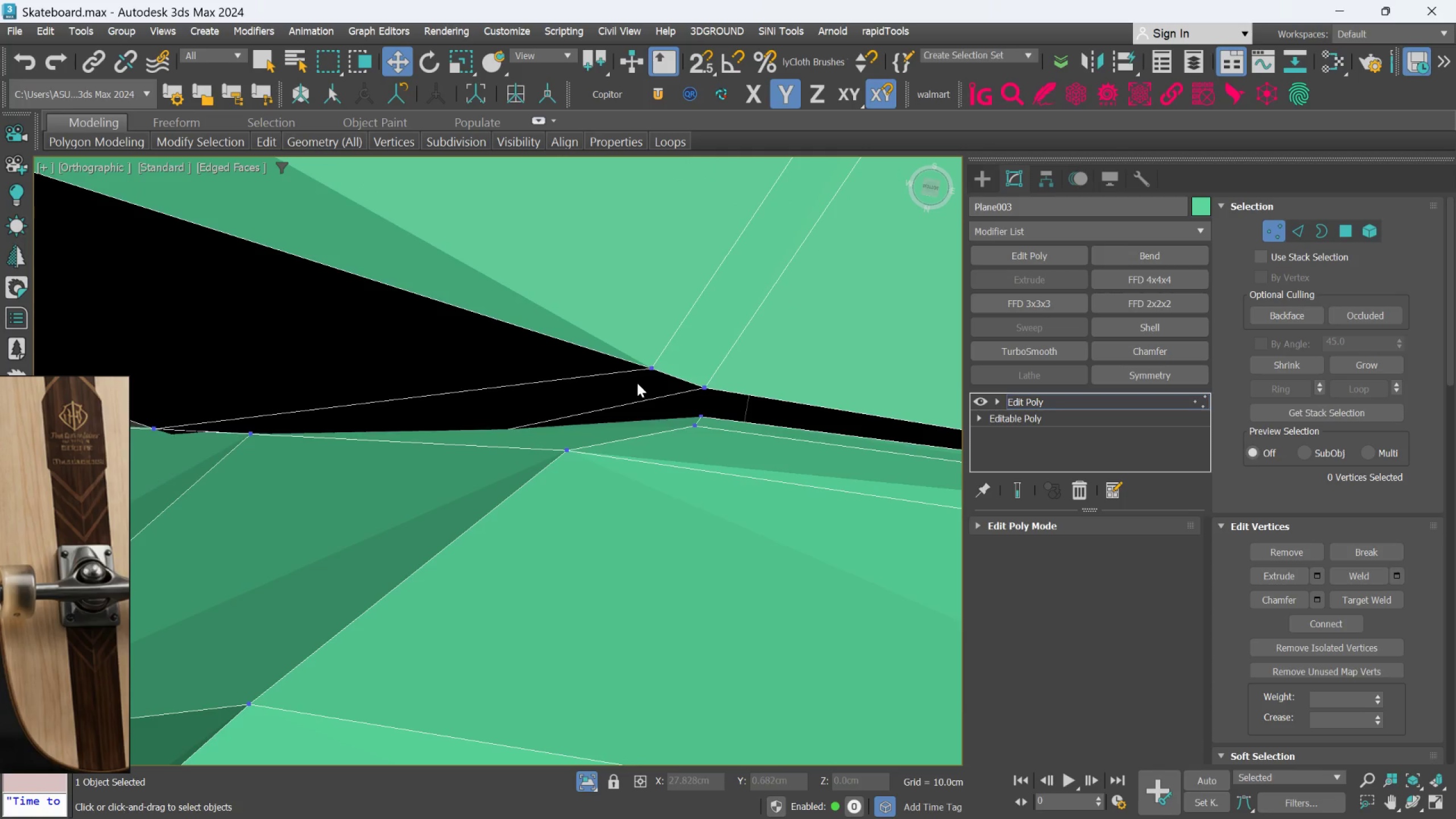 
hold_key(key=AltLeft, duration=0.94)
 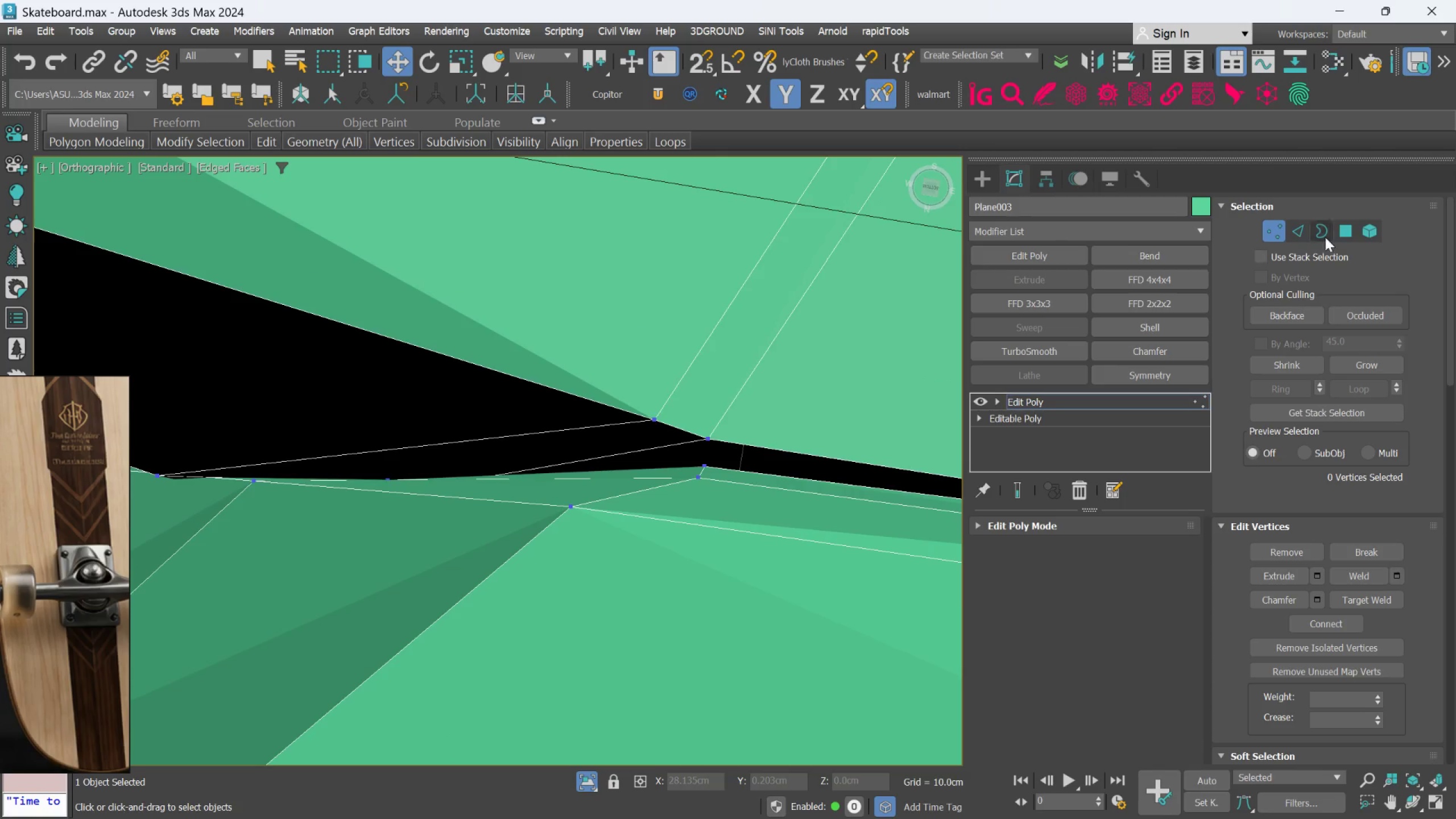 
left_click([1349, 229])
 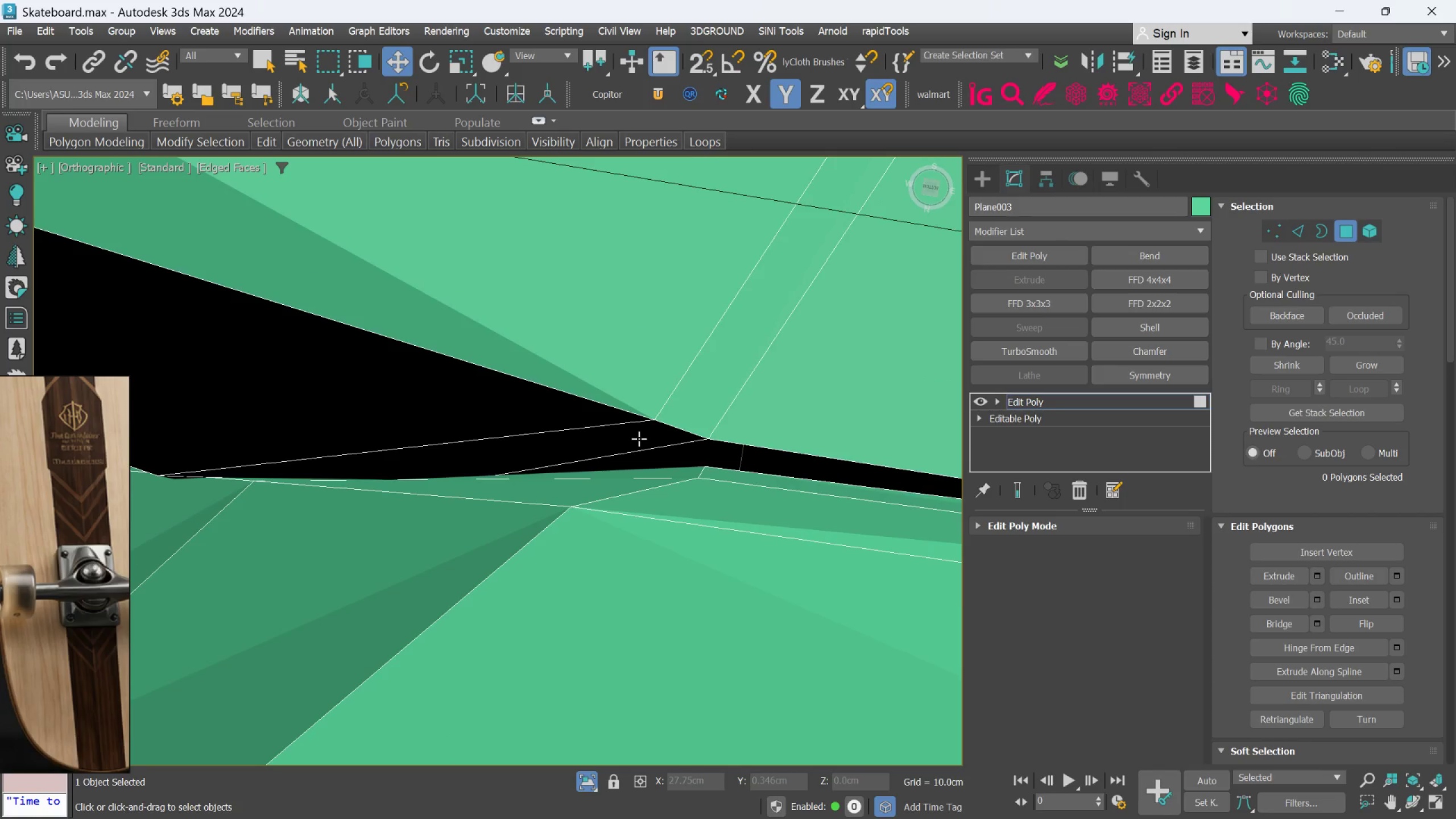 
double_click([639, 439])
 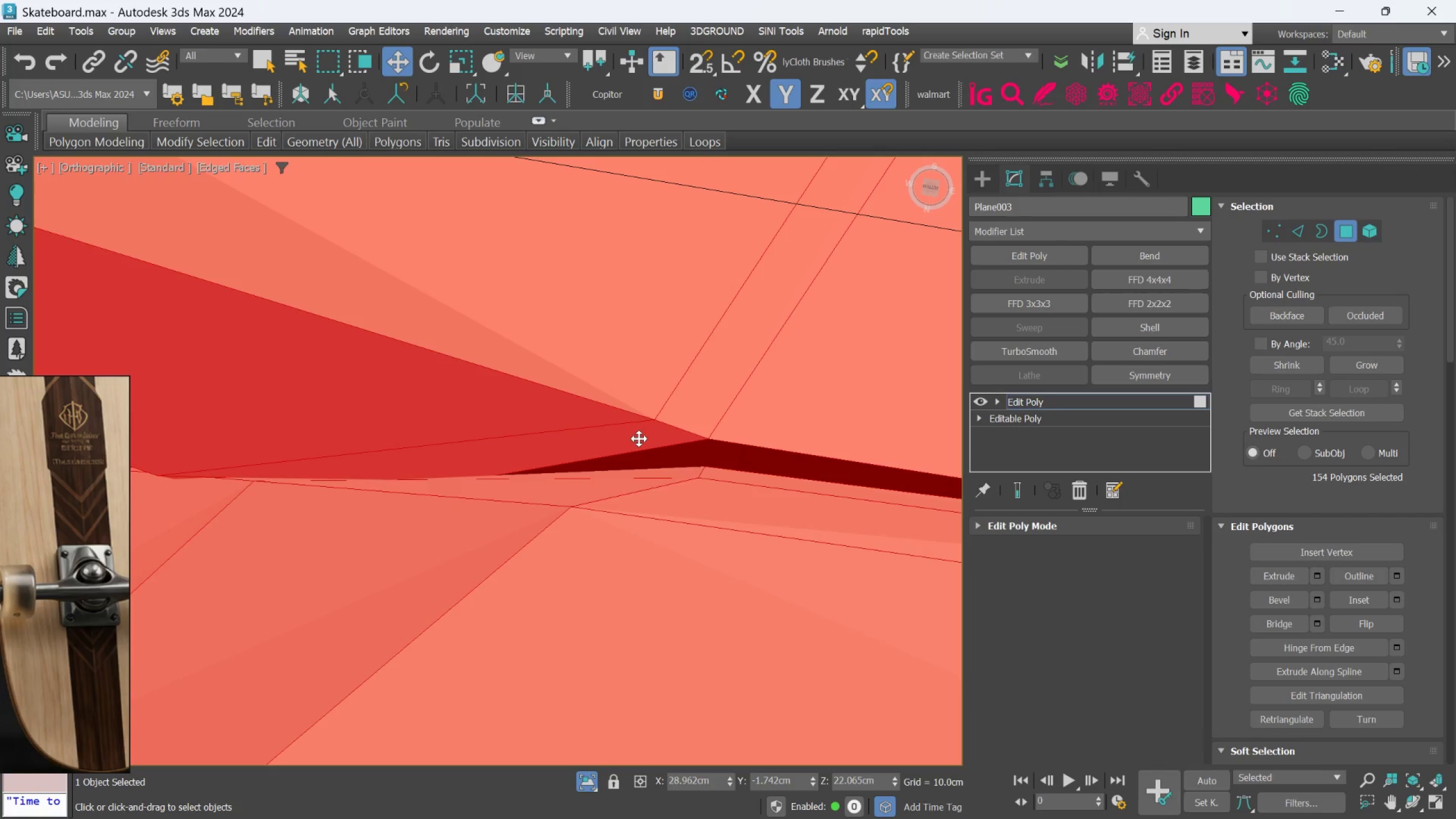 
left_click([639, 439])
 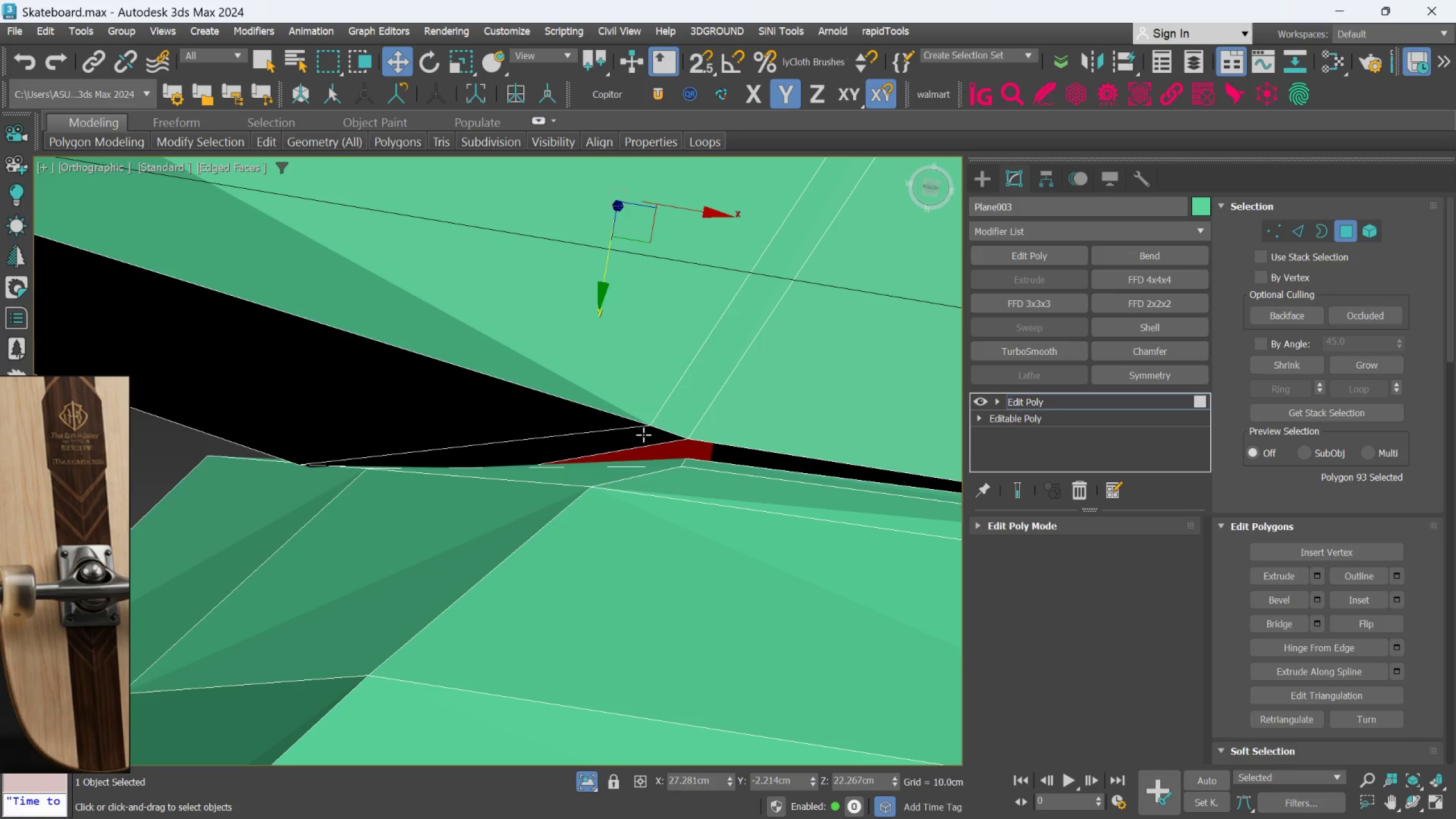 
scroll: coordinate [639, 439], scroll_direction: down, amount: 1.0
 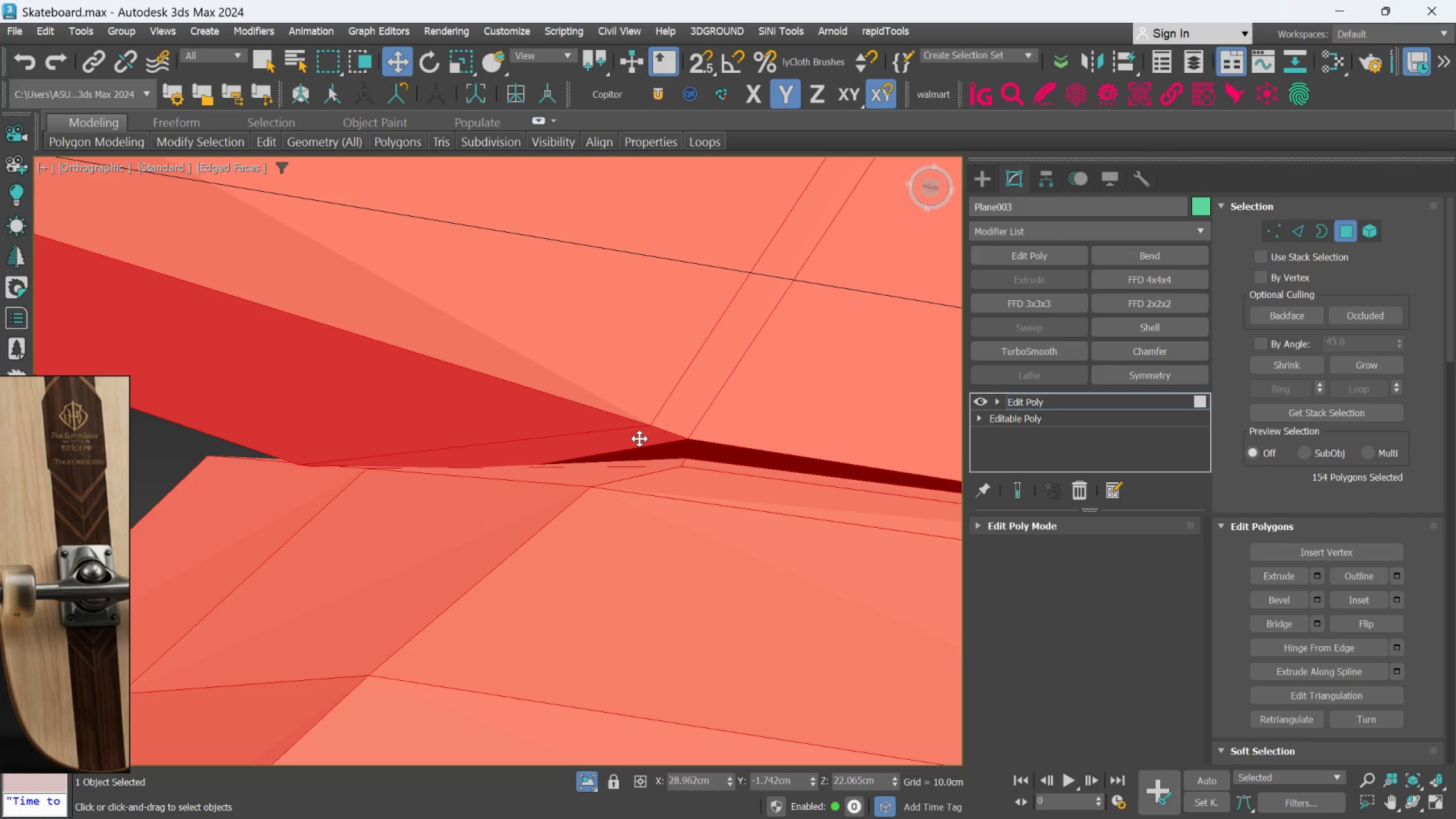 
key(Control+Z)
 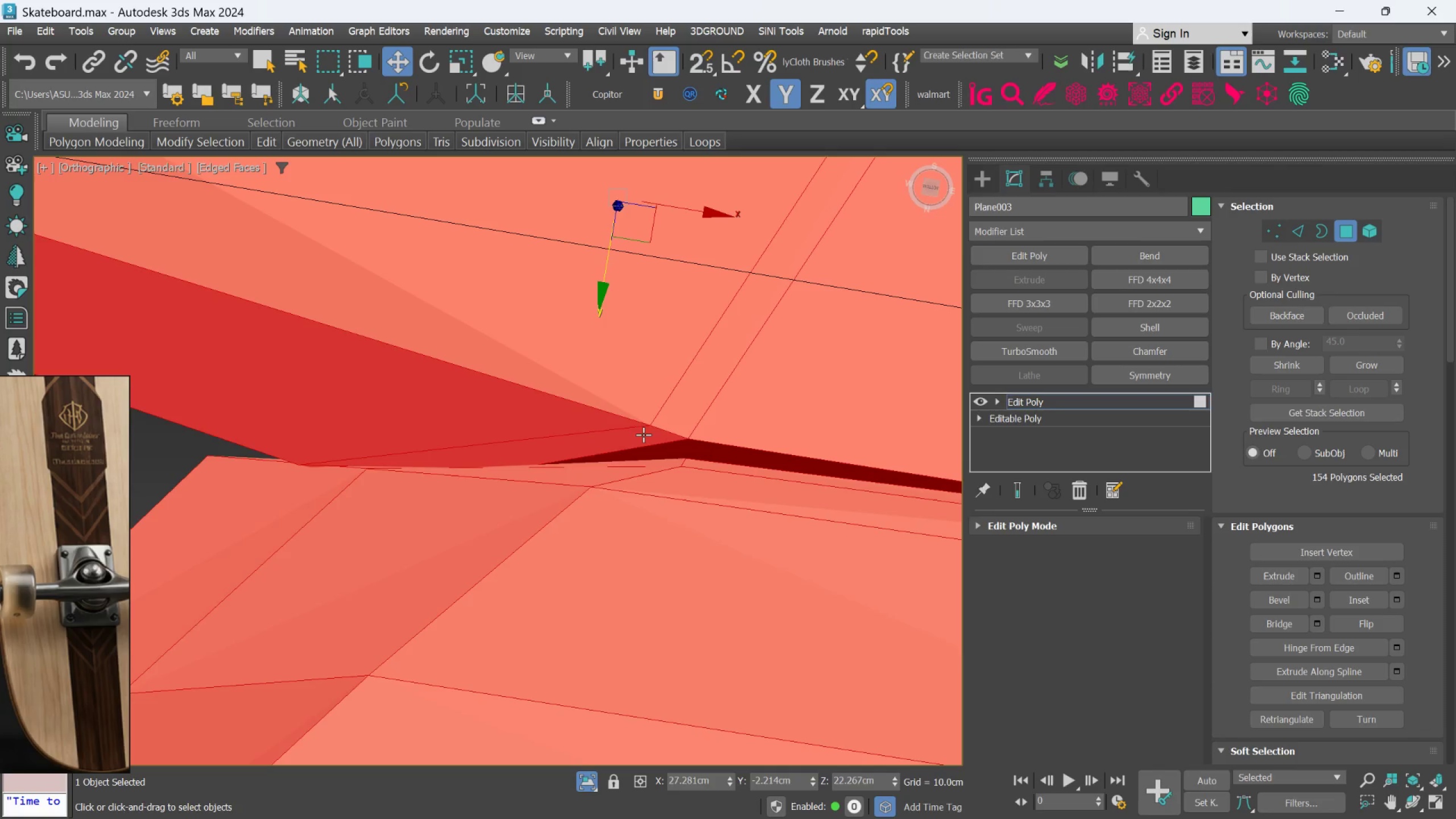 
key(Control+Z)
 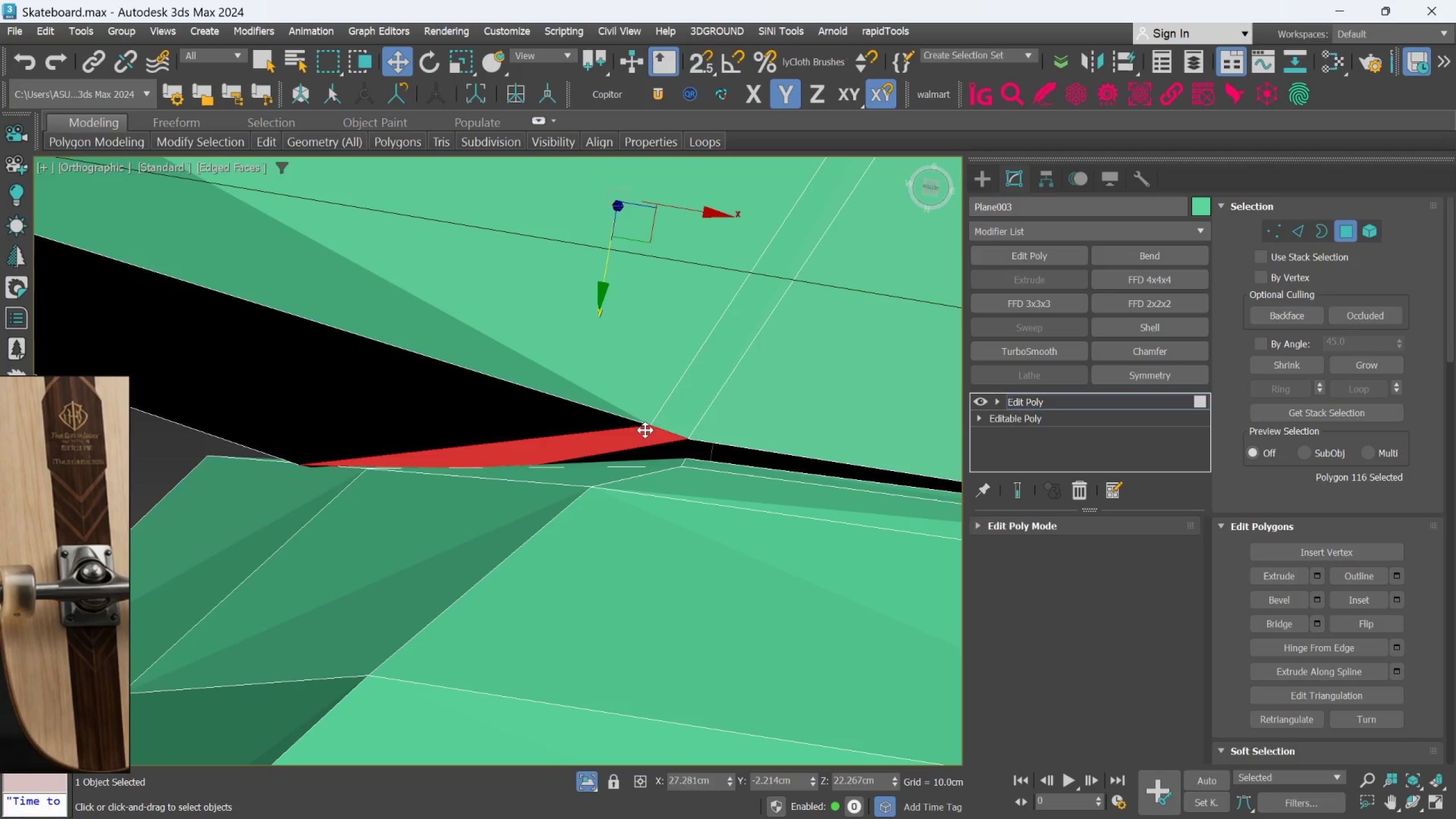 
key(Control+Z)
 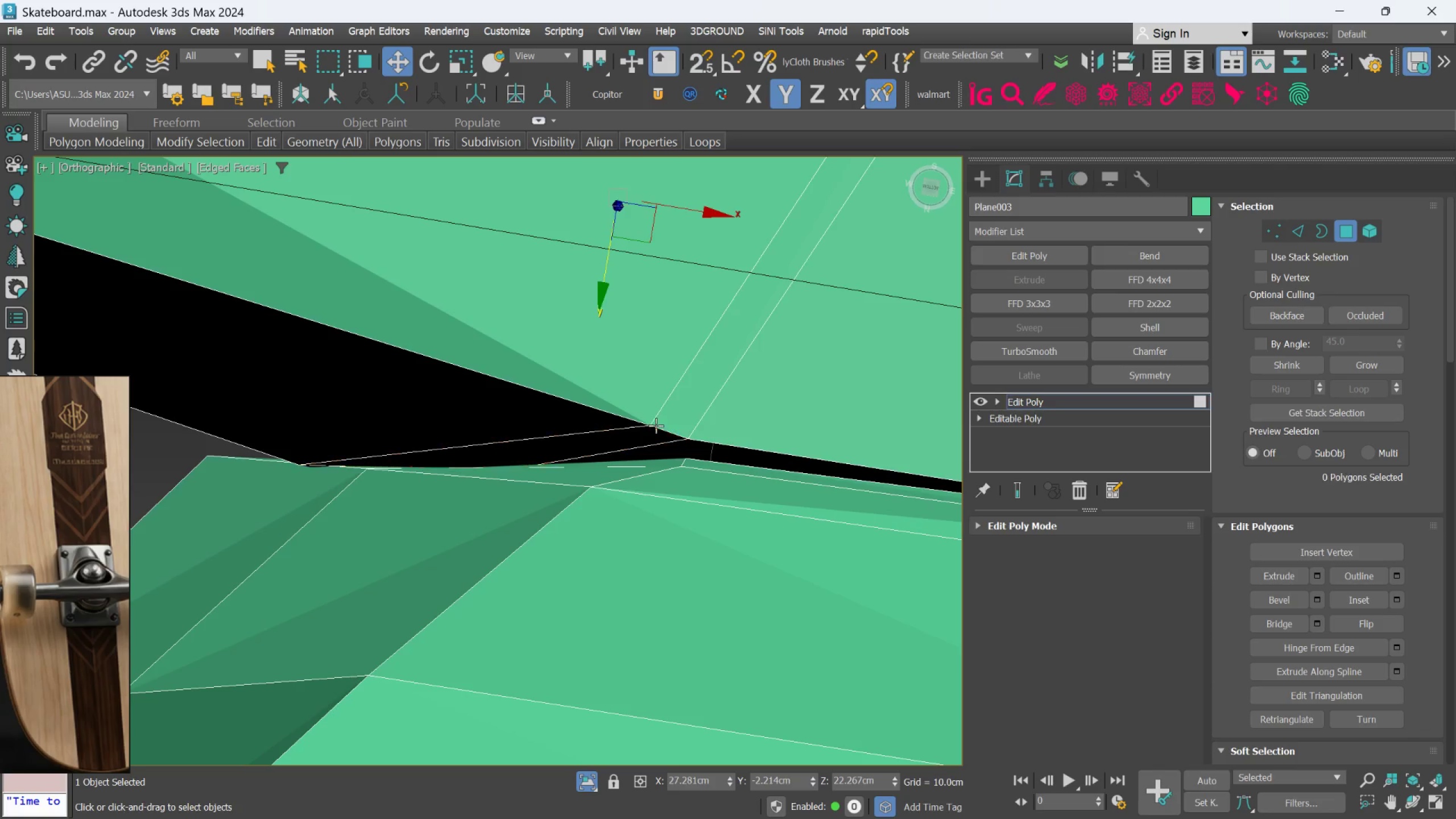 
key(Control+Z)
 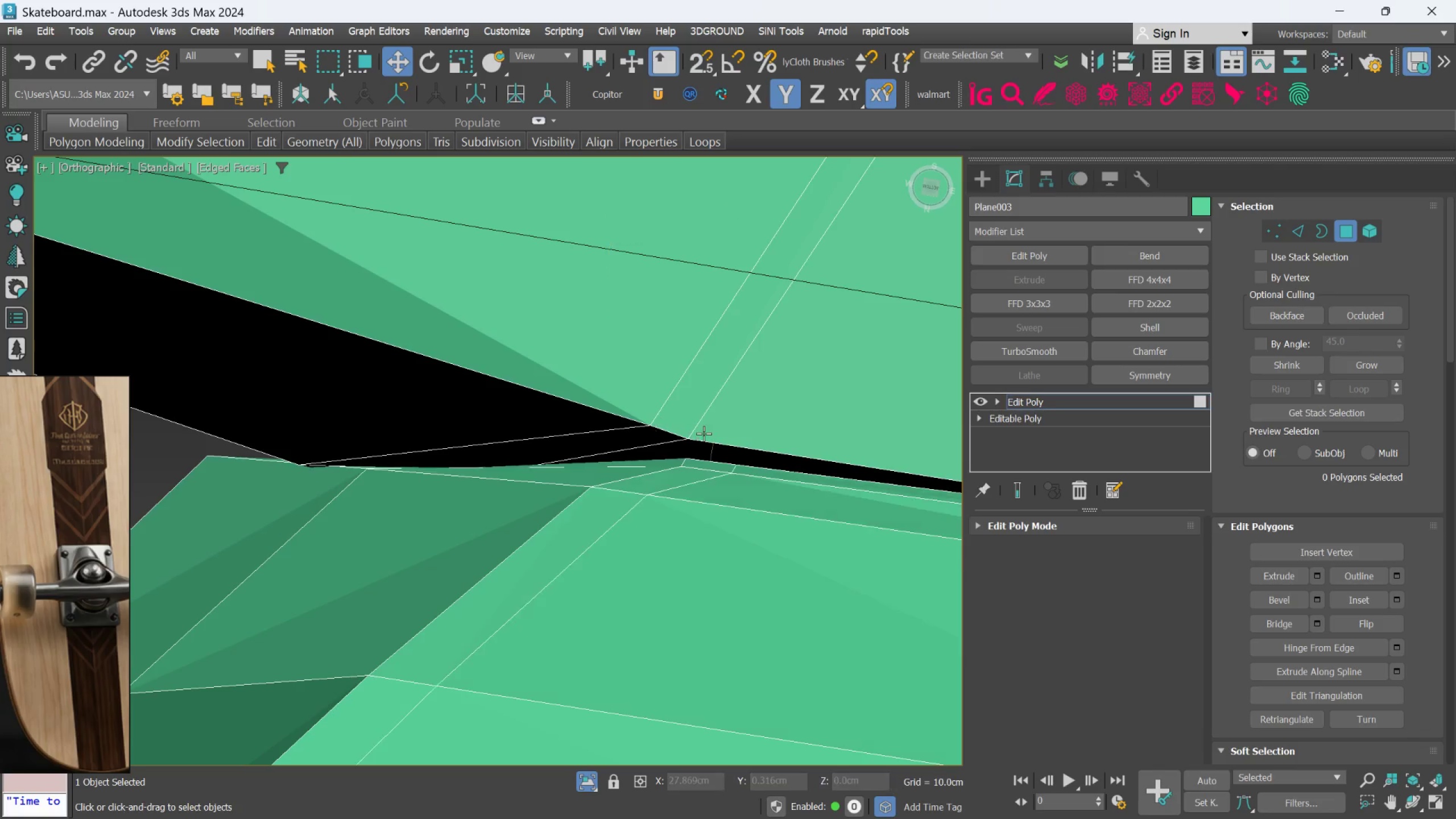 
key(Control+Z)
 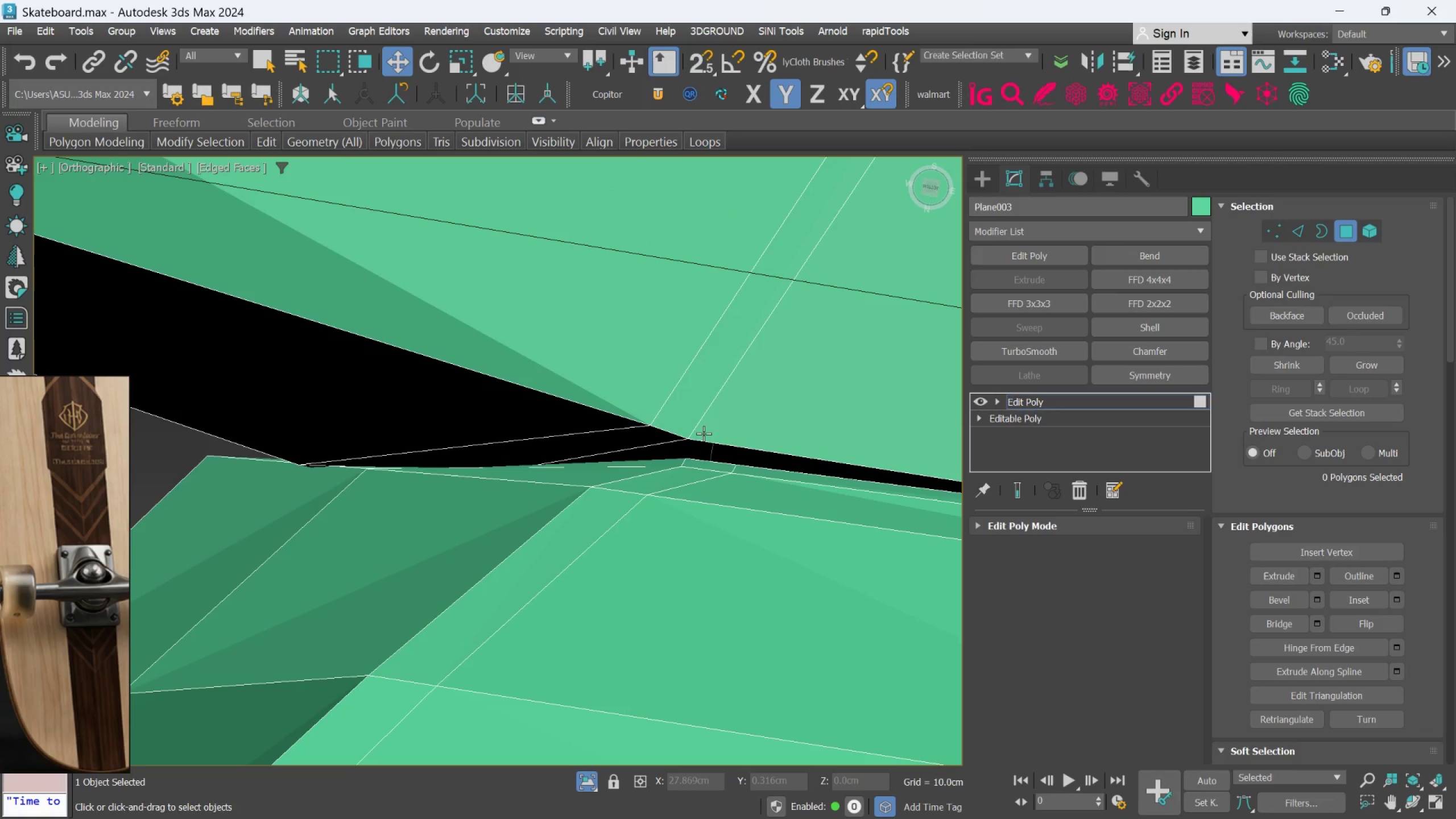 
key(Control+Z)
 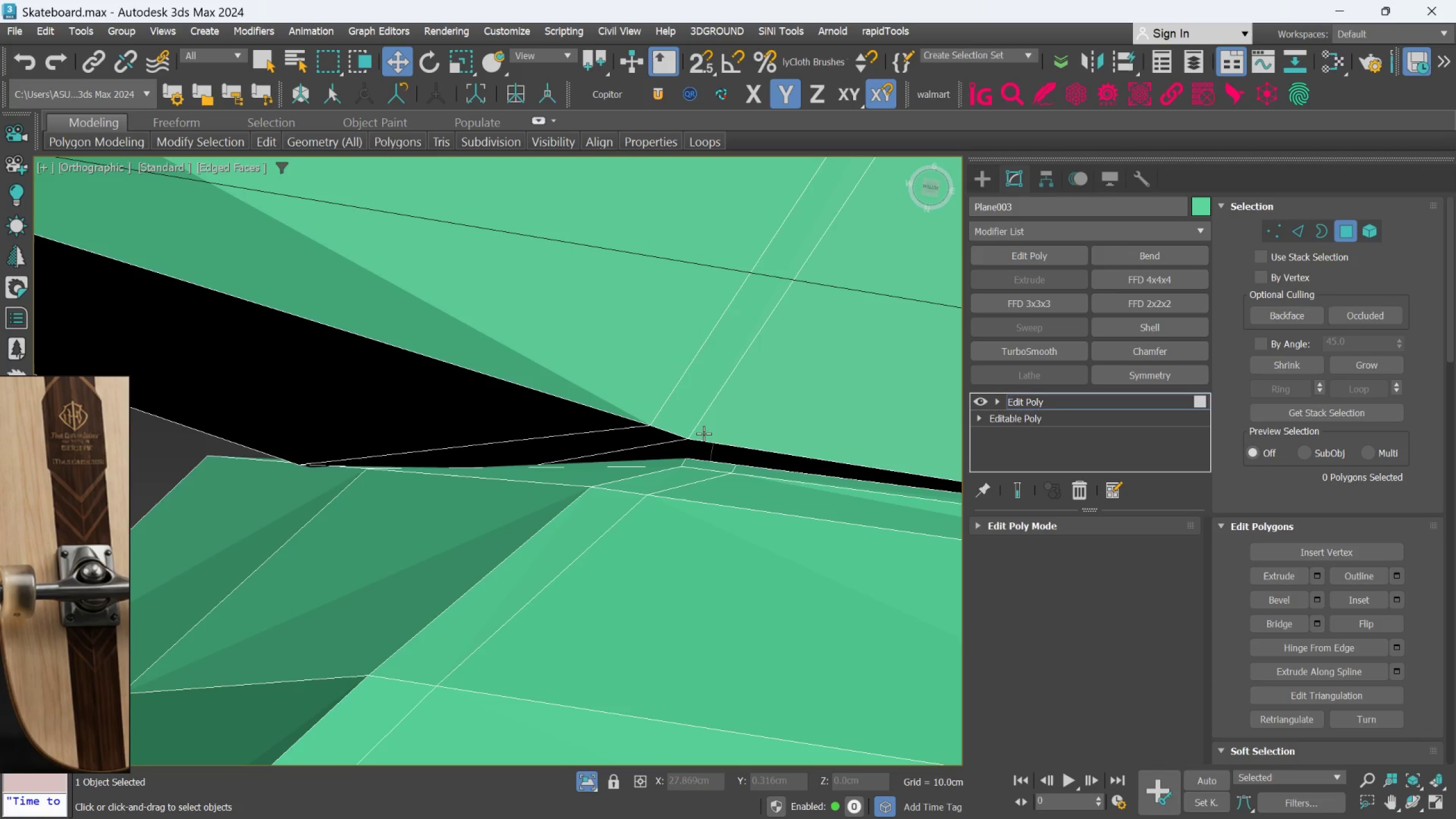 
key(Control+Z)
 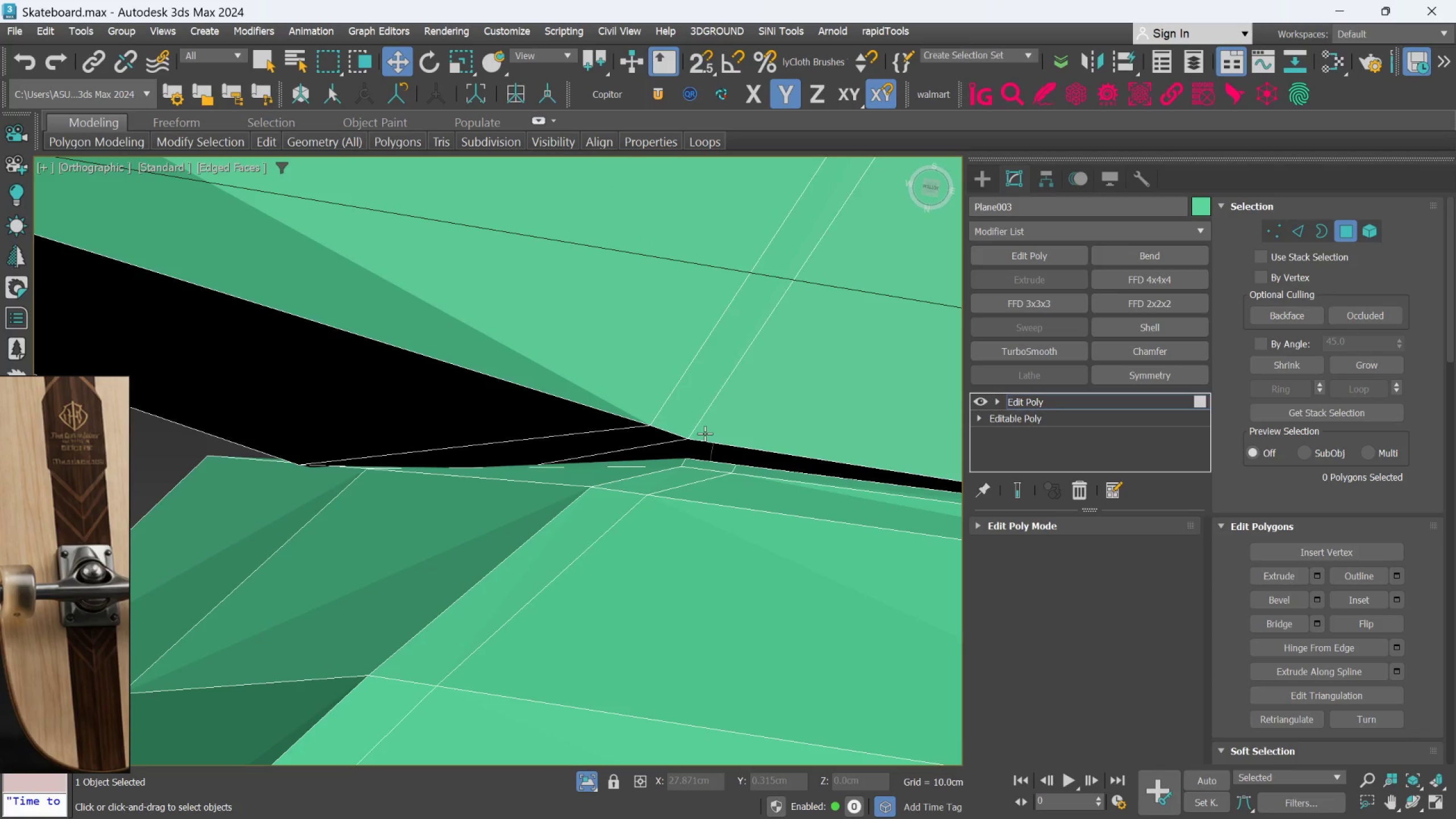 
key(Control+Z)
 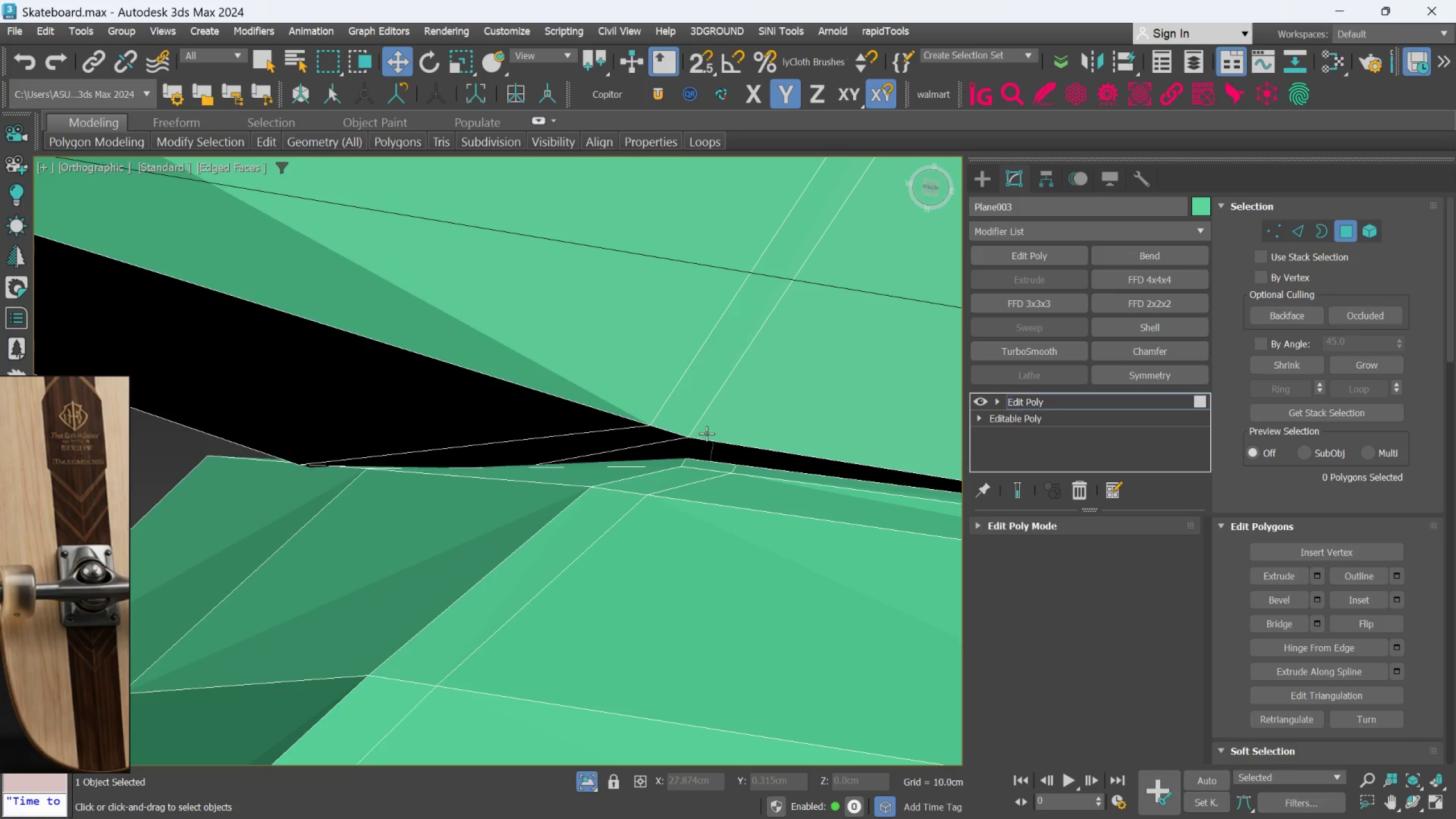 
key(Control+Z)
 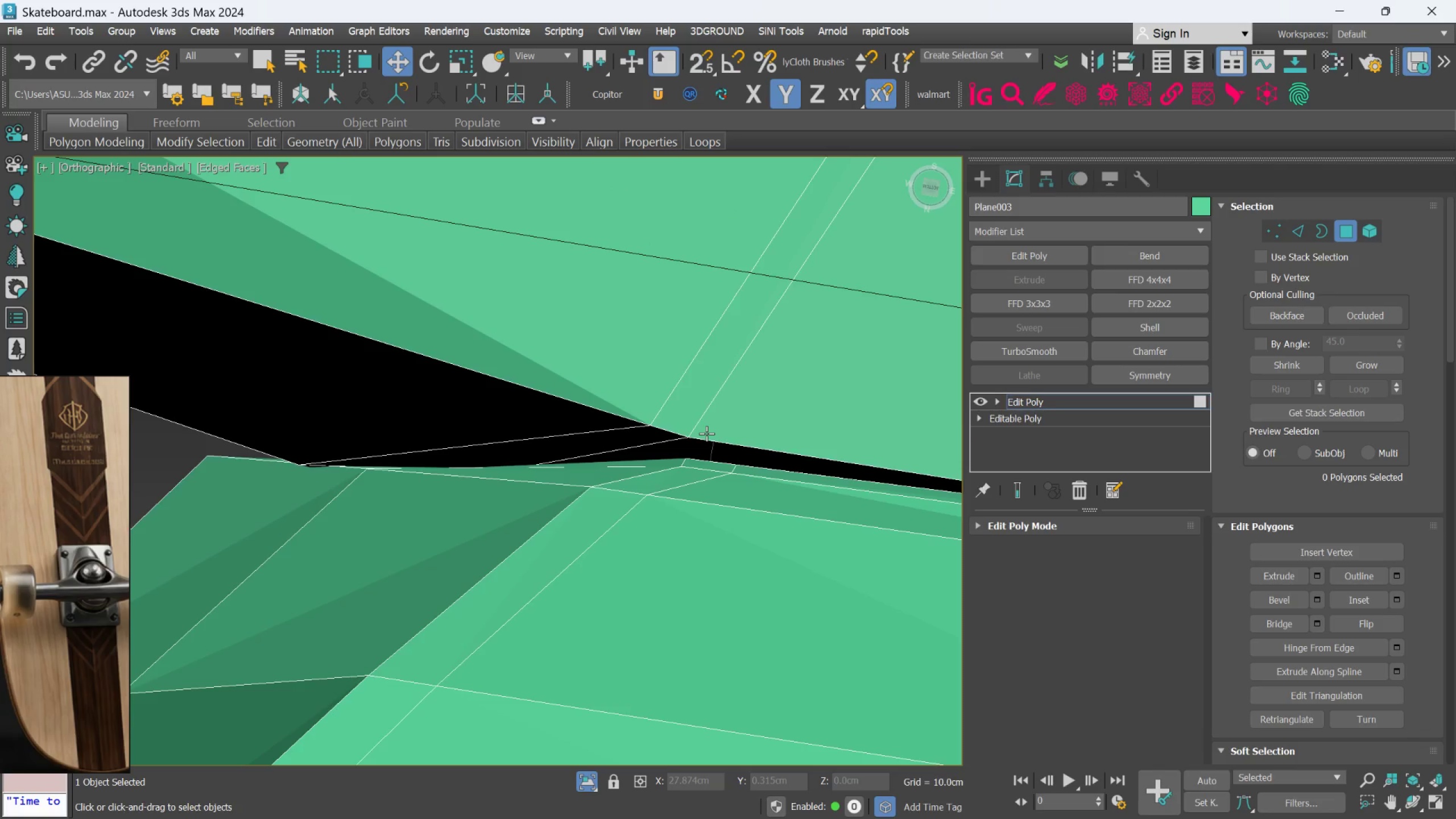 
key(Control+Z)
 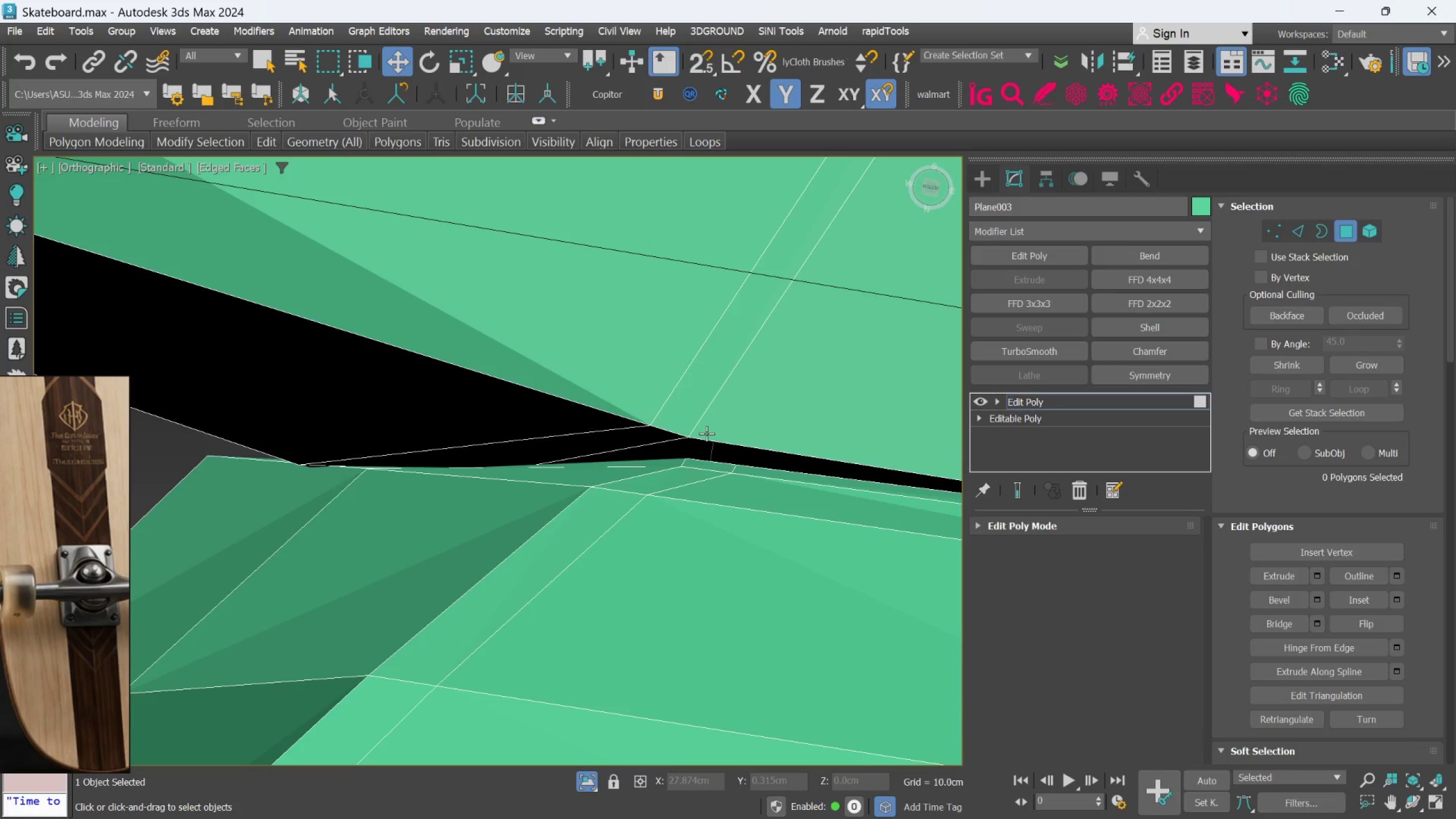 
key(Control+Z)
 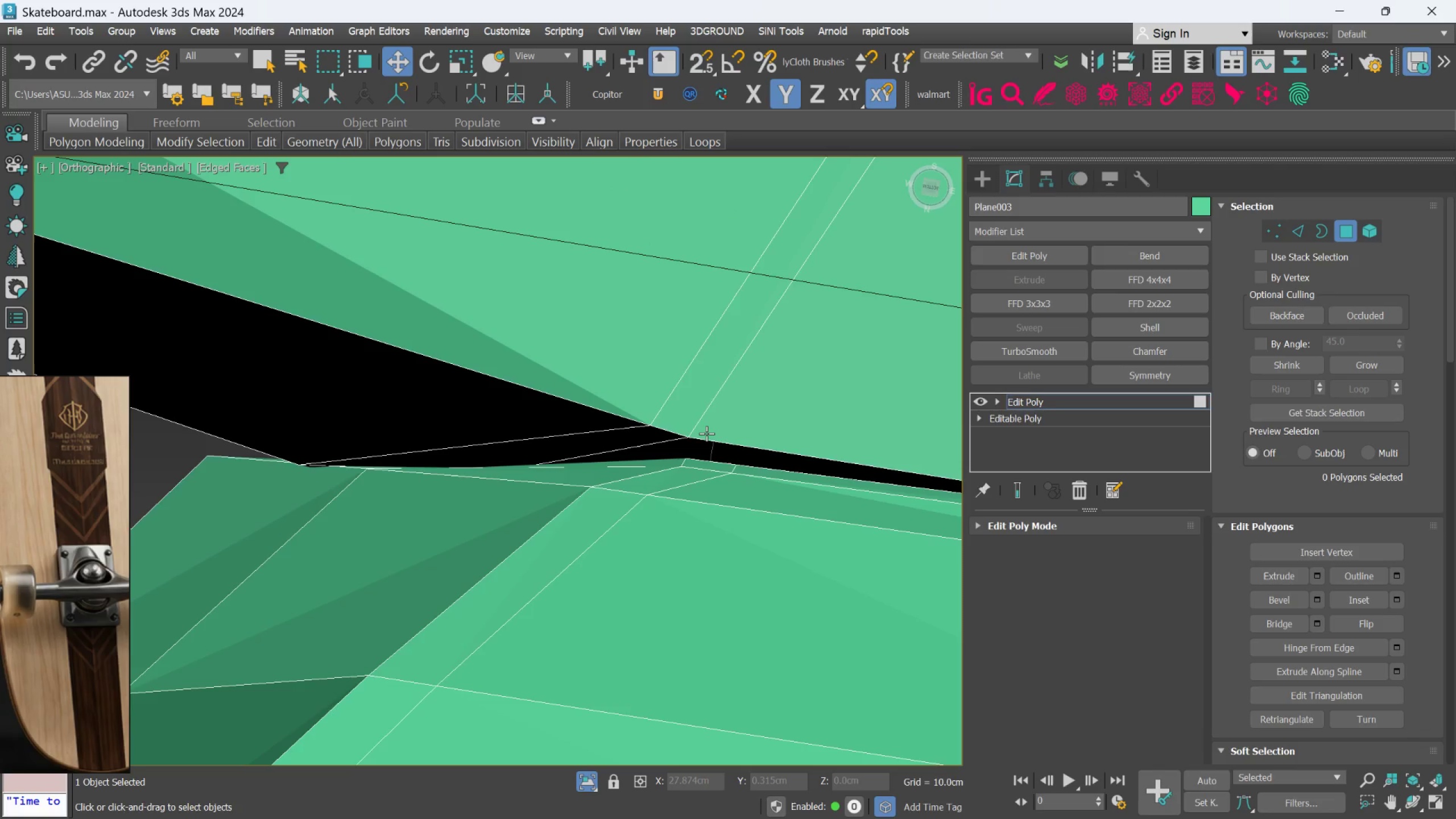 
key(Control+Z)
 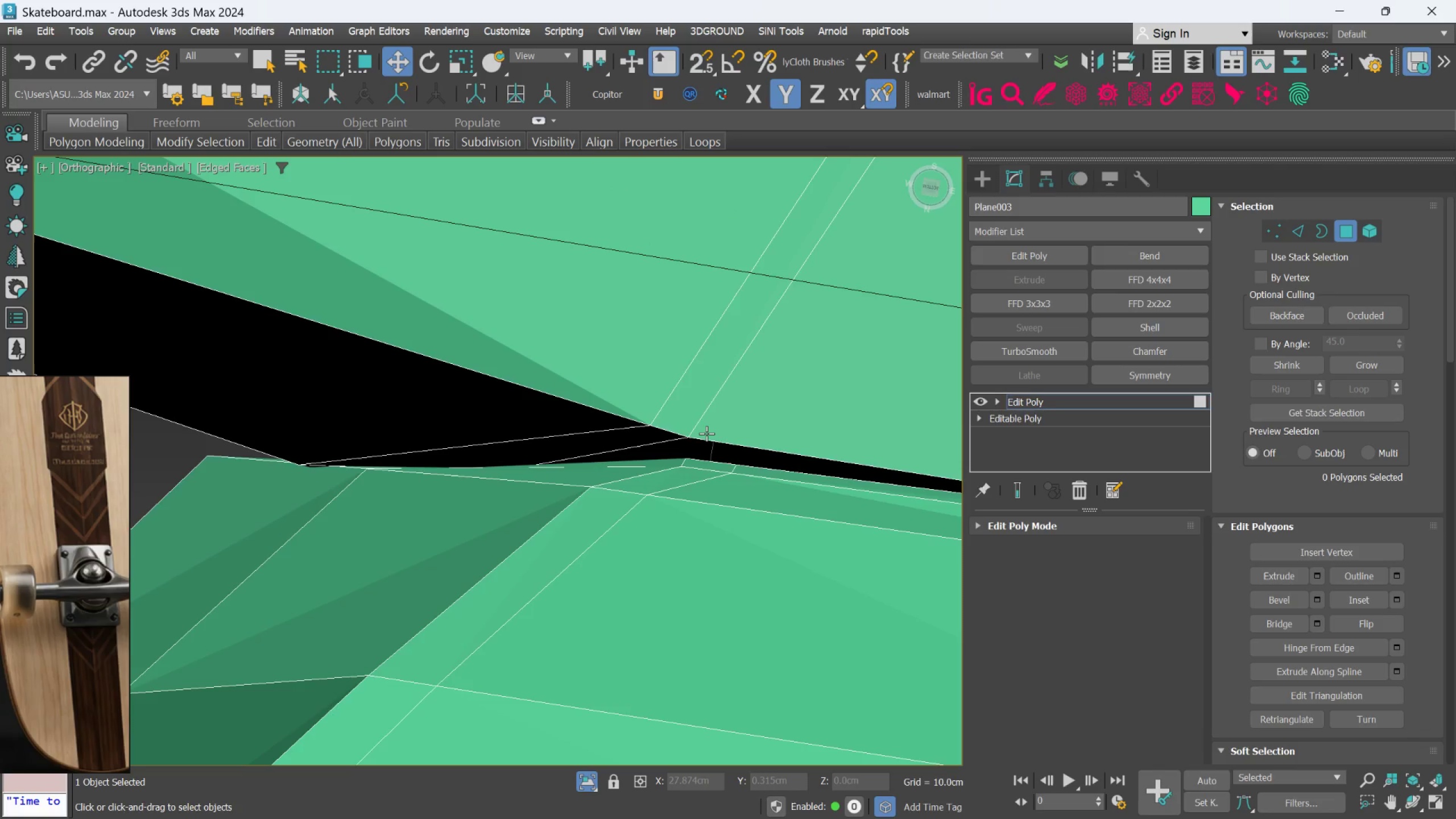 
key(Control+Z)
 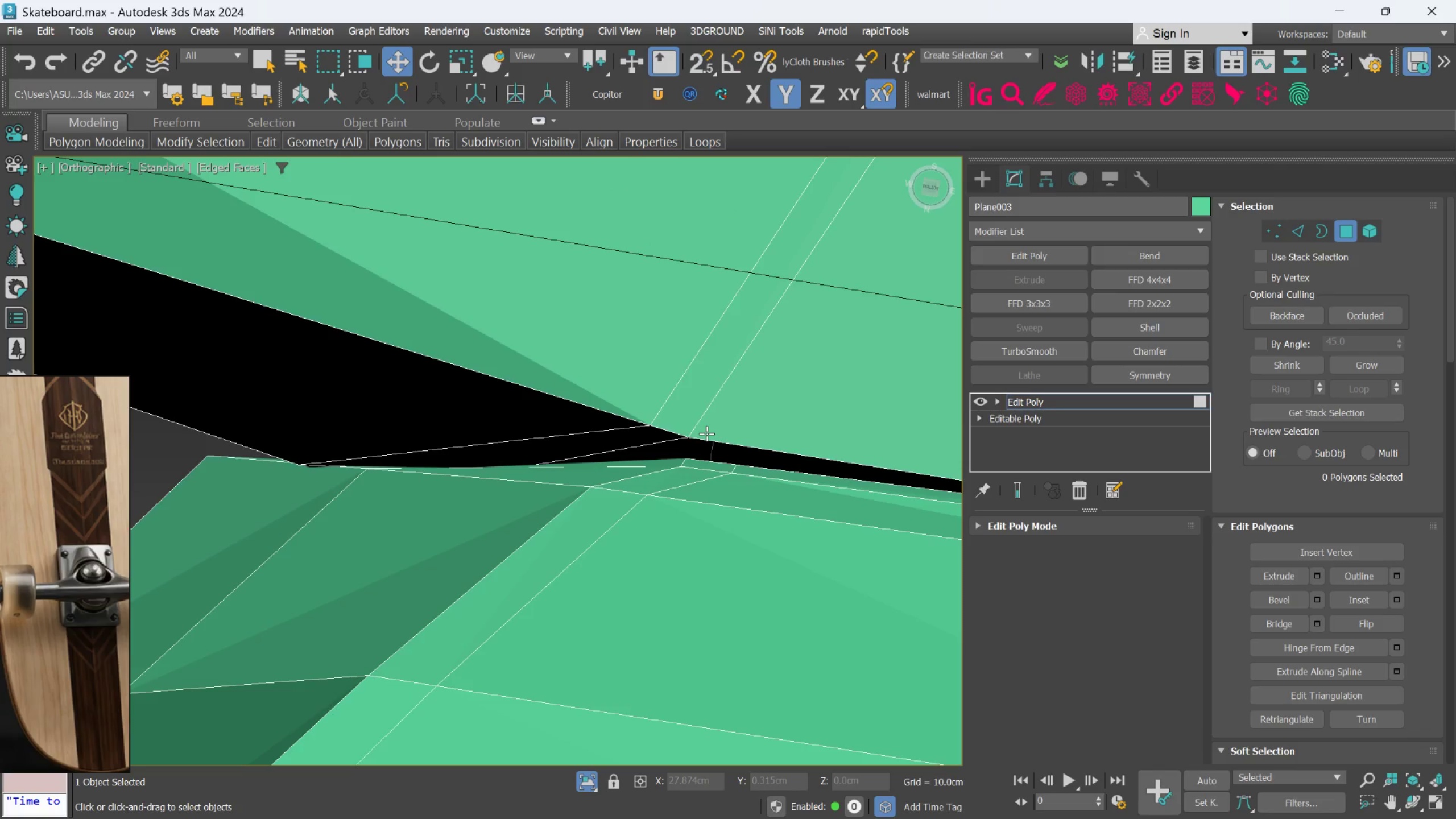 
key(Control+Z)
 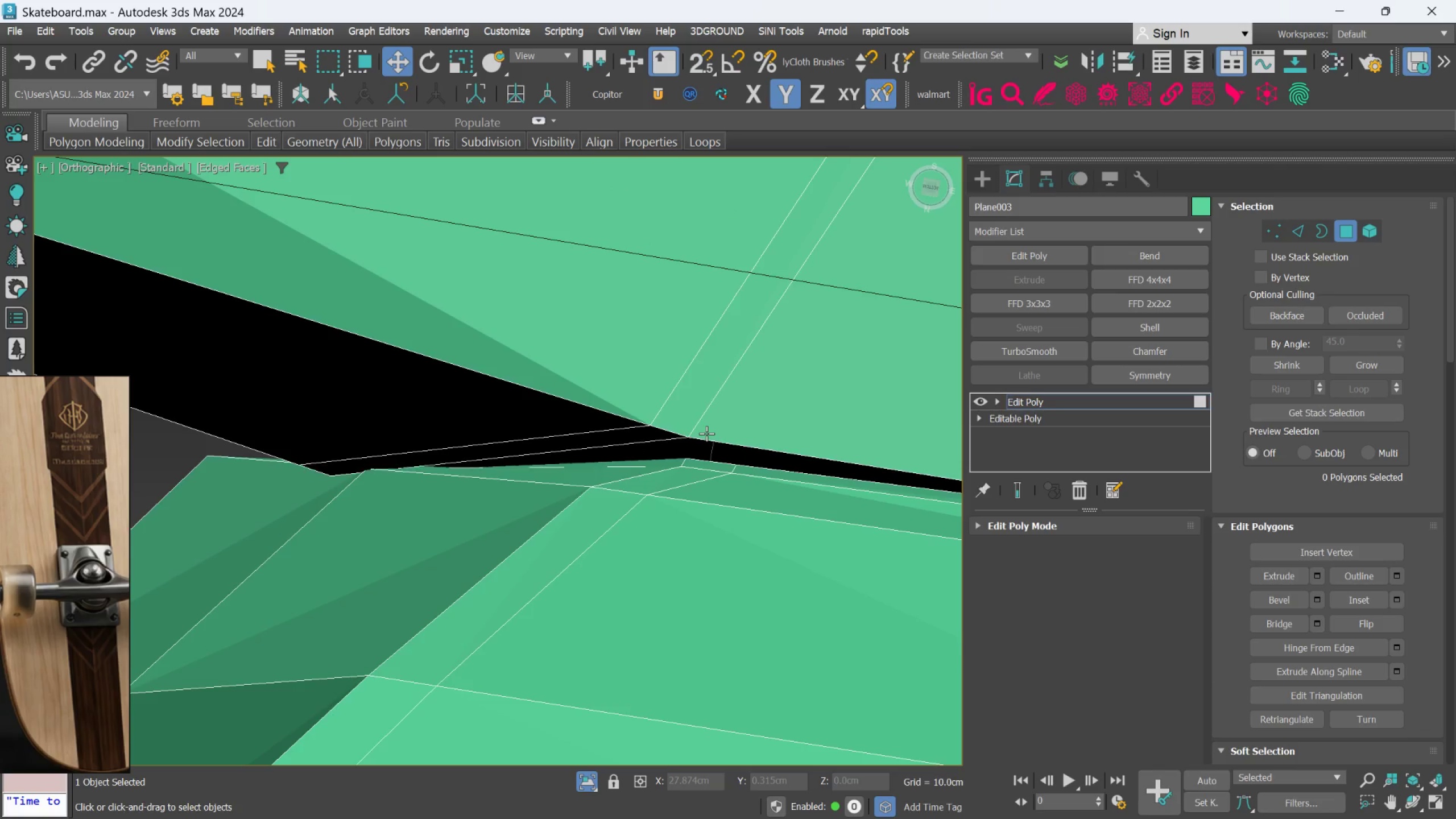 
key(Control+Z)
 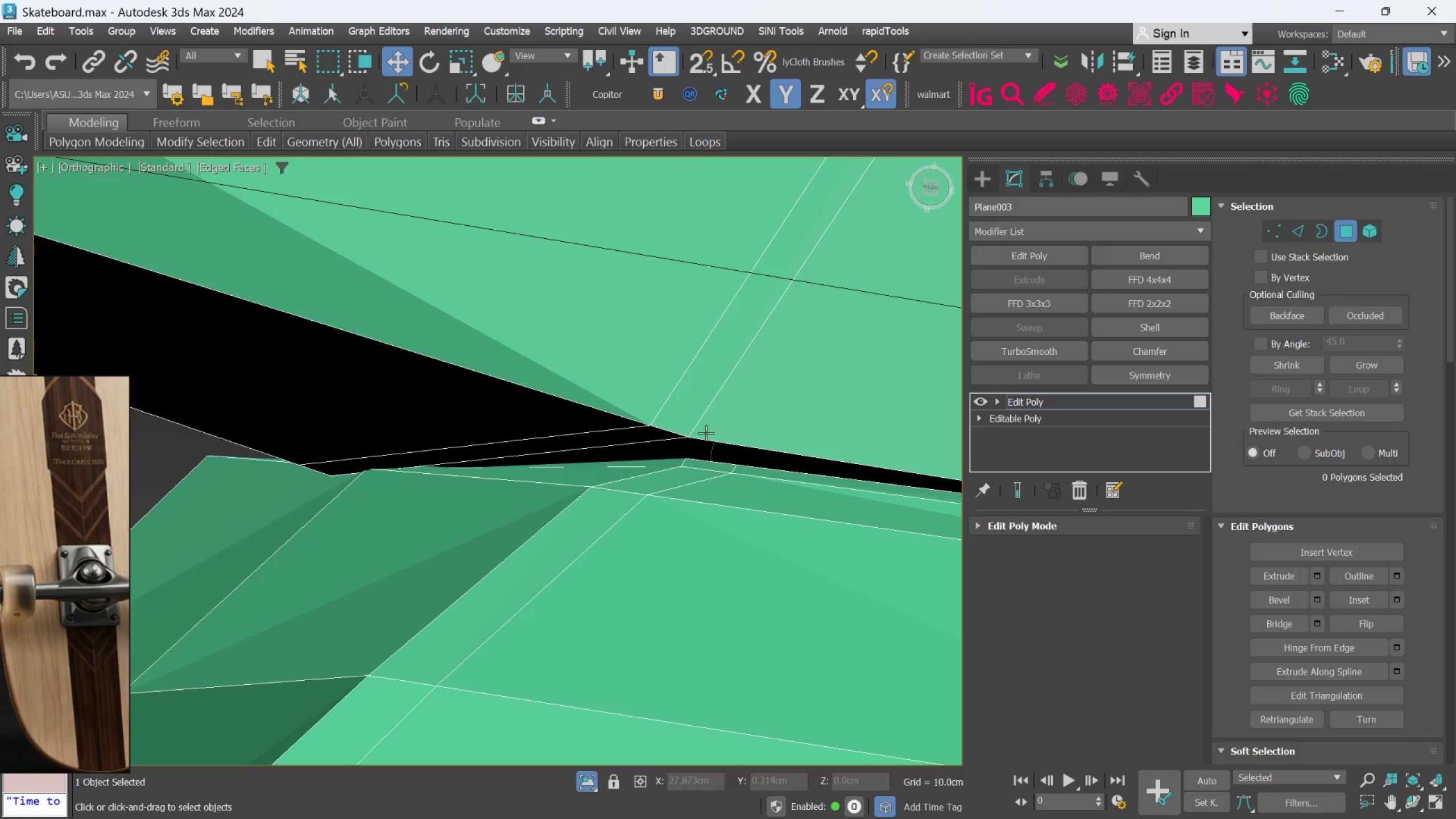 
key(Control+Z)
 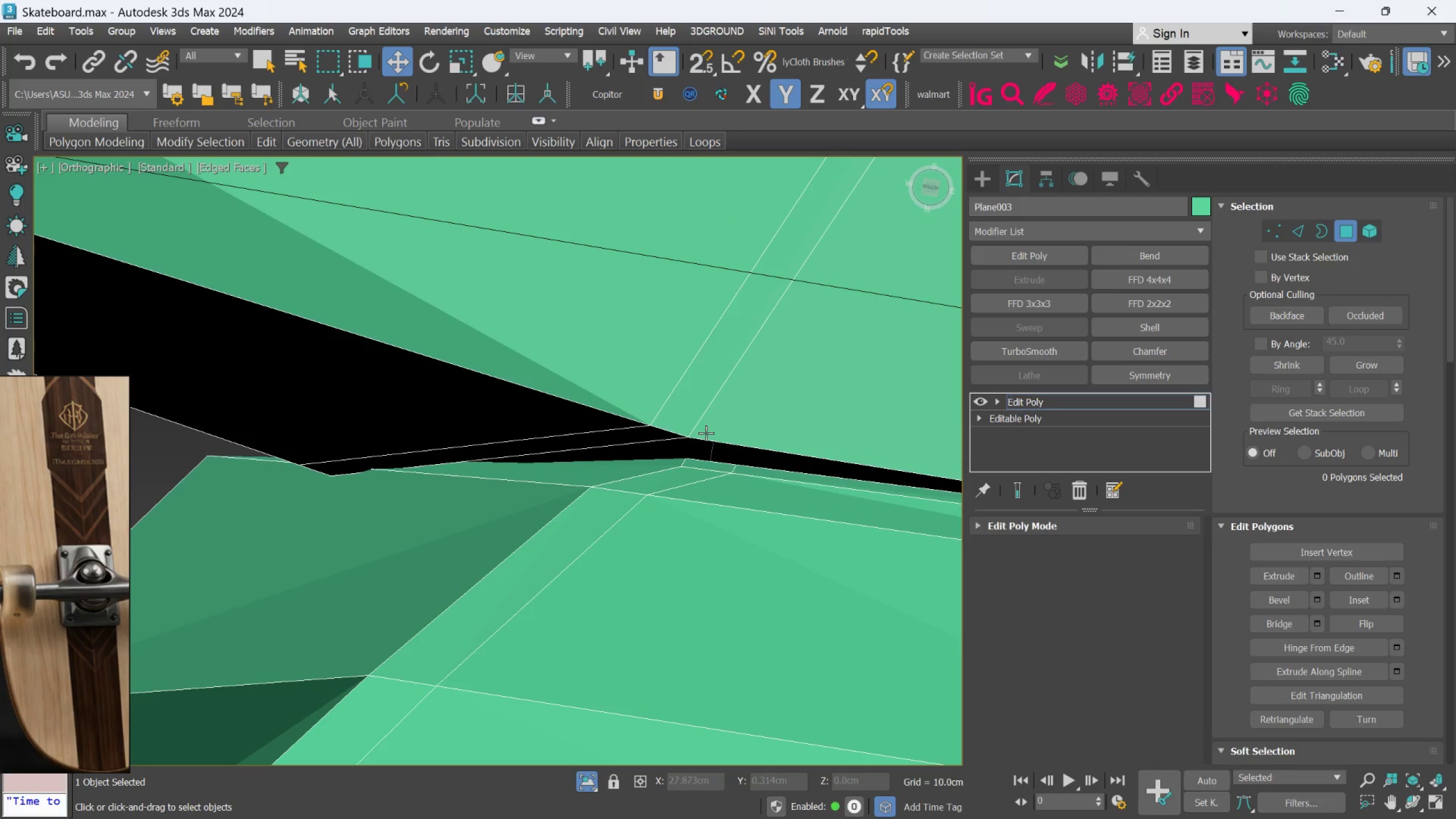 
key(Control+Z)
 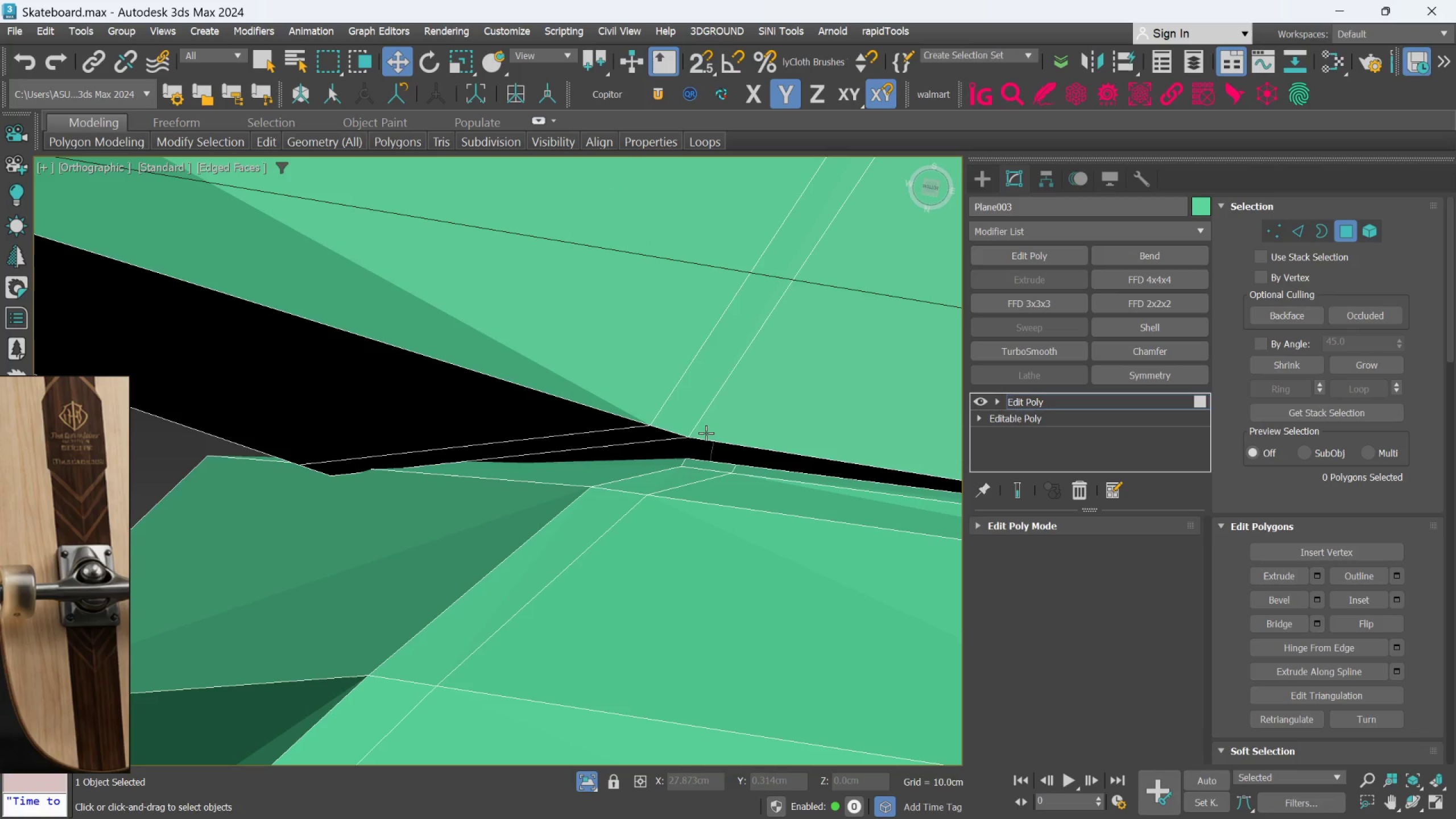 
key(Control+Z)
 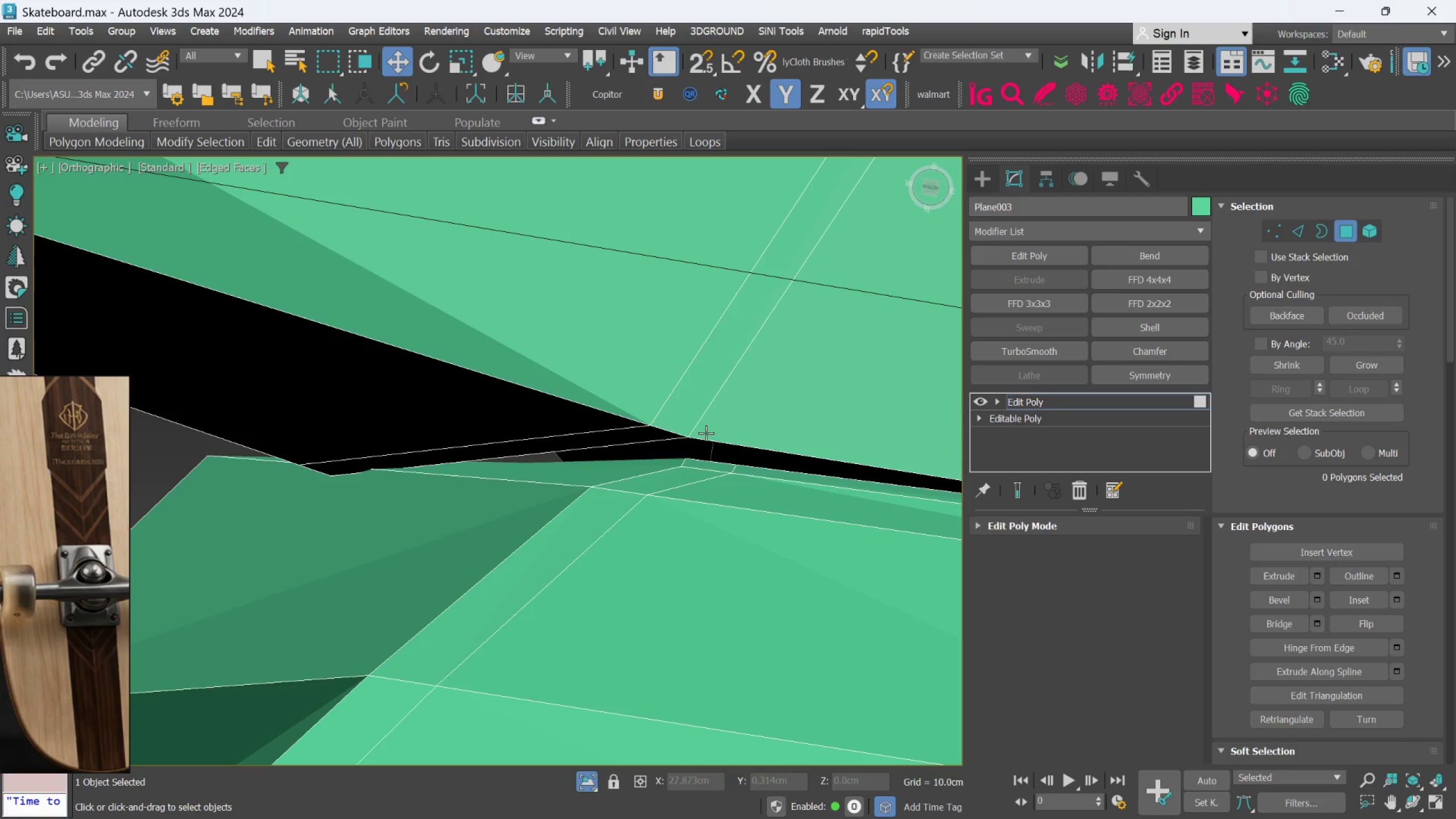 
key(Control+Z)
 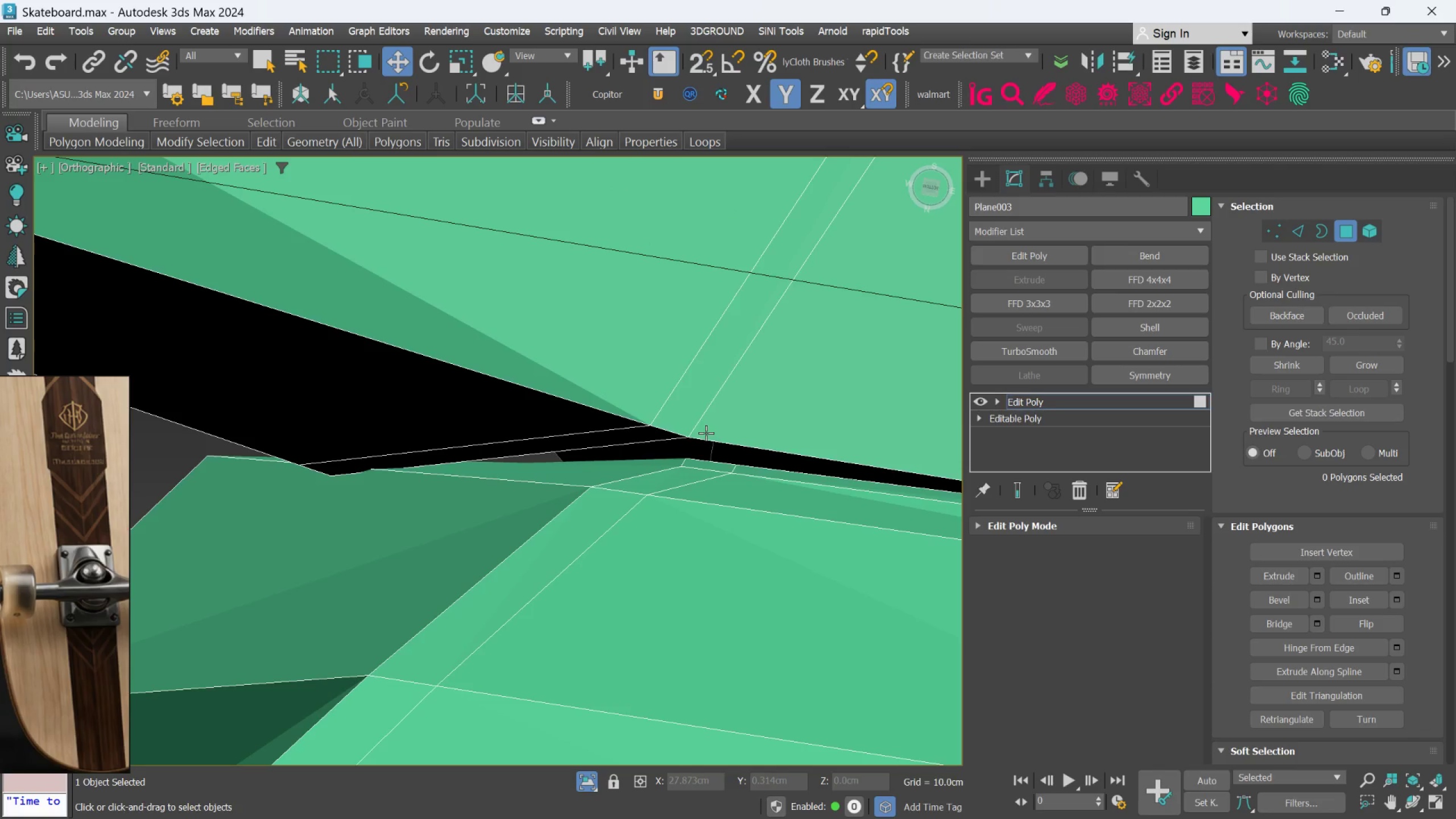 
key(Control+Z)
 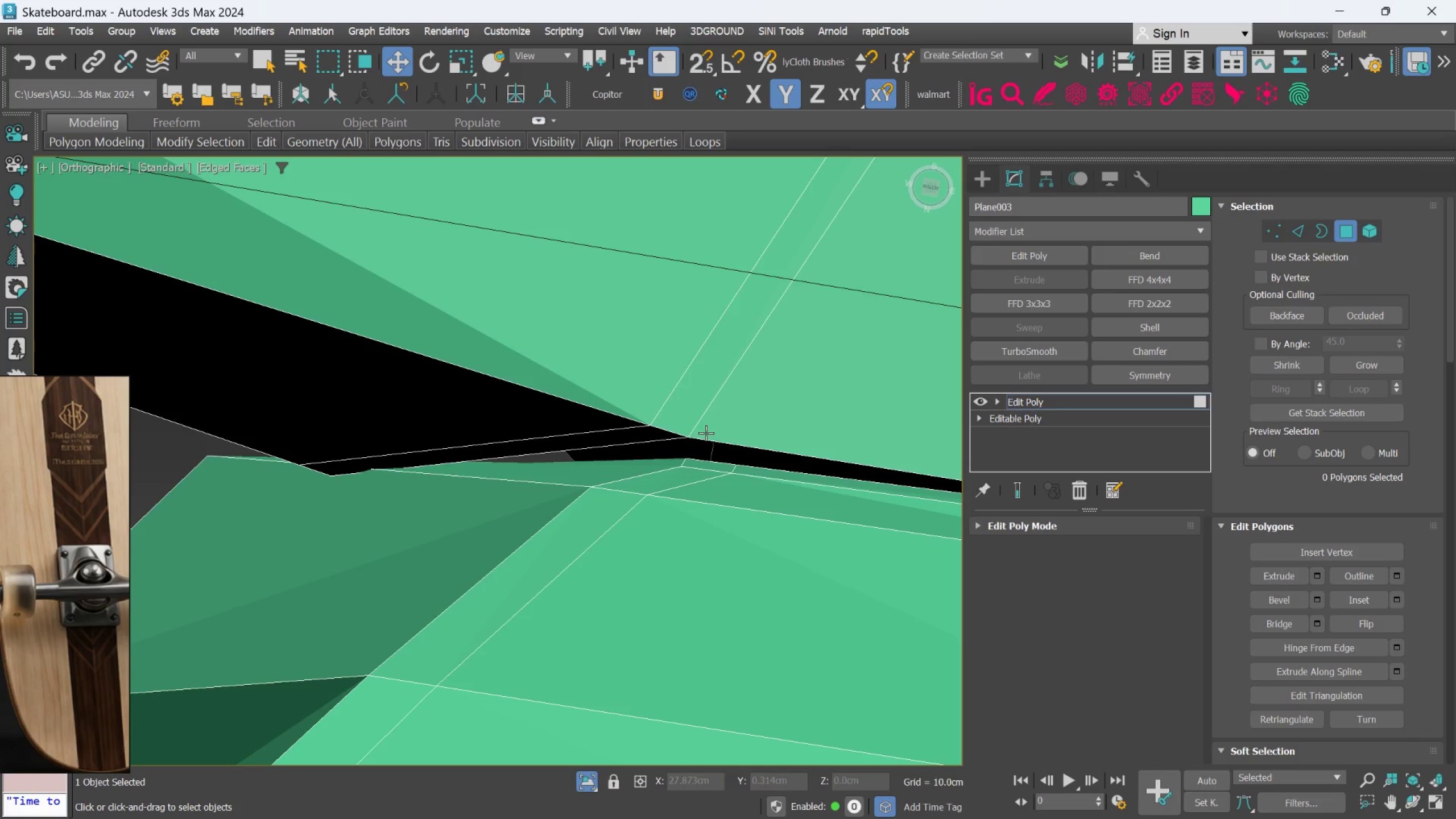 
key(Control+Z)
 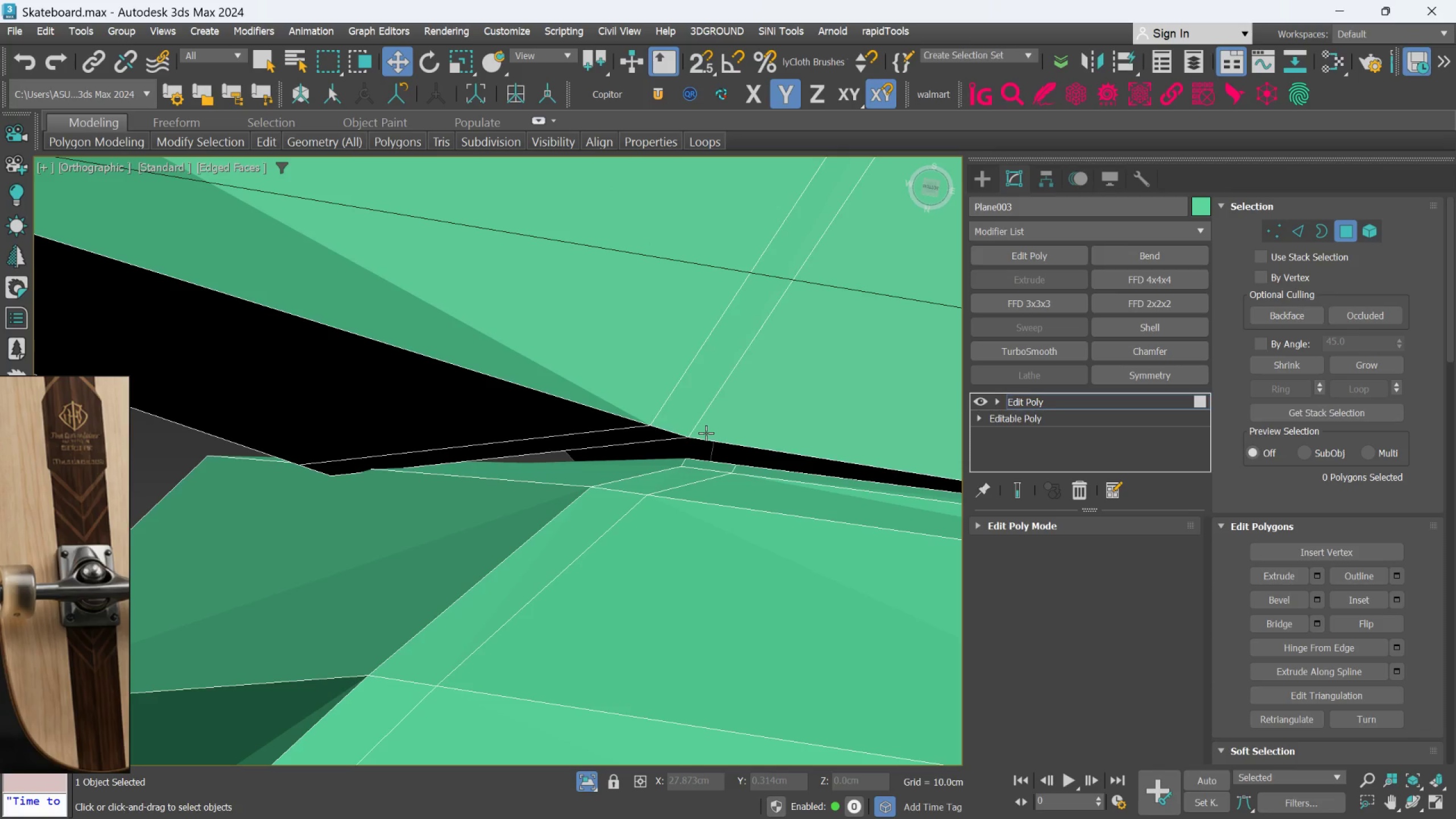 
key(Control+Z)
 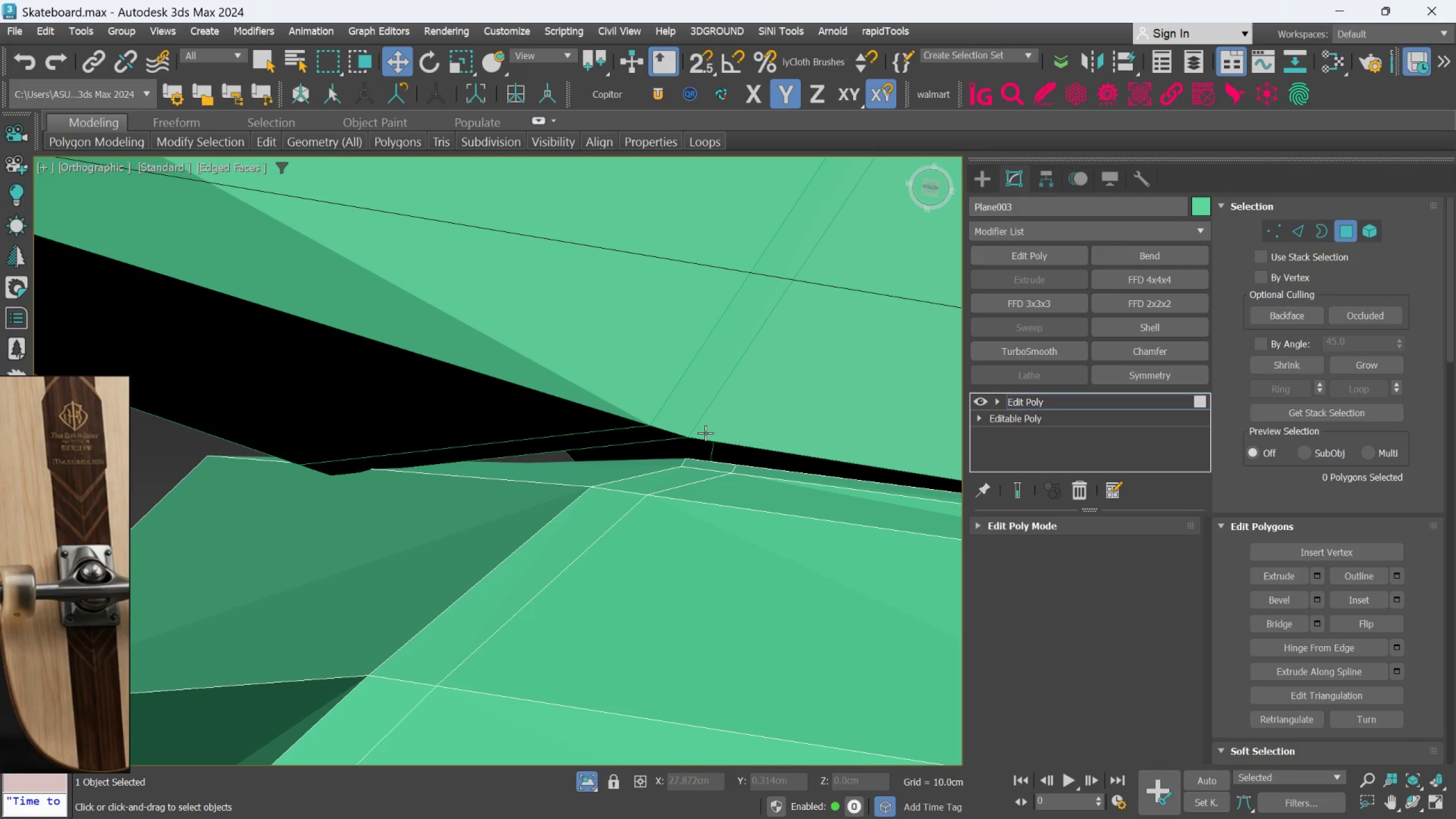 
key(Control+Z)
 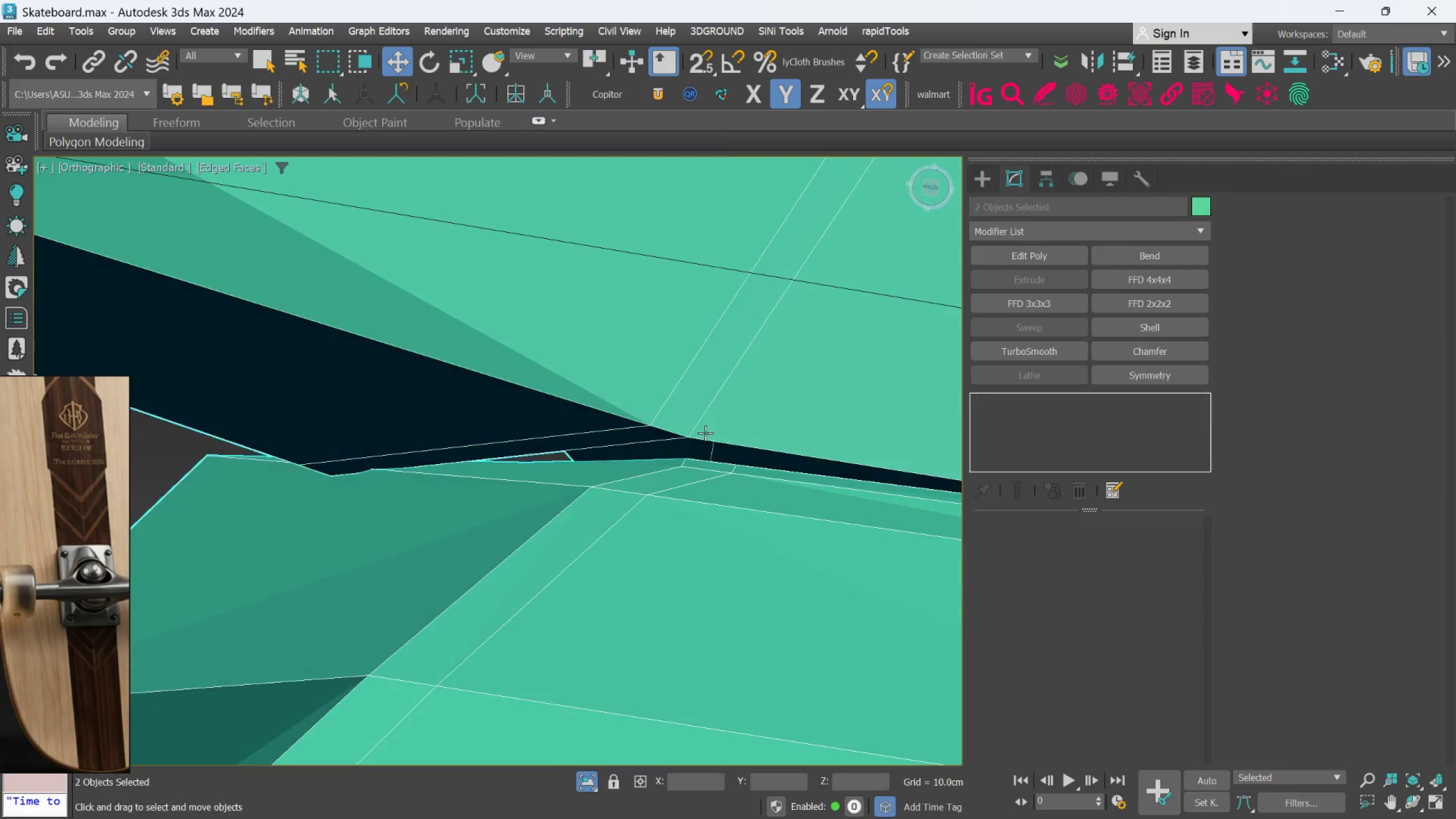 
key(Control+Z)
 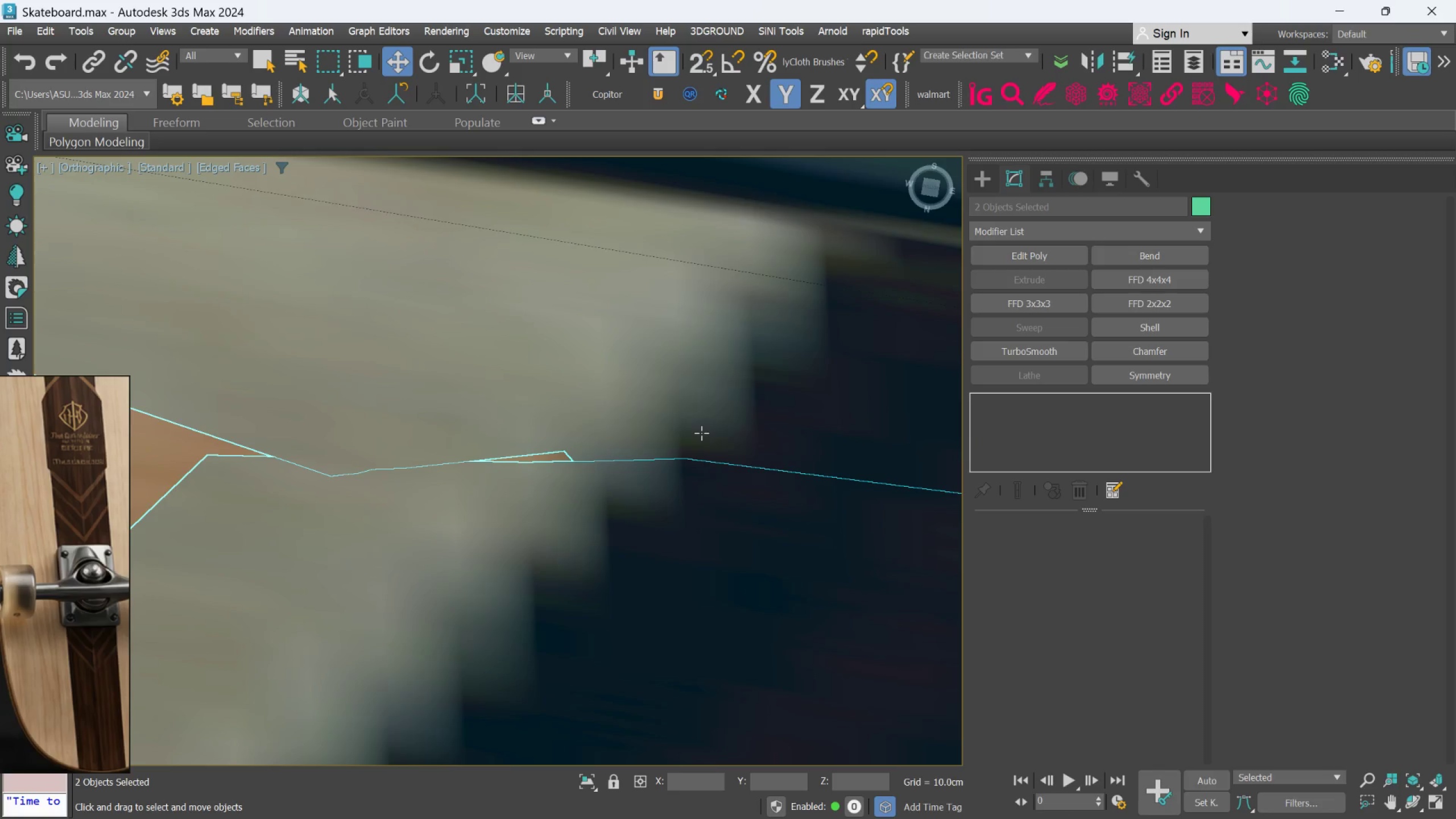 
hold_key(key=AltLeft, duration=0.61)
 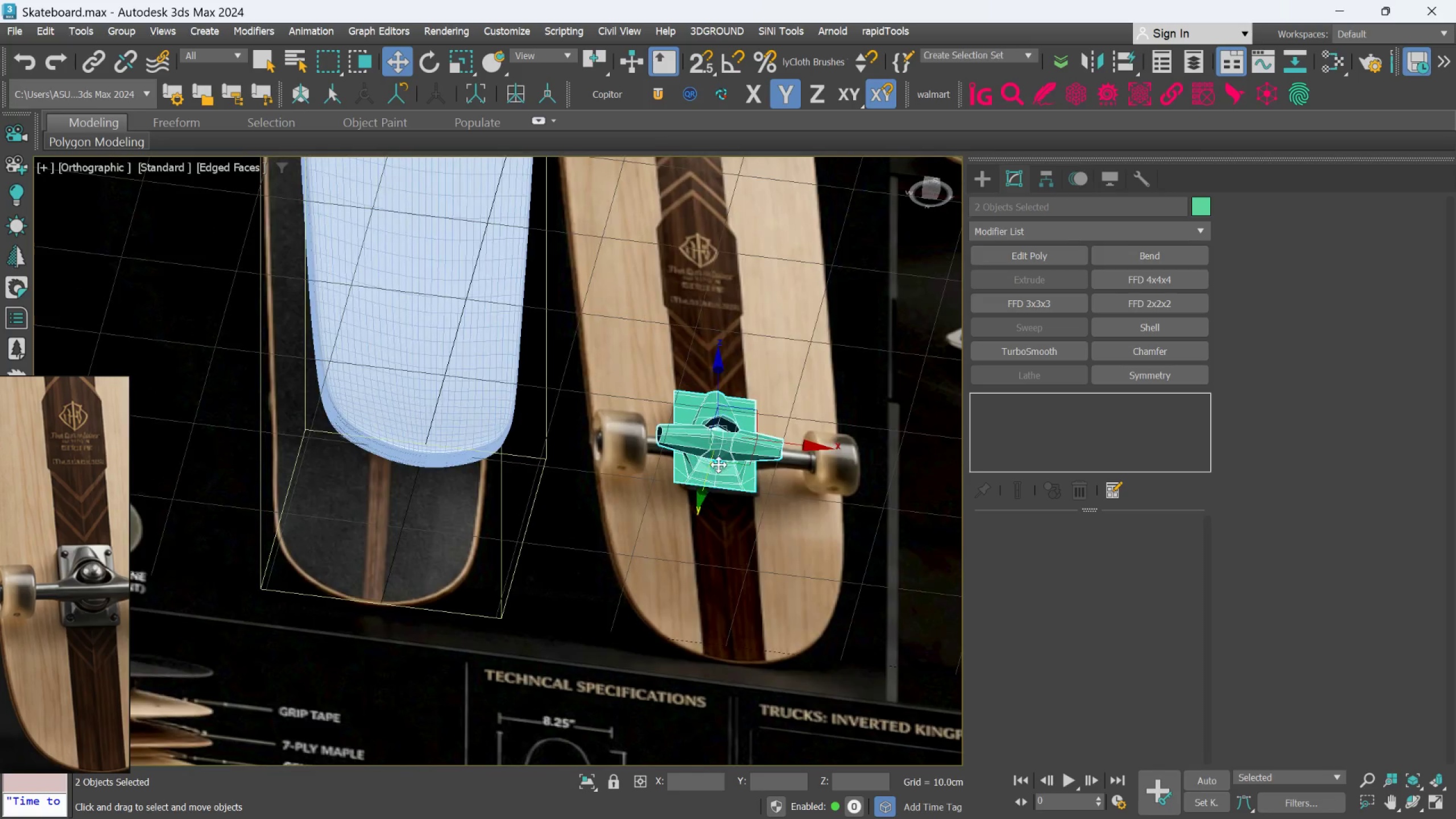 
scroll: coordinate [701, 435], scroll_direction: down, amount: 8.0
 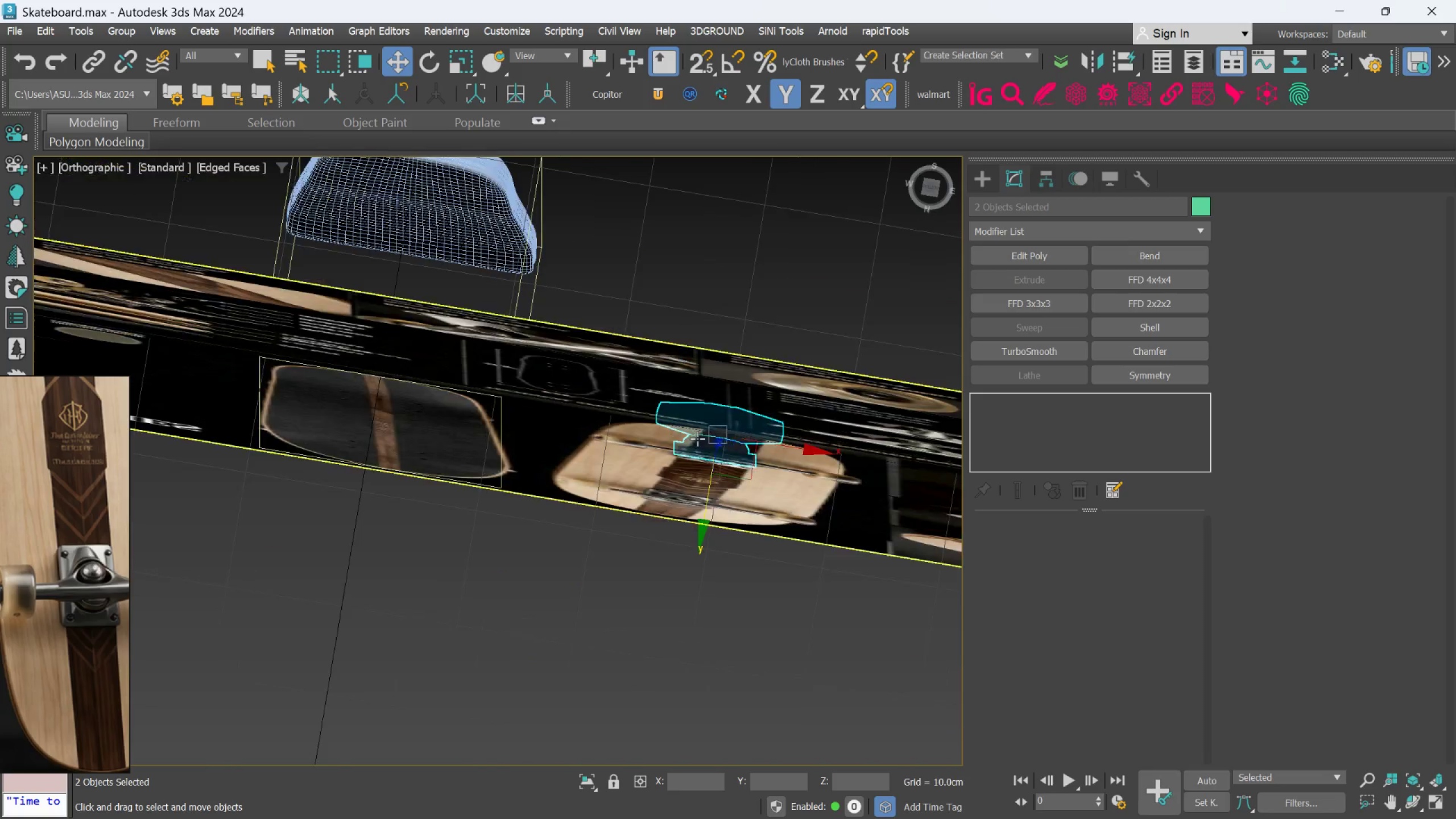 
scroll: coordinate [720, 458], scroll_direction: up, amount: 4.0
 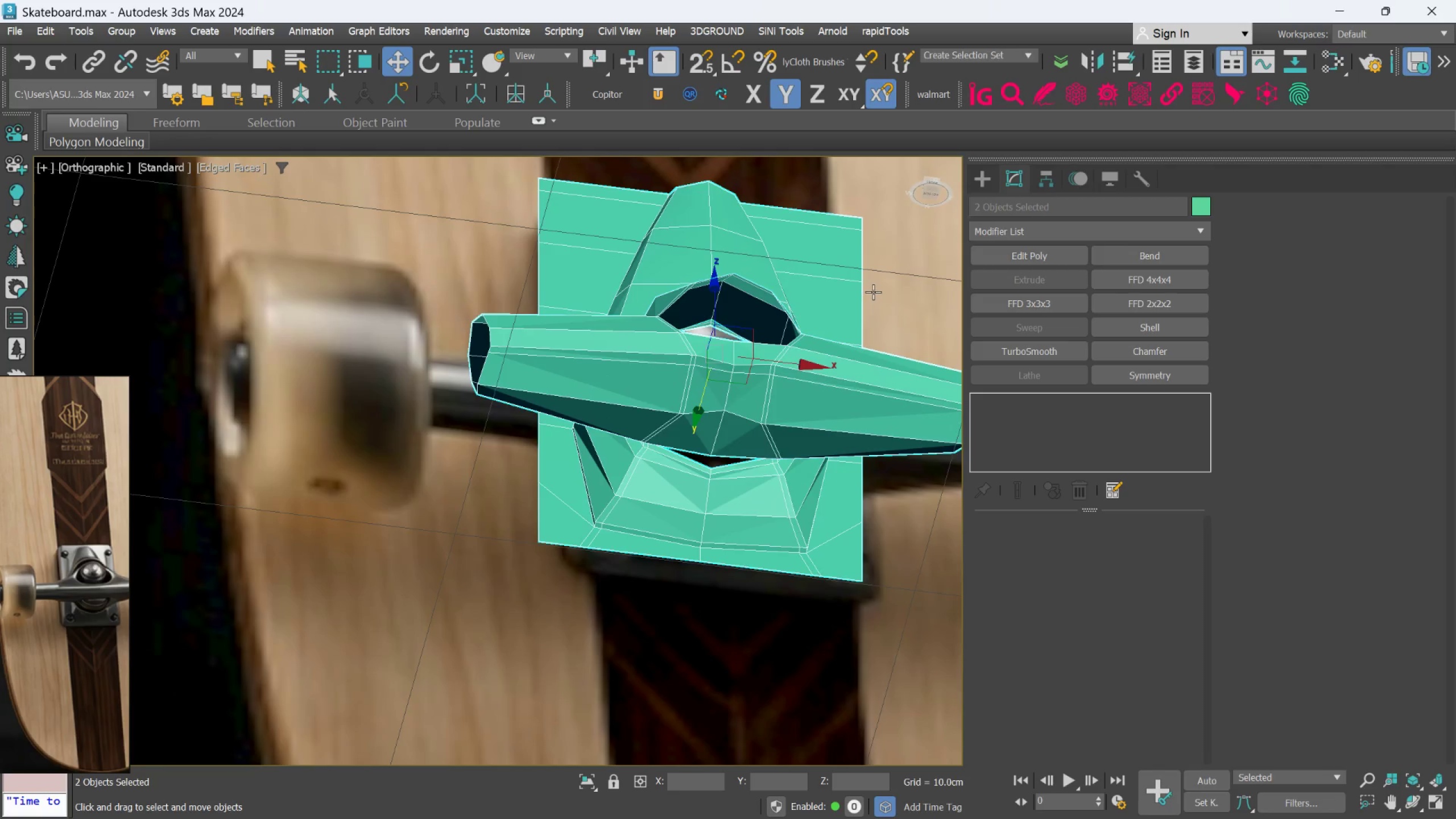 
left_click([873, 292])
 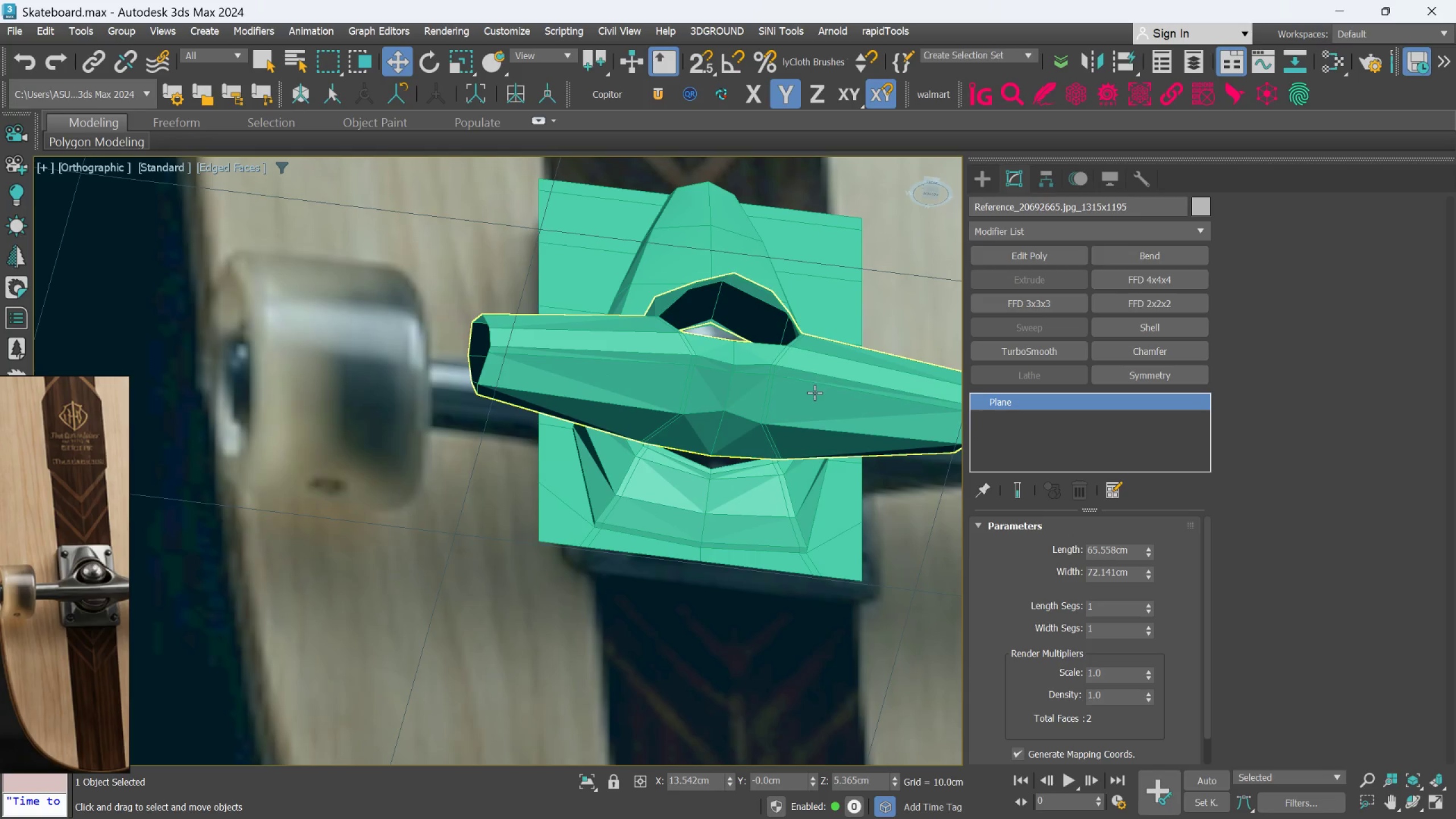 
left_click([814, 392])
 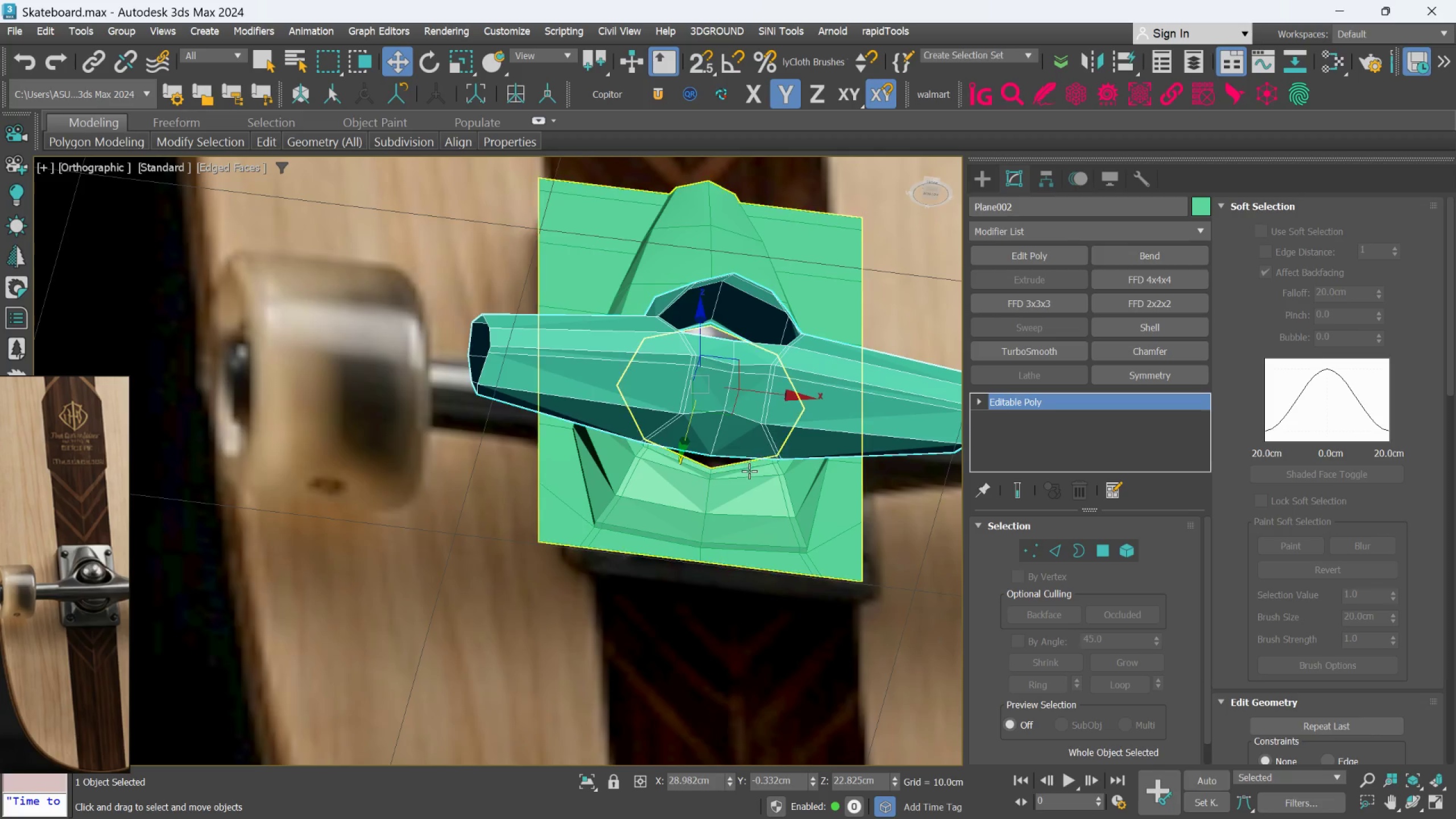 
hold_key(key=AltLeft, duration=0.53)
 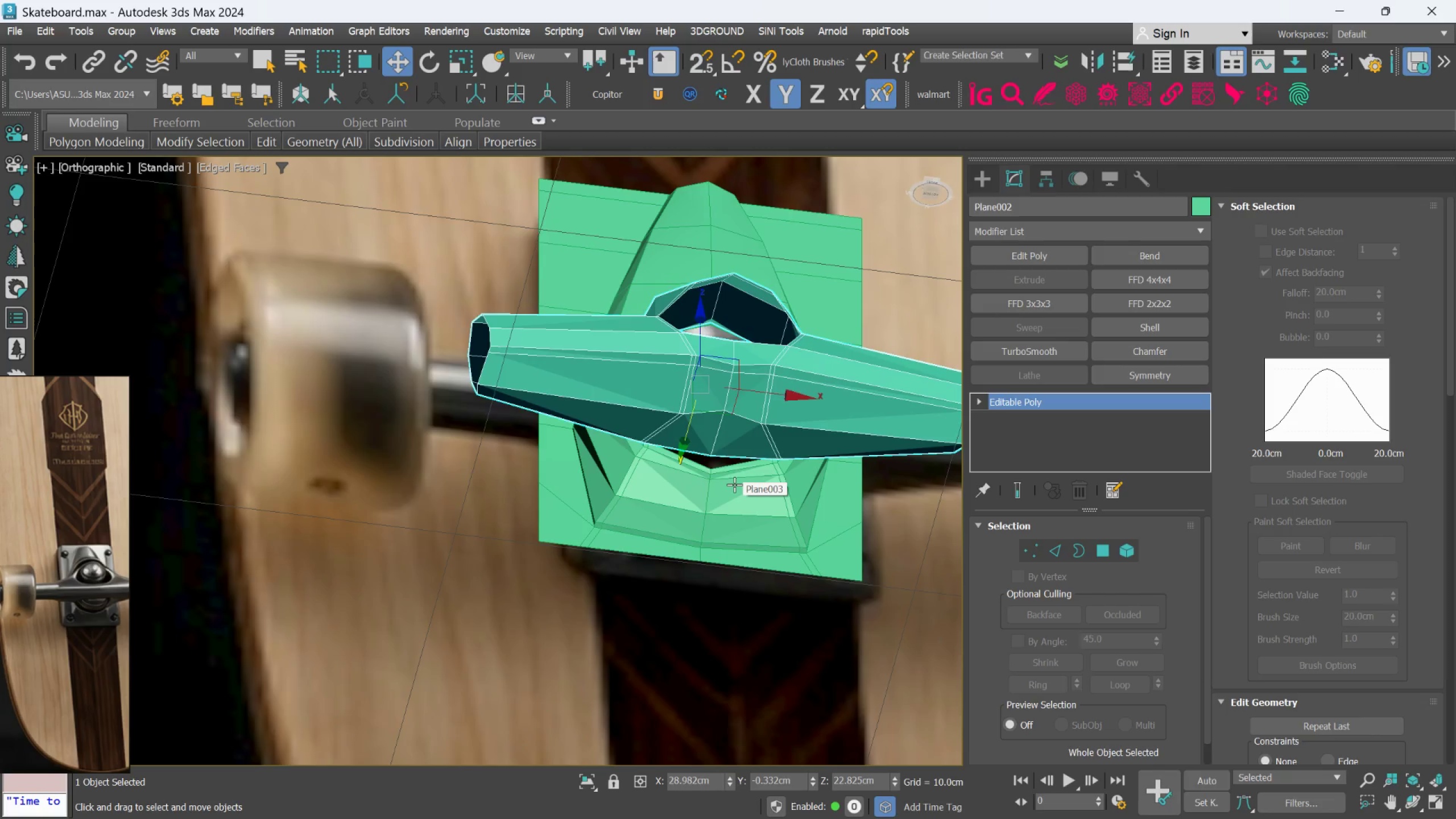 
key(Control+Z)
 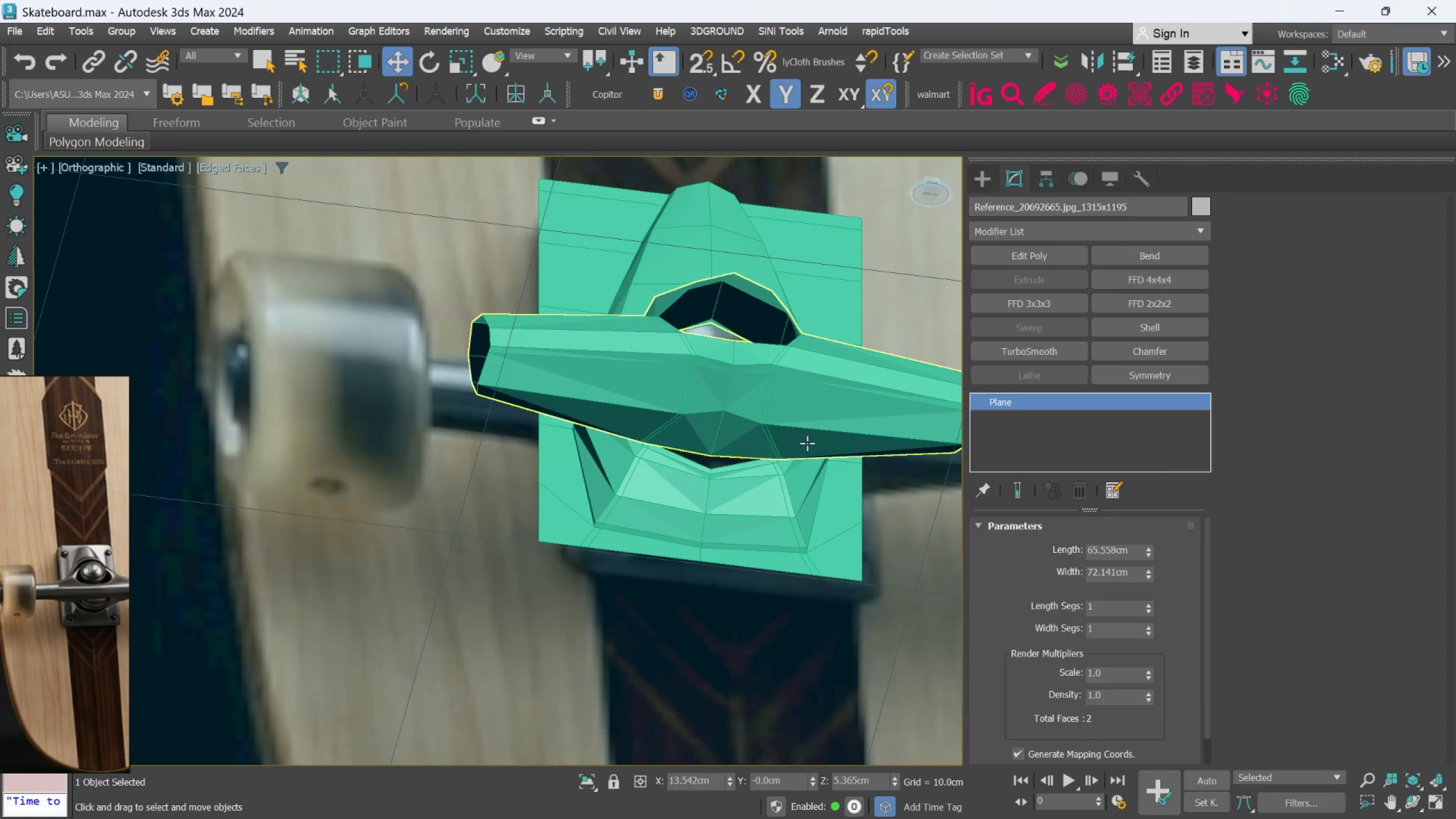 
key(Control+Z)
 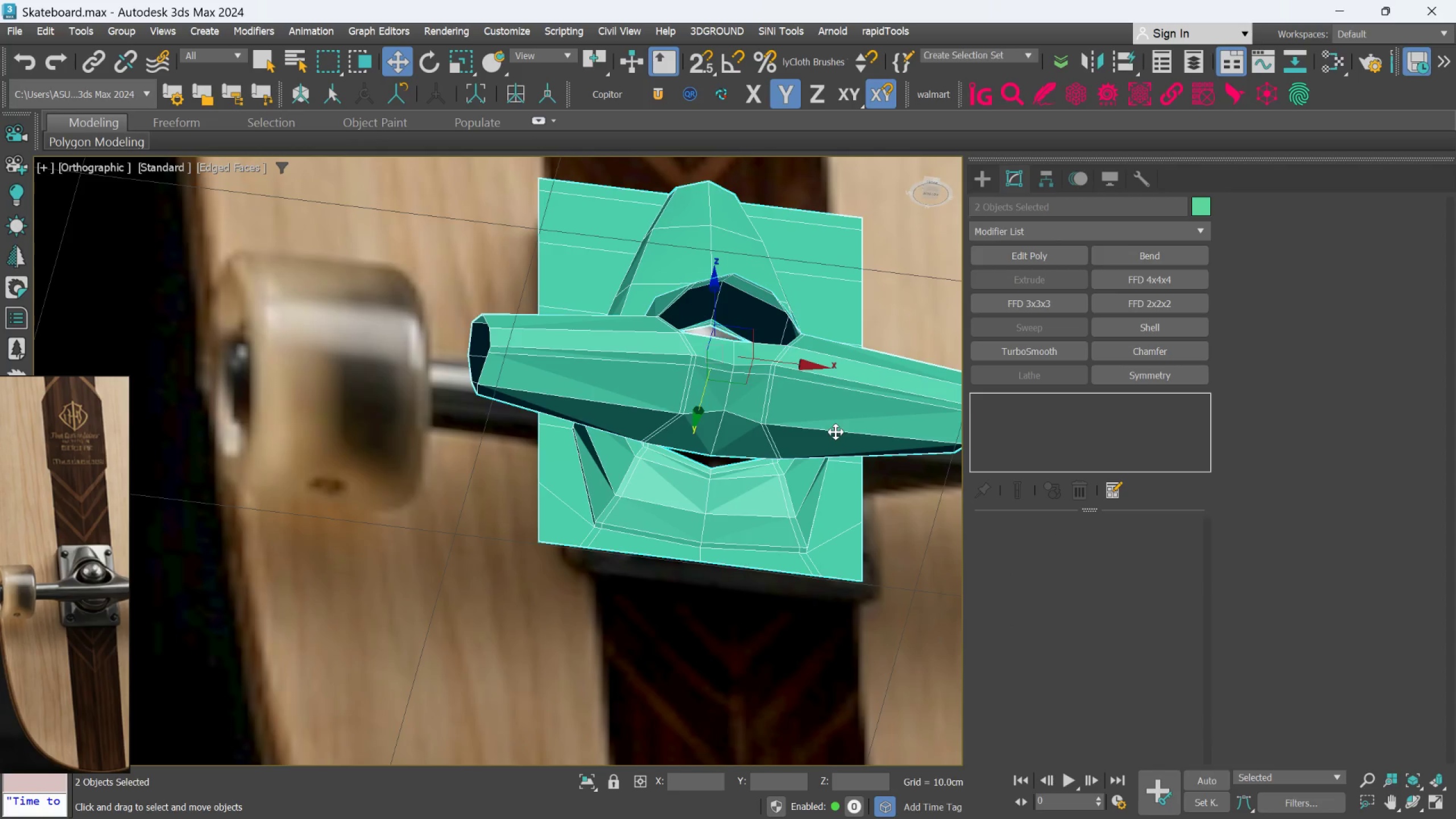 
key(Control+Z)
 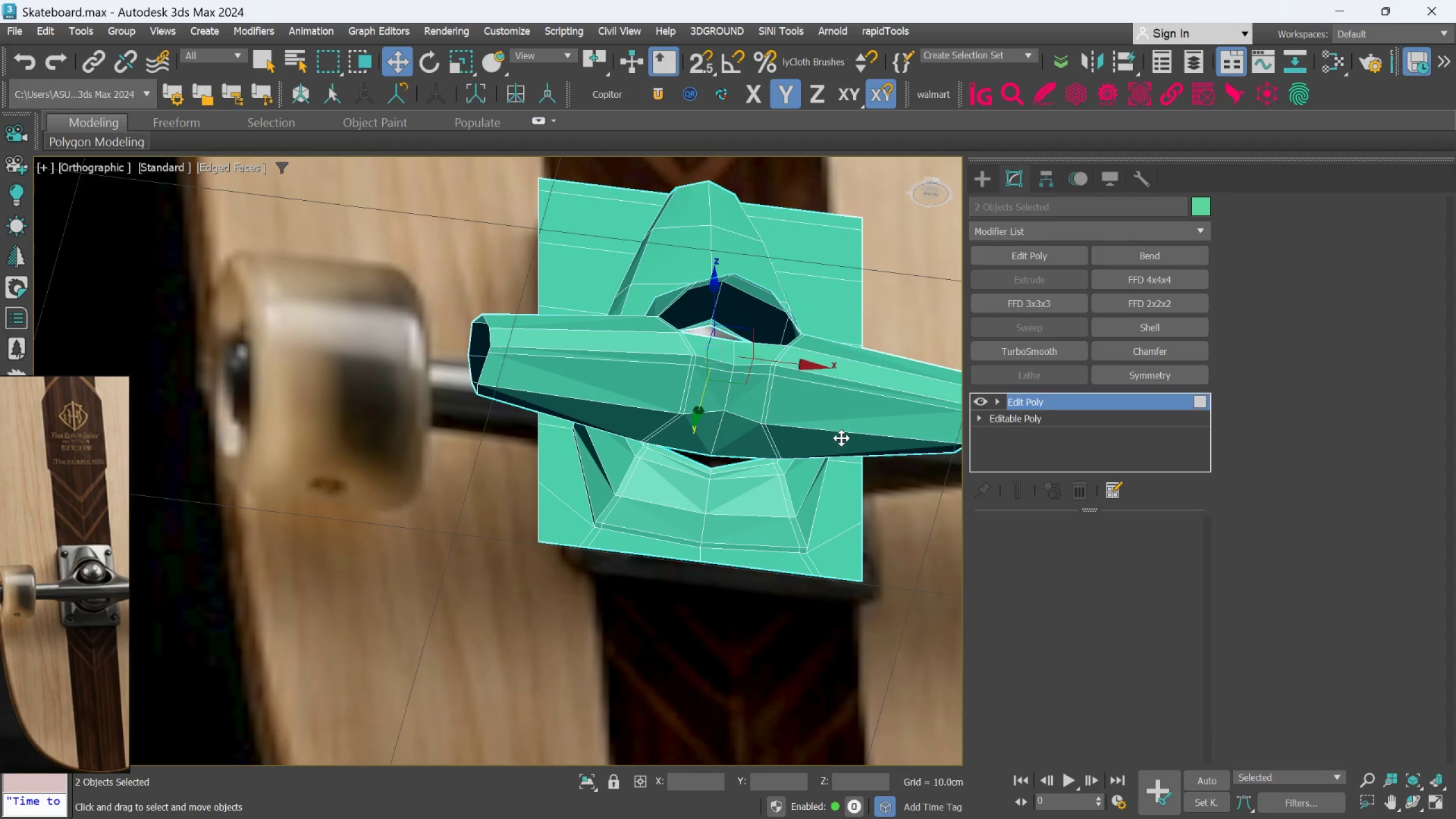 
key(Control+Z)
 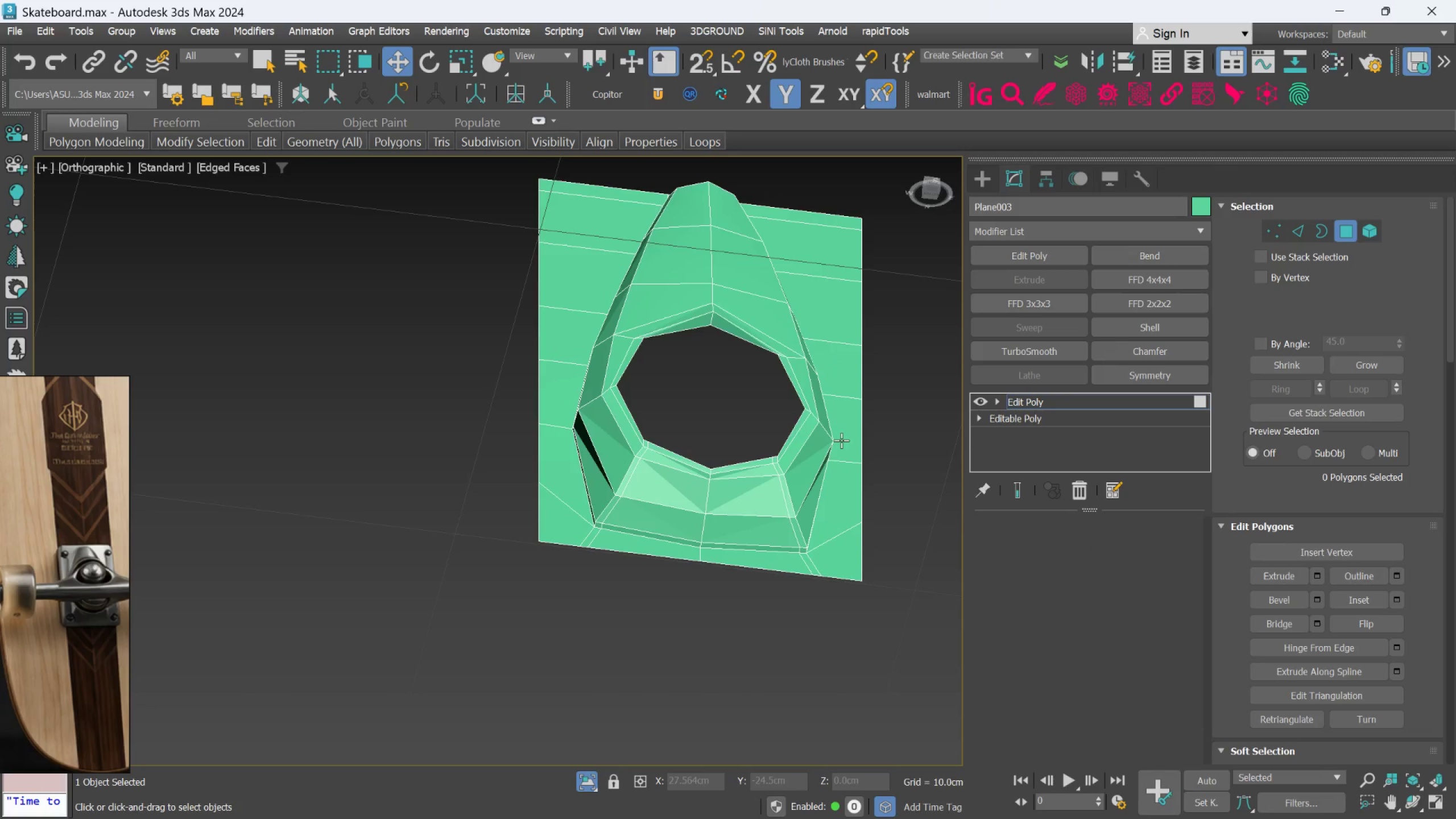 
key(Control+Z)
 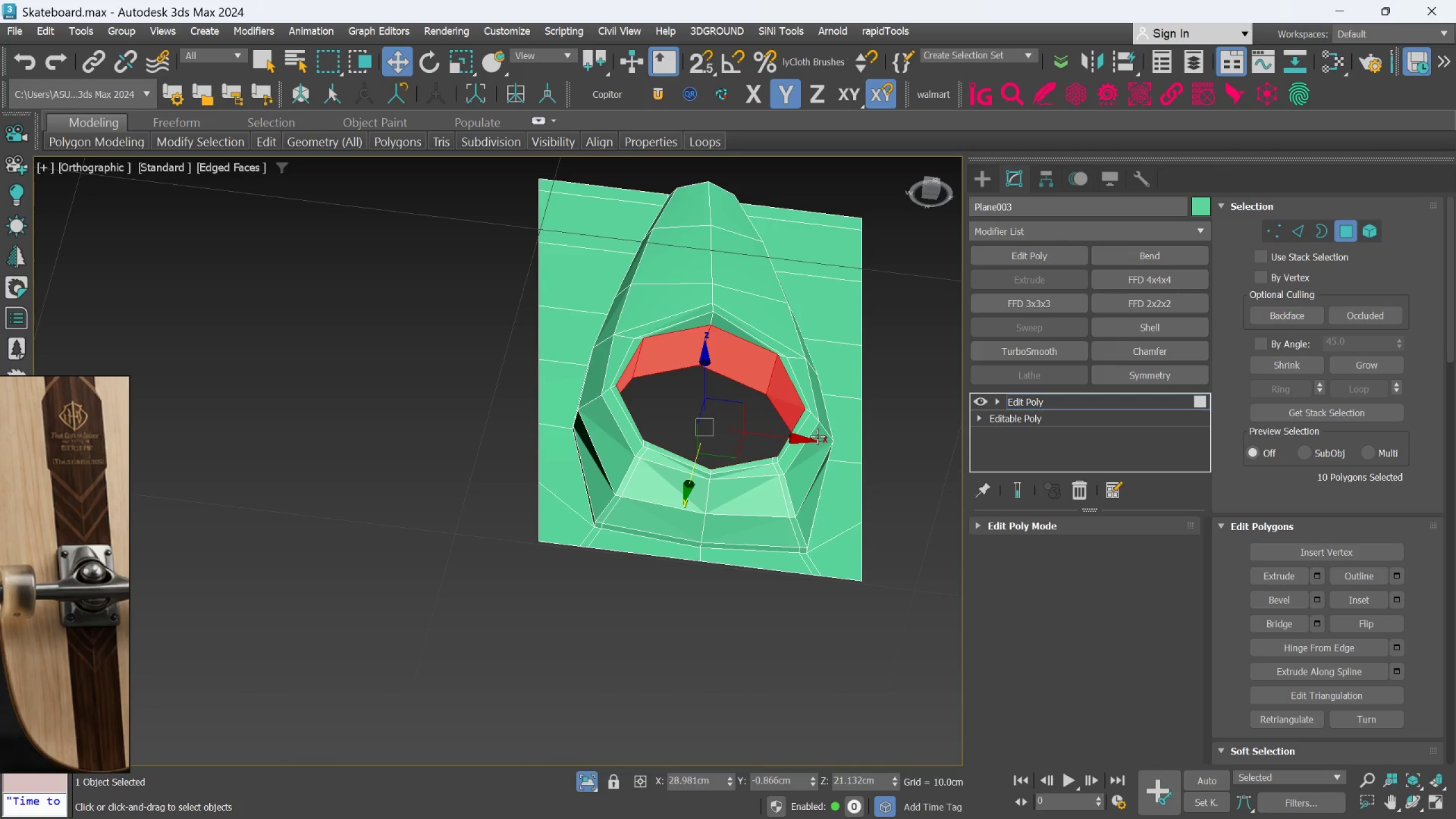 
scroll: coordinate [801, 428], scroll_direction: up, amount: 2.0
 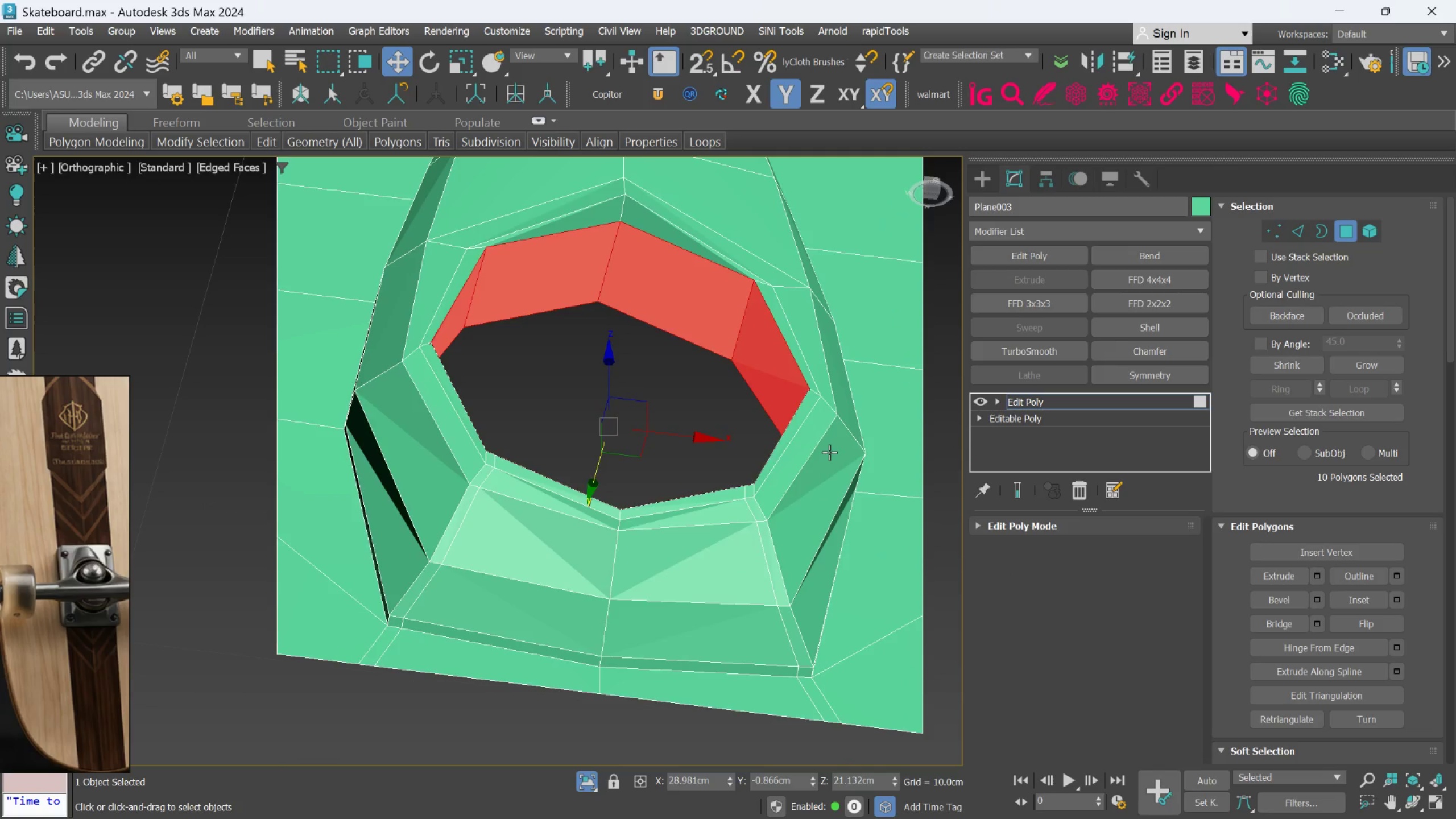 
hold_key(key=AltLeft, duration=1.38)
 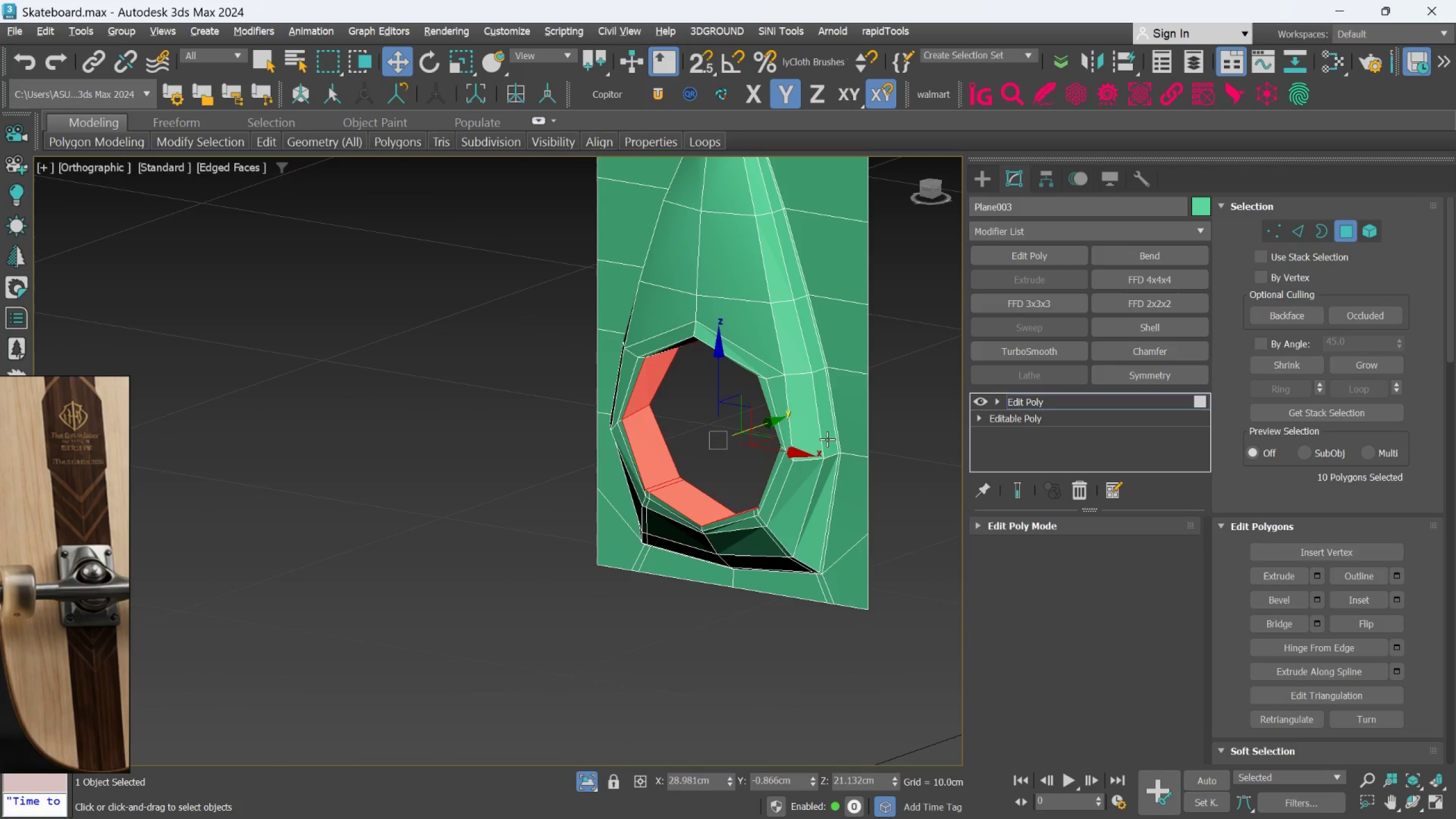 
scroll: coordinate [828, 455], scroll_direction: down, amount: 2.0
 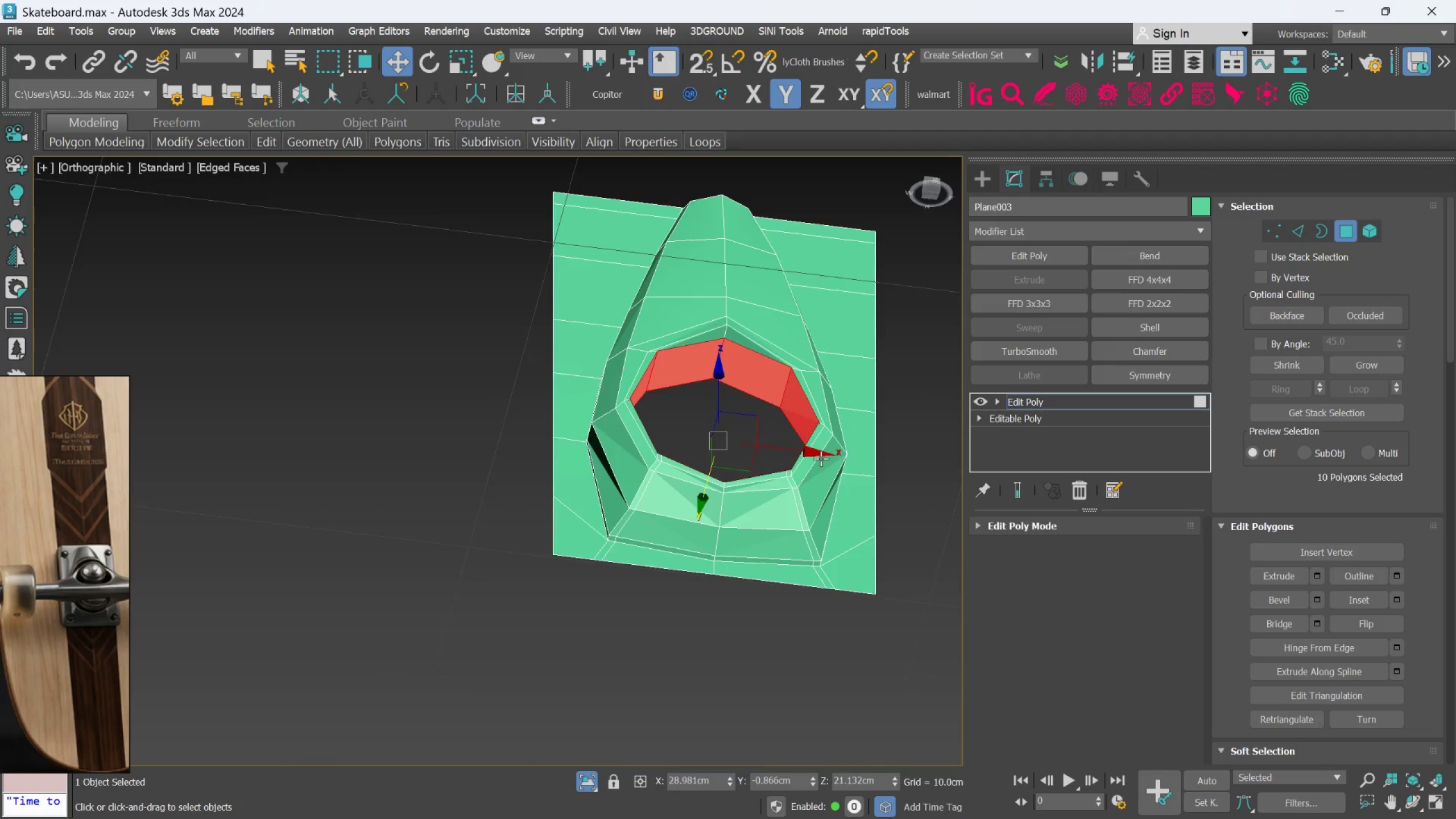 
left_click([905, 453])
 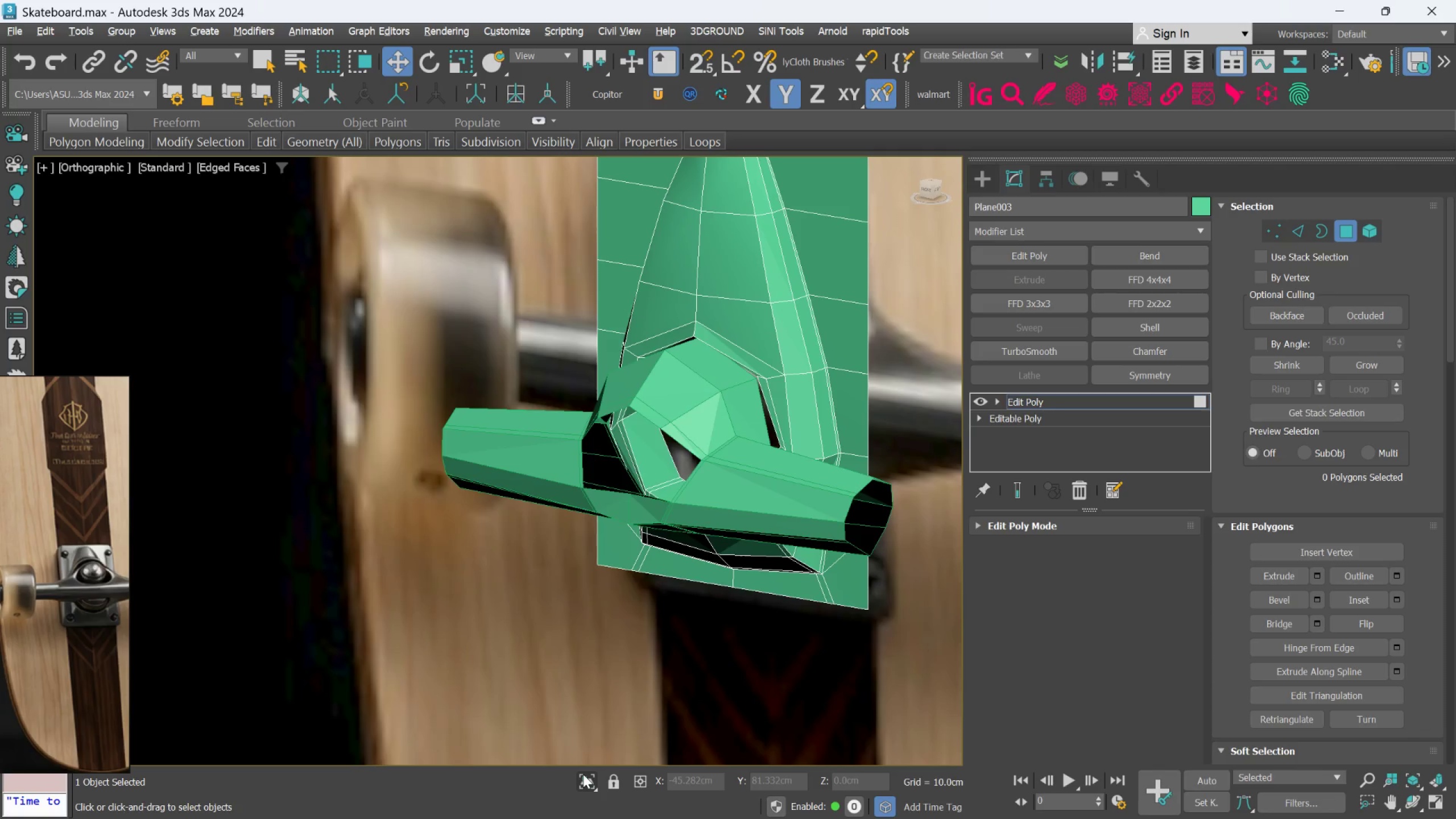 
scroll: coordinate [734, 456], scroll_direction: up, amount: 1.0
 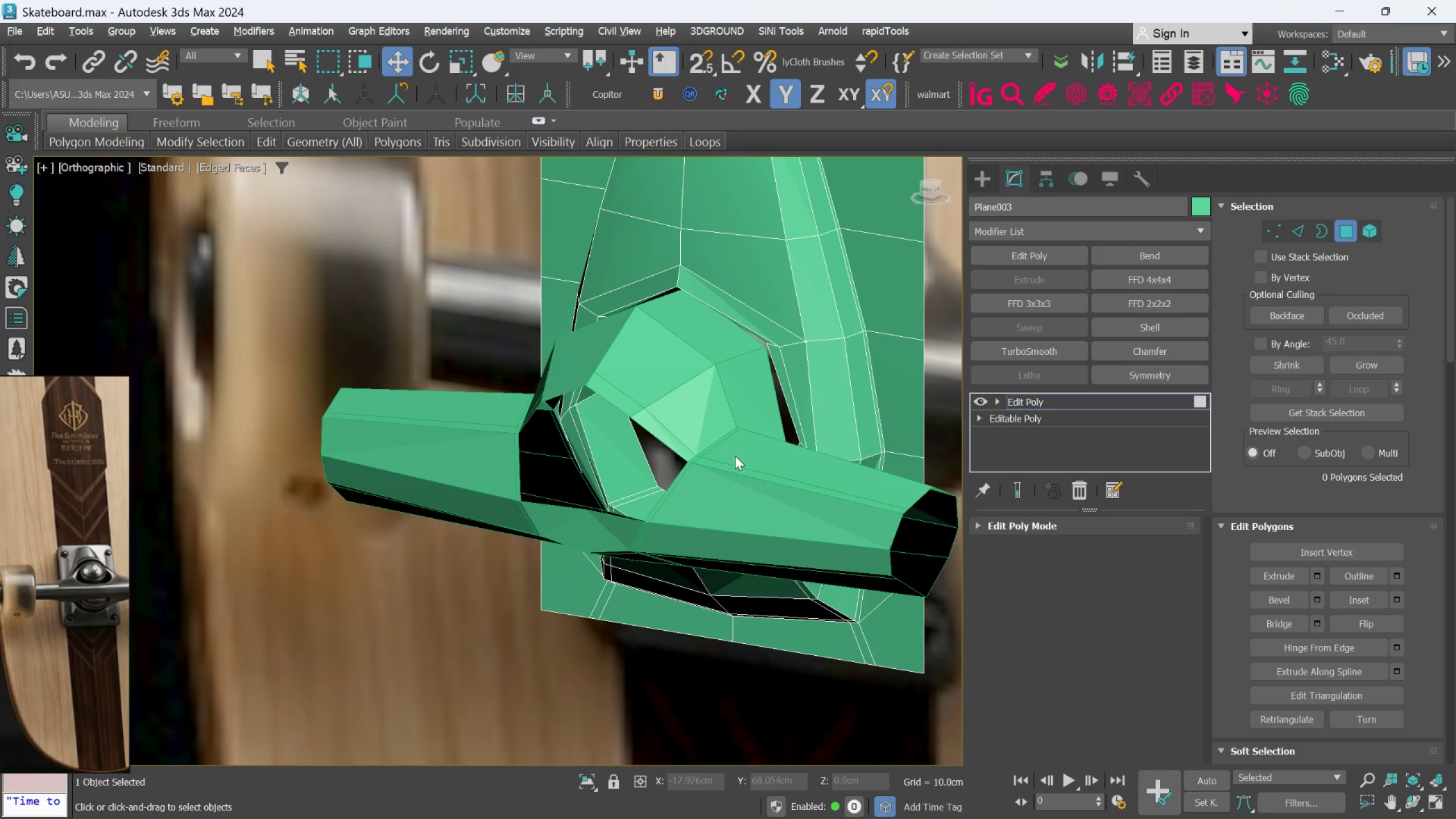 
hold_key(key=AltLeft, duration=1.14)
 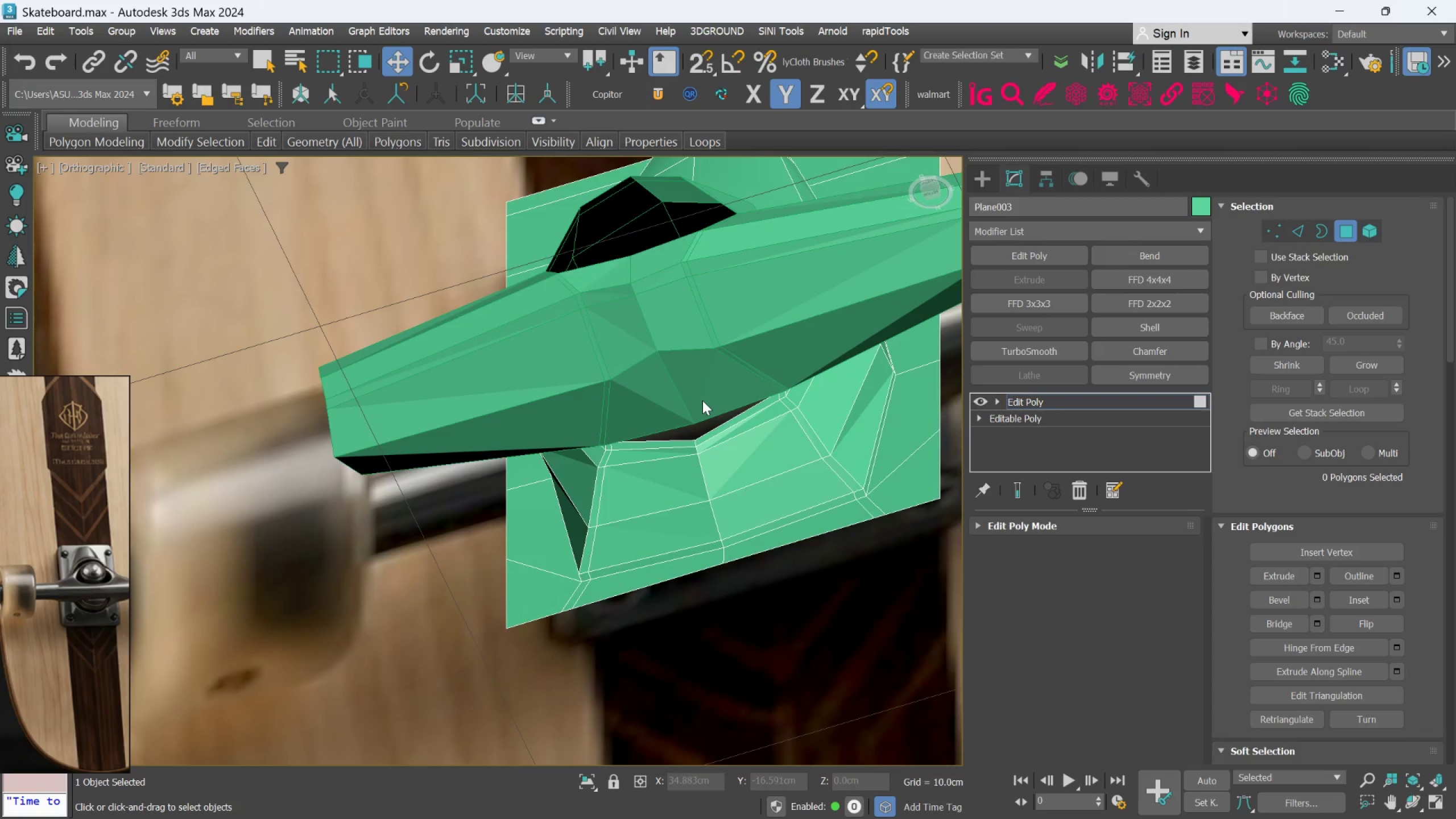 
hold_key(key=AltLeft, duration=1.5)
 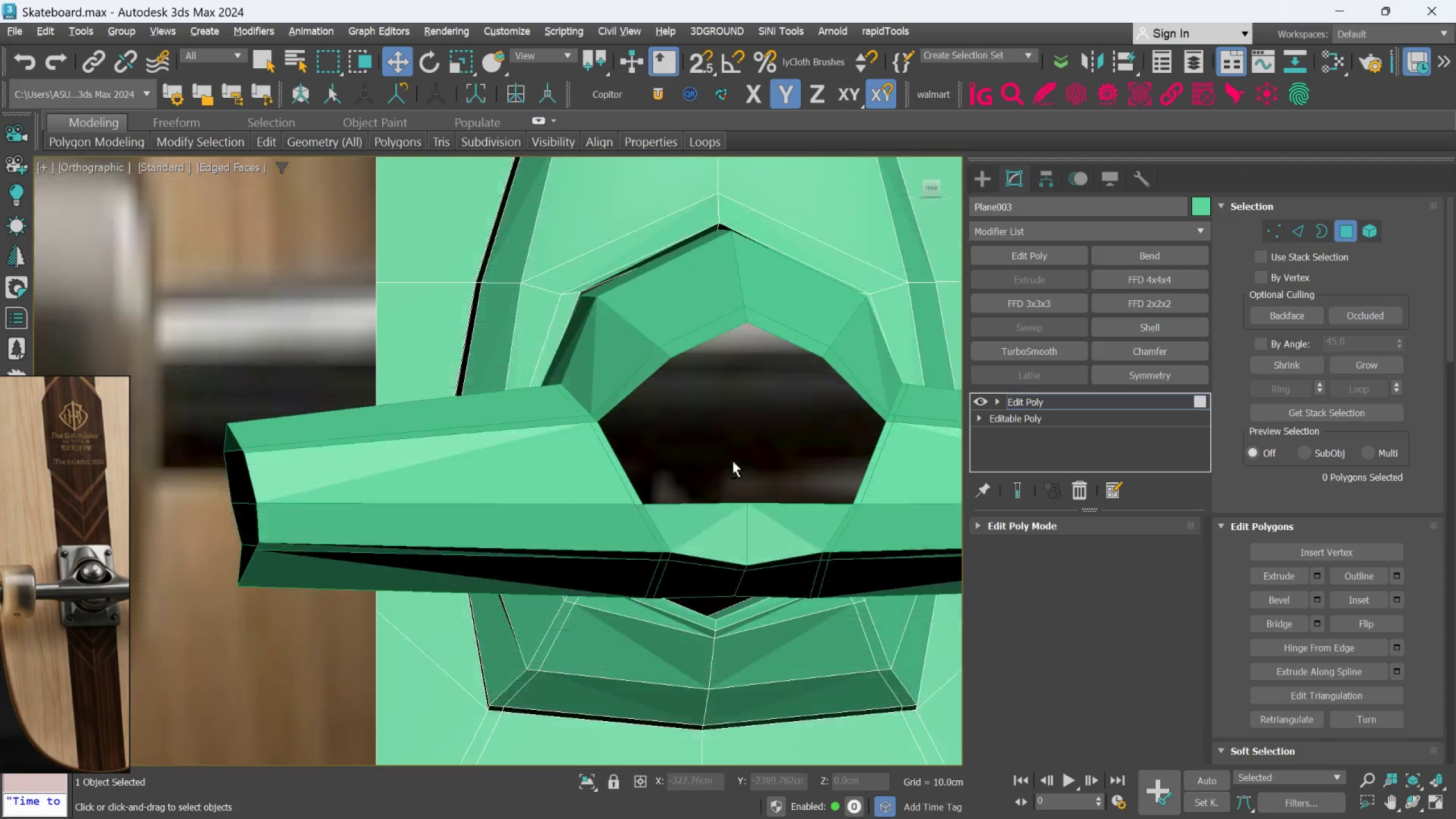 
scroll: coordinate [702, 400], scroll_direction: up, amount: 1.0
 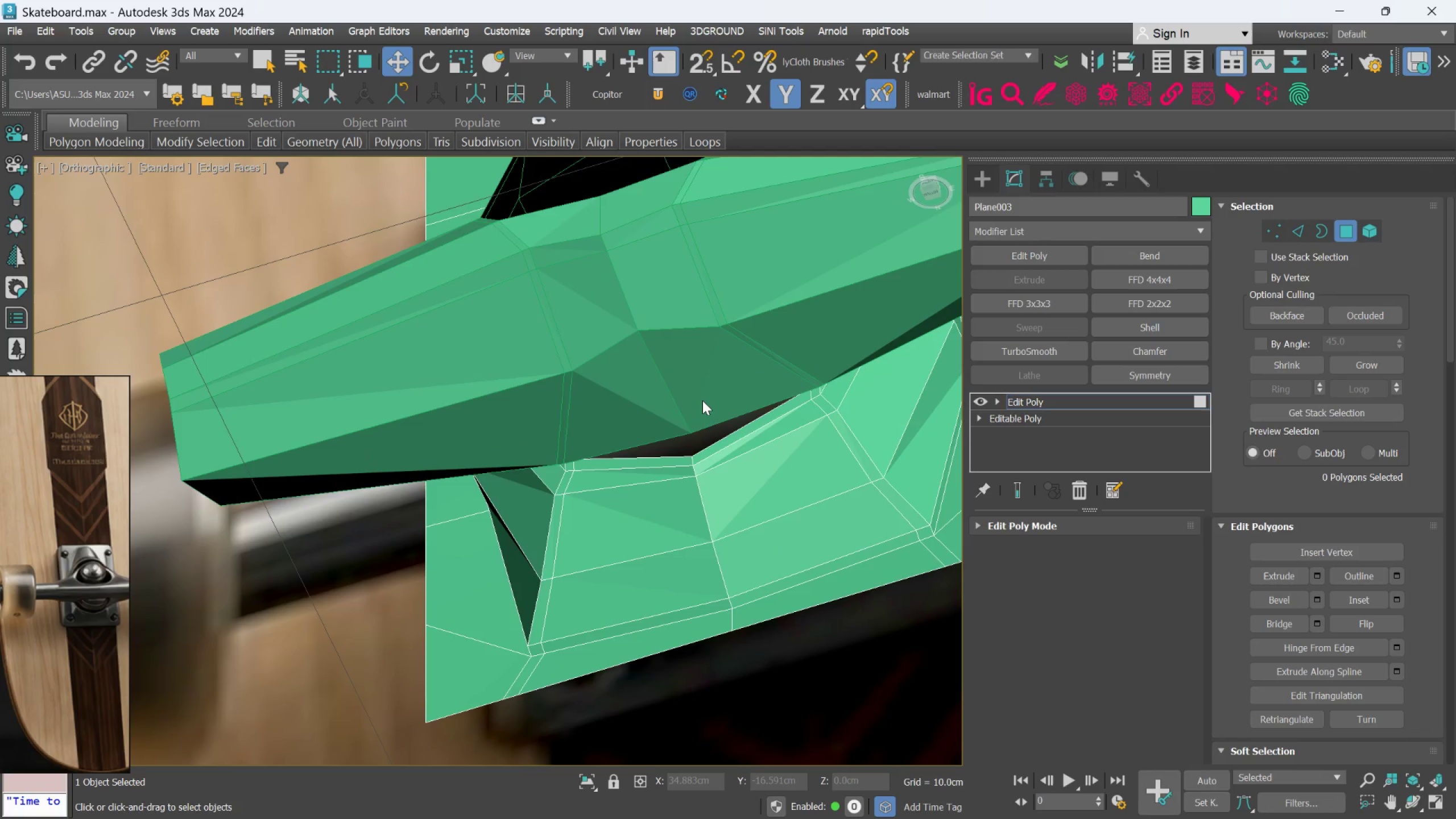 
hold_key(key=AltLeft, duration=1.51)
 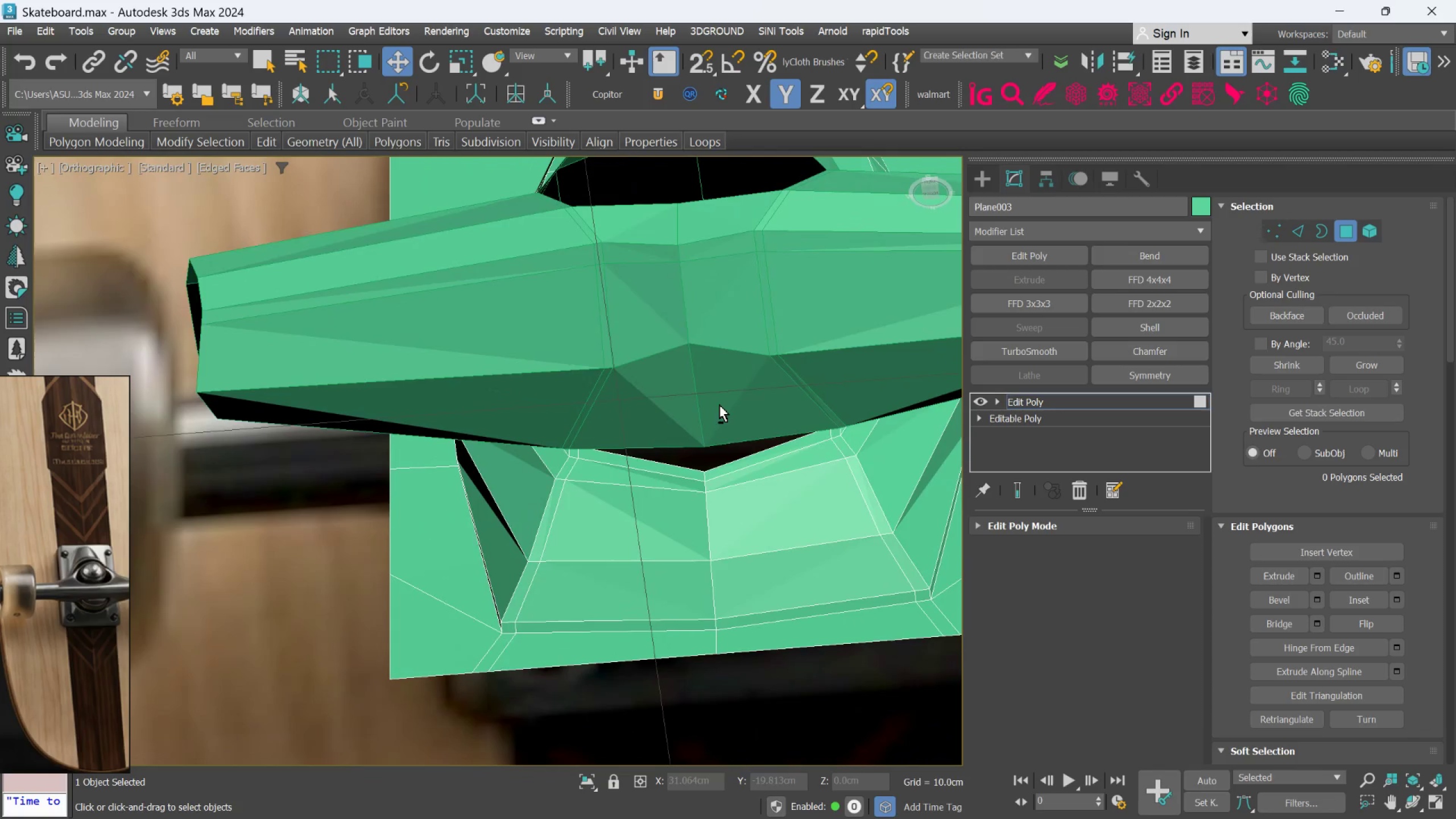 
hold_key(key=AltLeft, duration=0.48)
 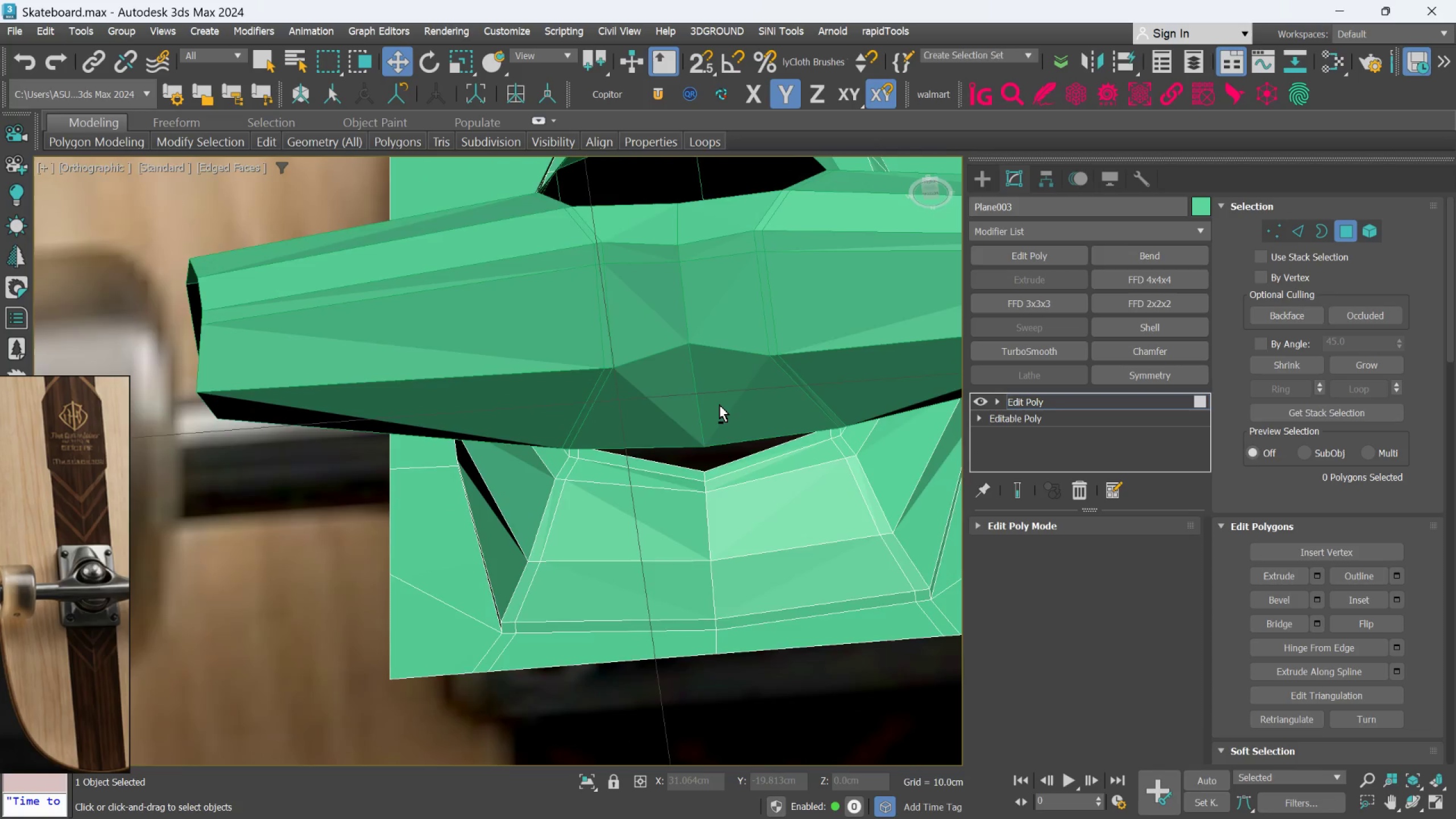 
scroll: coordinate [719, 405], scroll_direction: up, amount: 1.0
 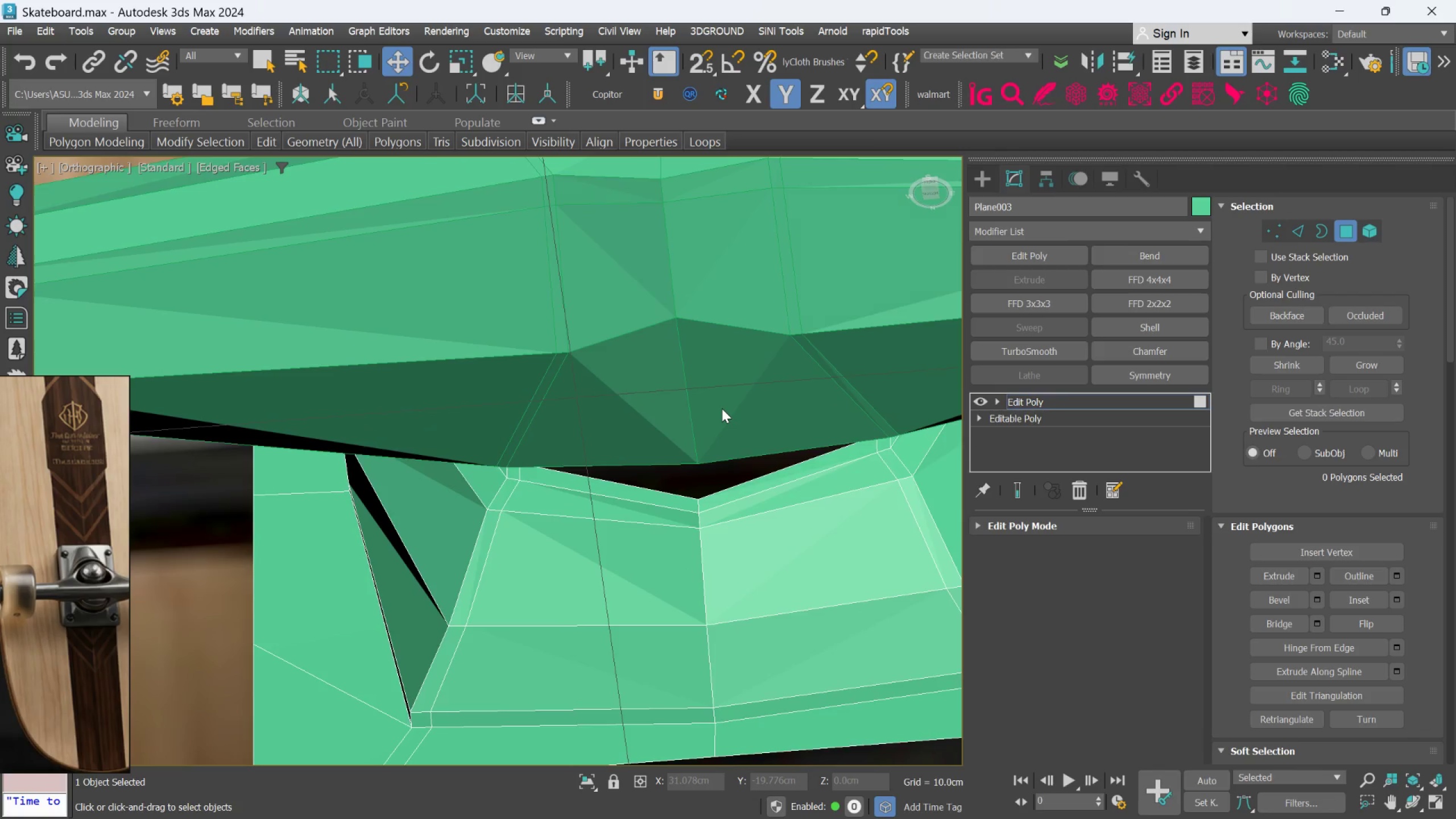 
hold_key(key=AltLeft, duration=1.5)
 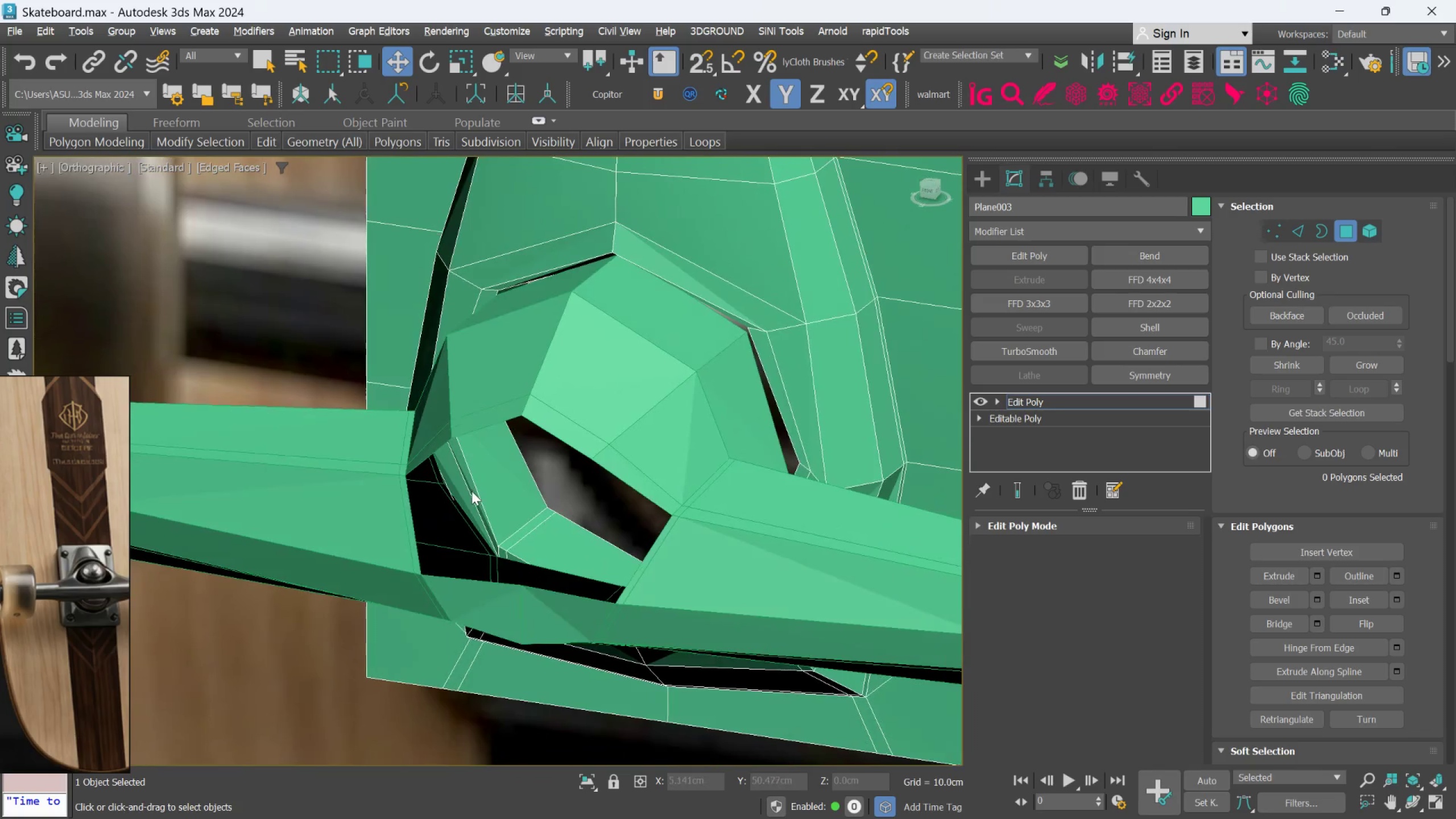 
scroll: coordinate [491, 413], scroll_direction: down, amount: 1.0
 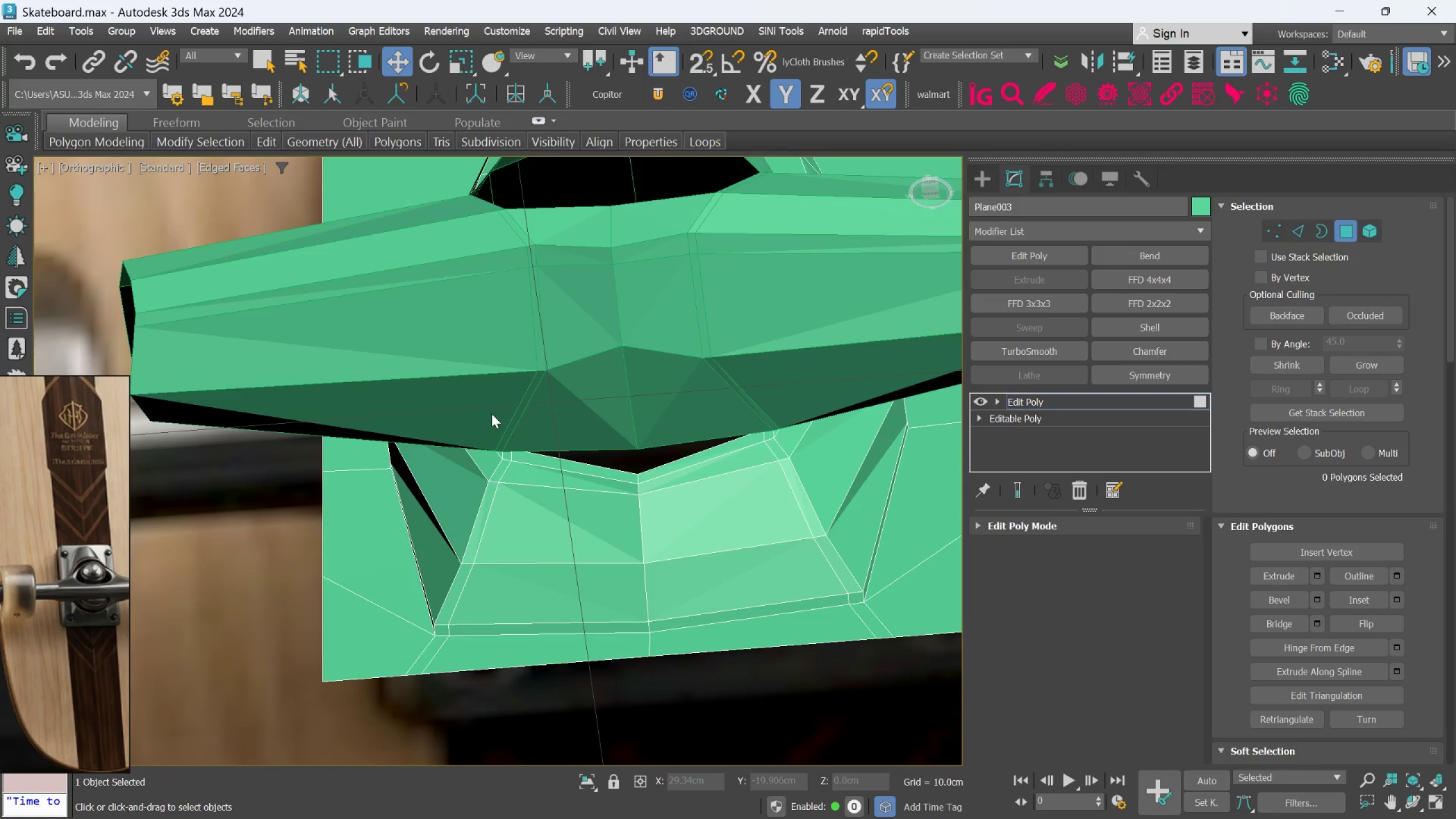 
hold_key(key=AltLeft, duration=1.03)
 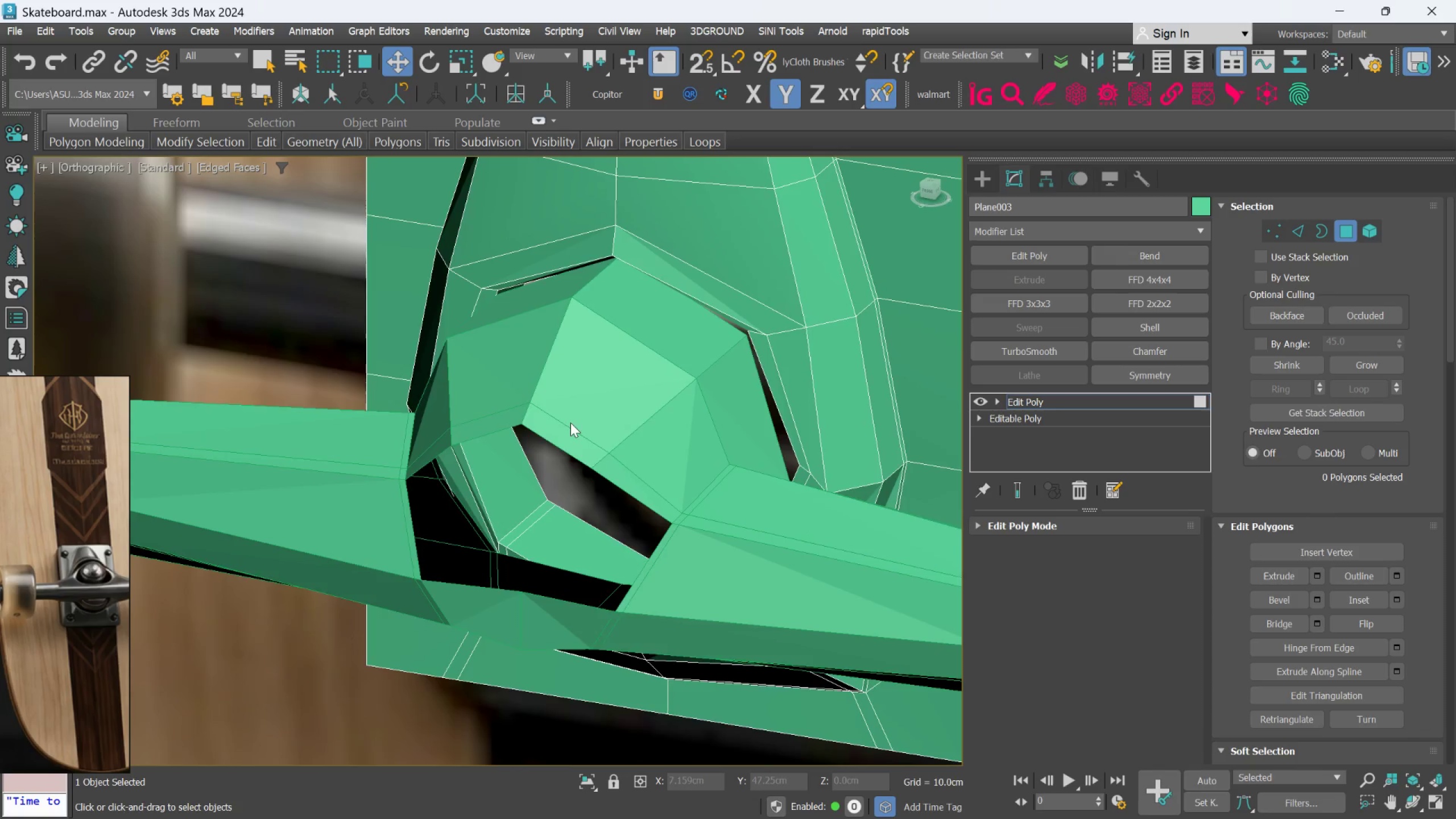 
hold_key(key=AltLeft, duration=0.5)
 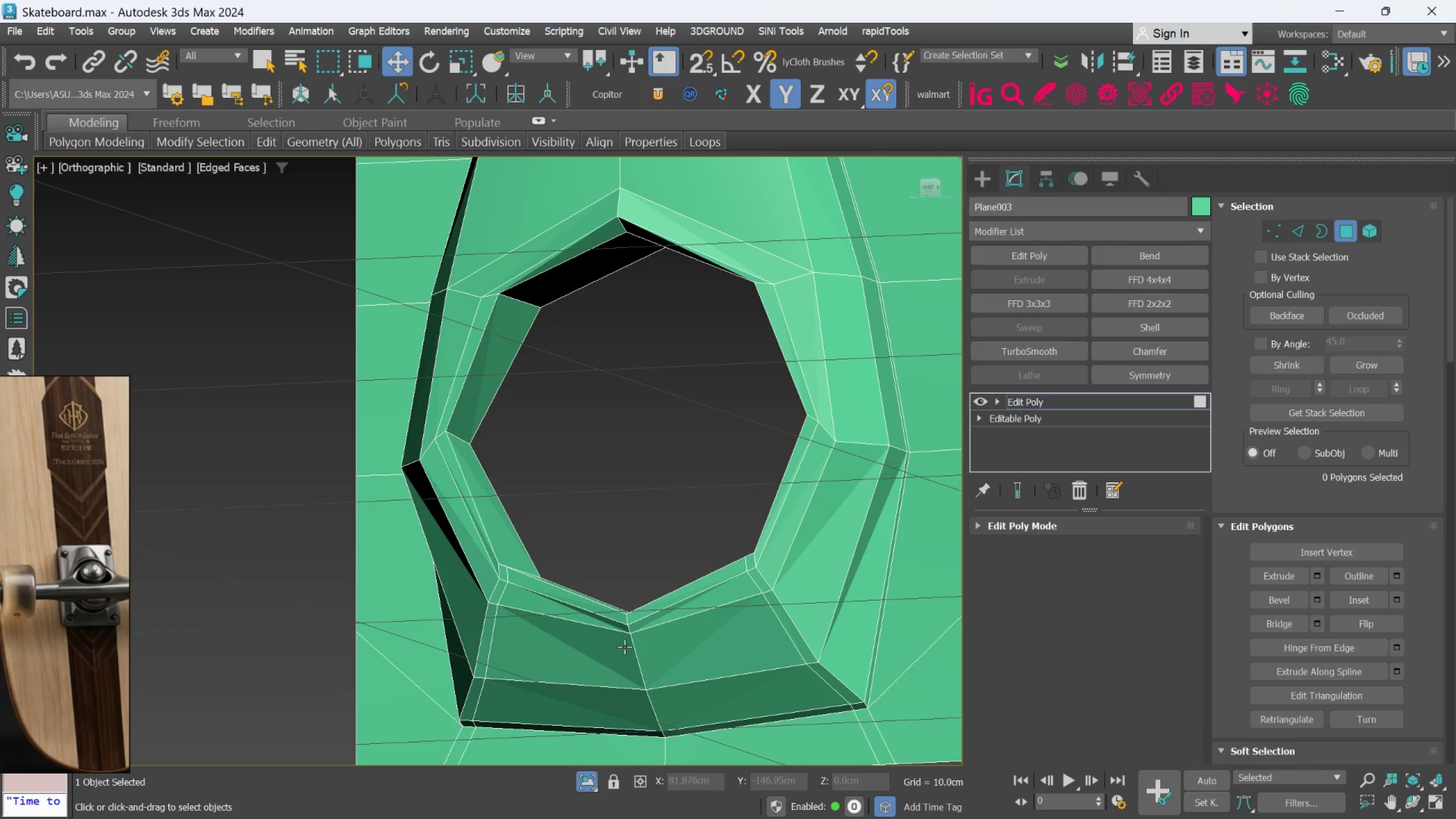 
key(Control+ControlLeft)
 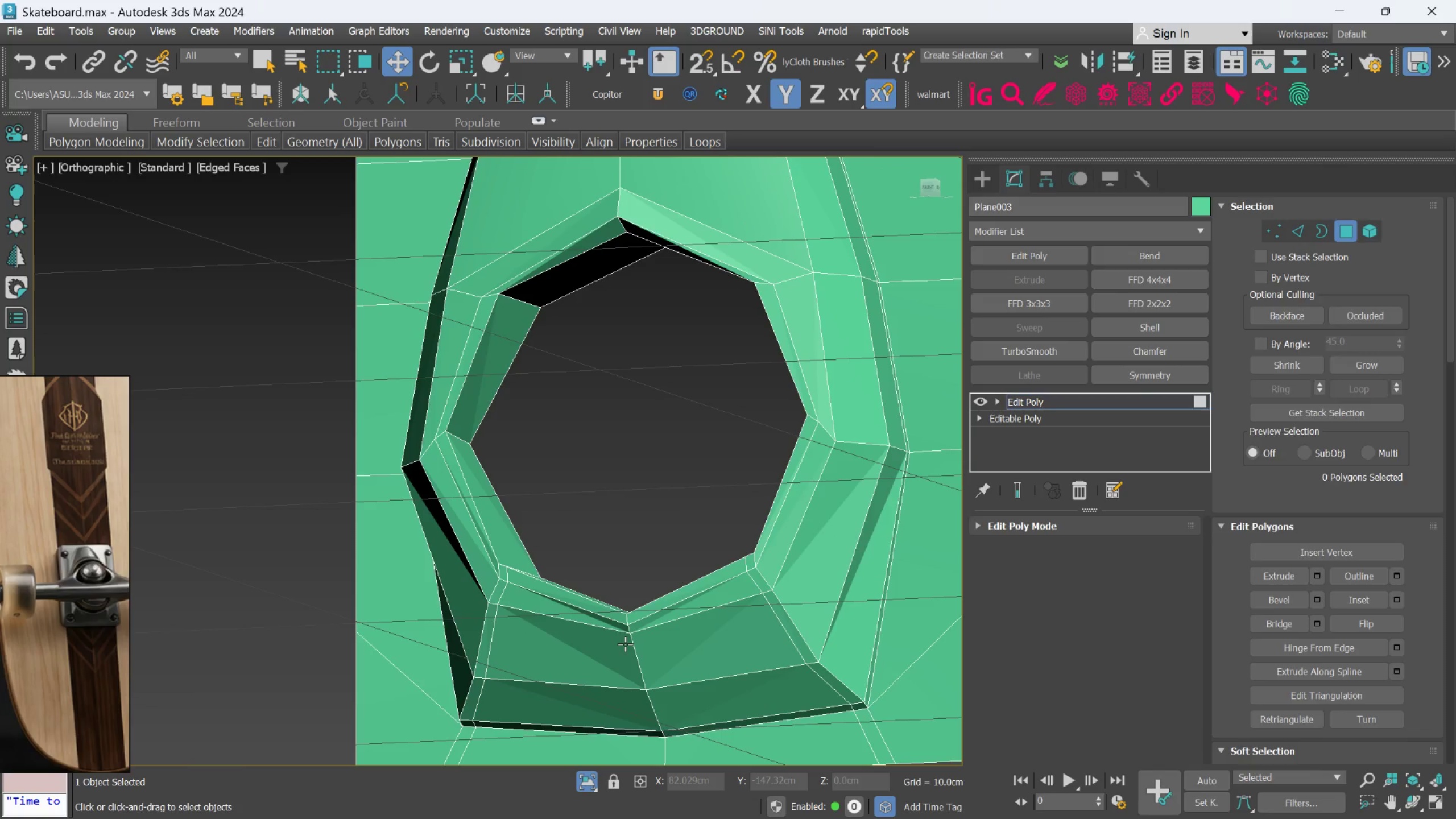 
key(Control+Z)
 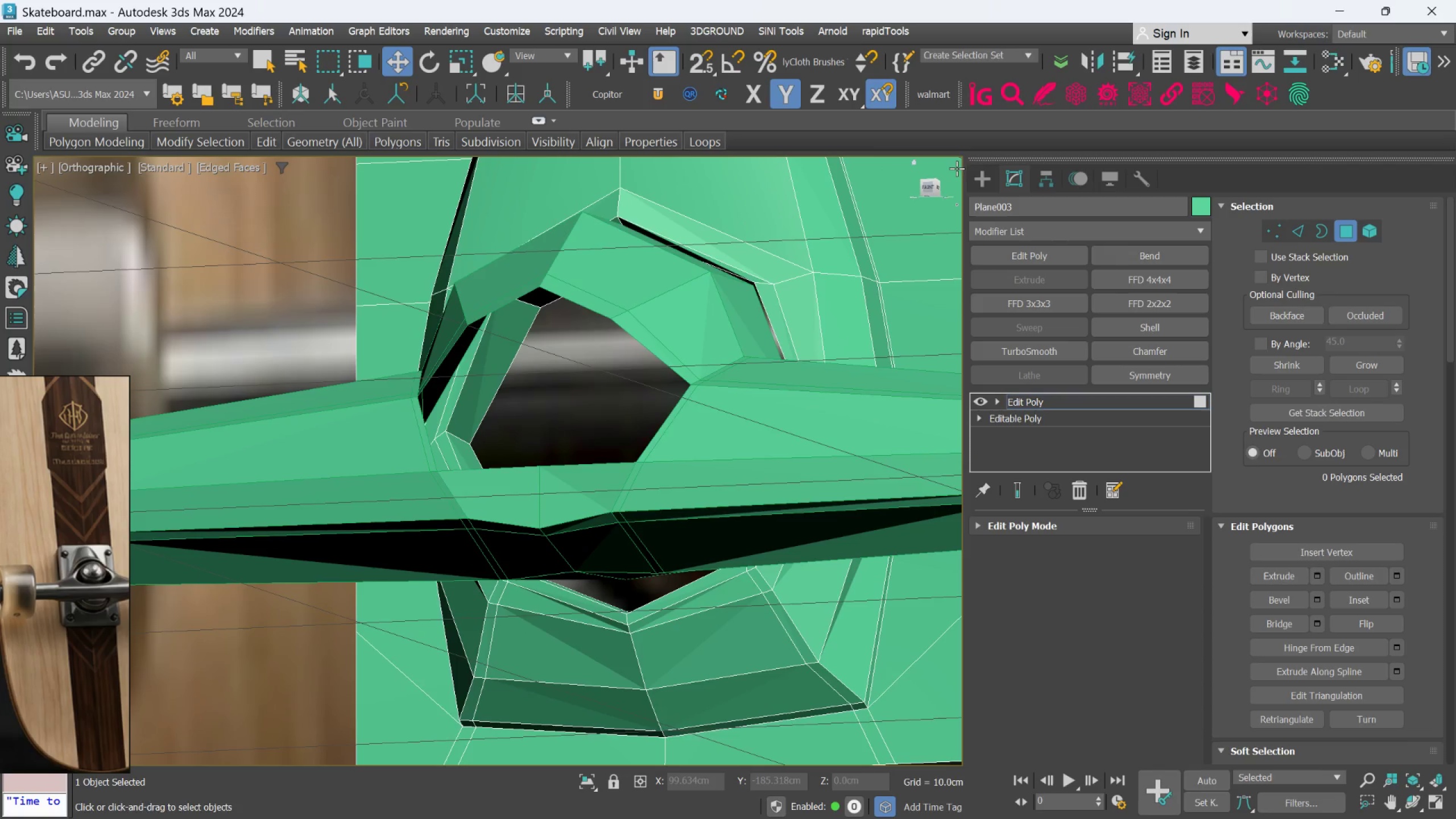 
left_click([983, 175])
 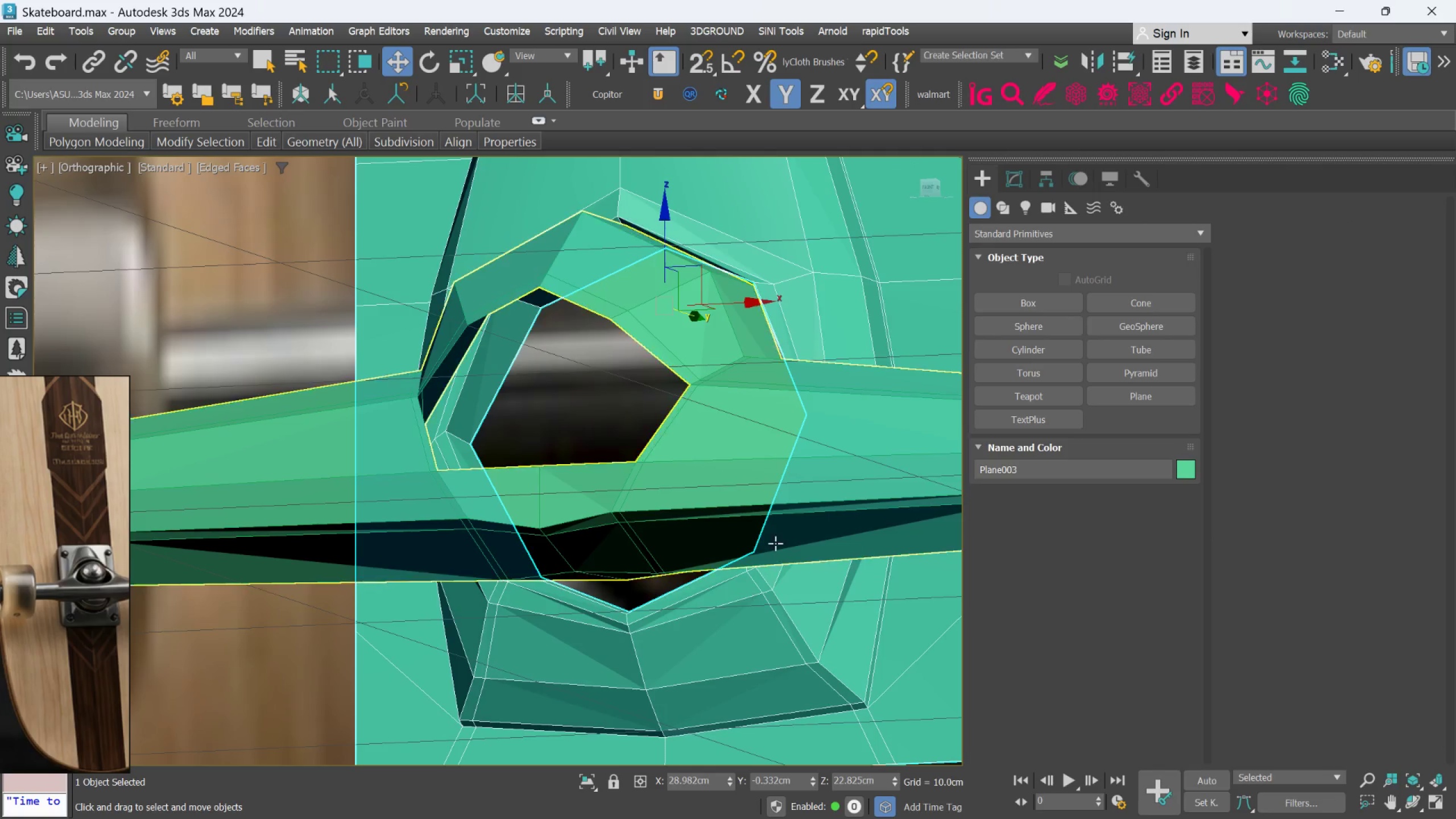 
left_click([786, 513])
 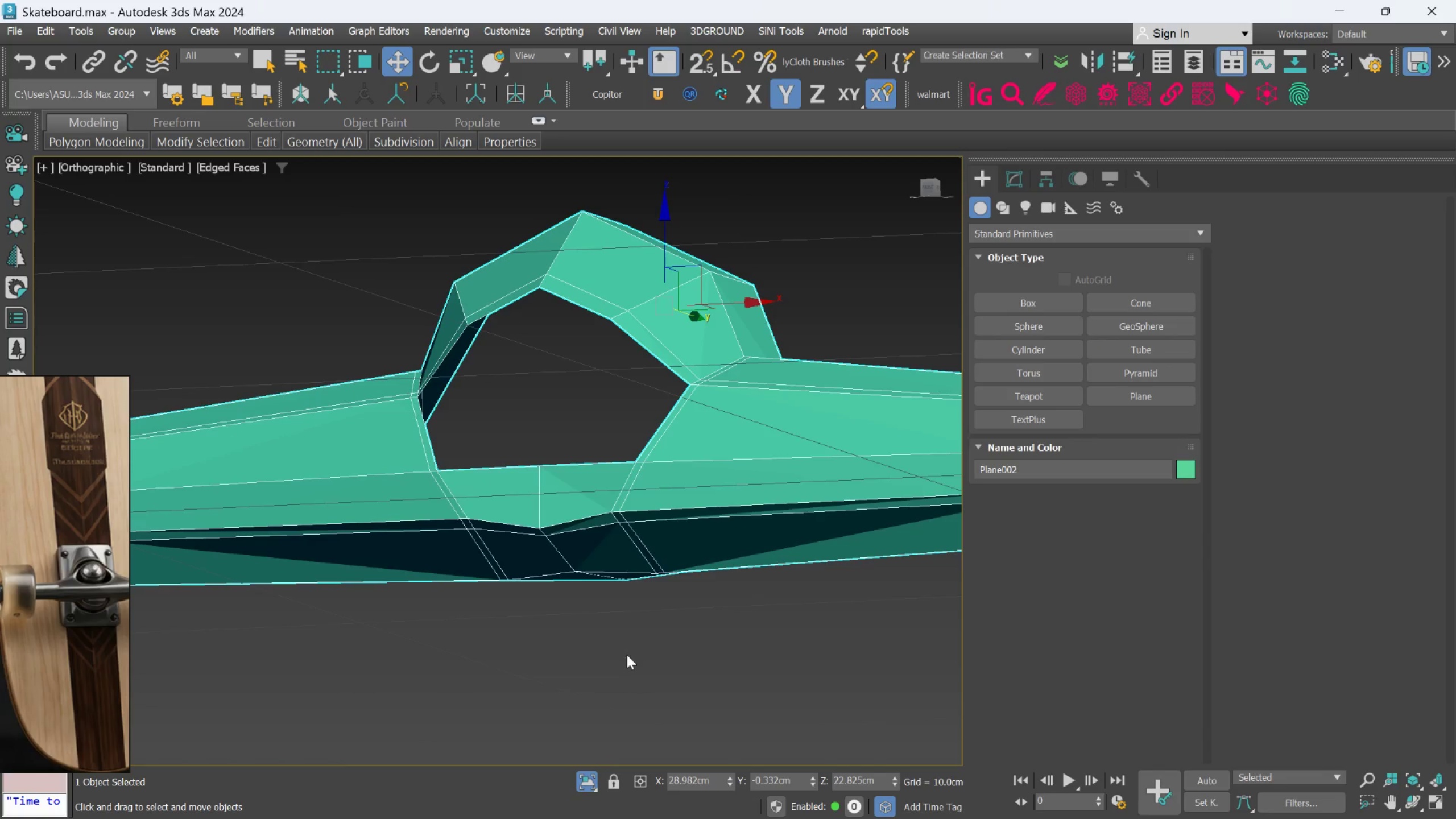 
hold_key(key=AltLeft, duration=1.03)
 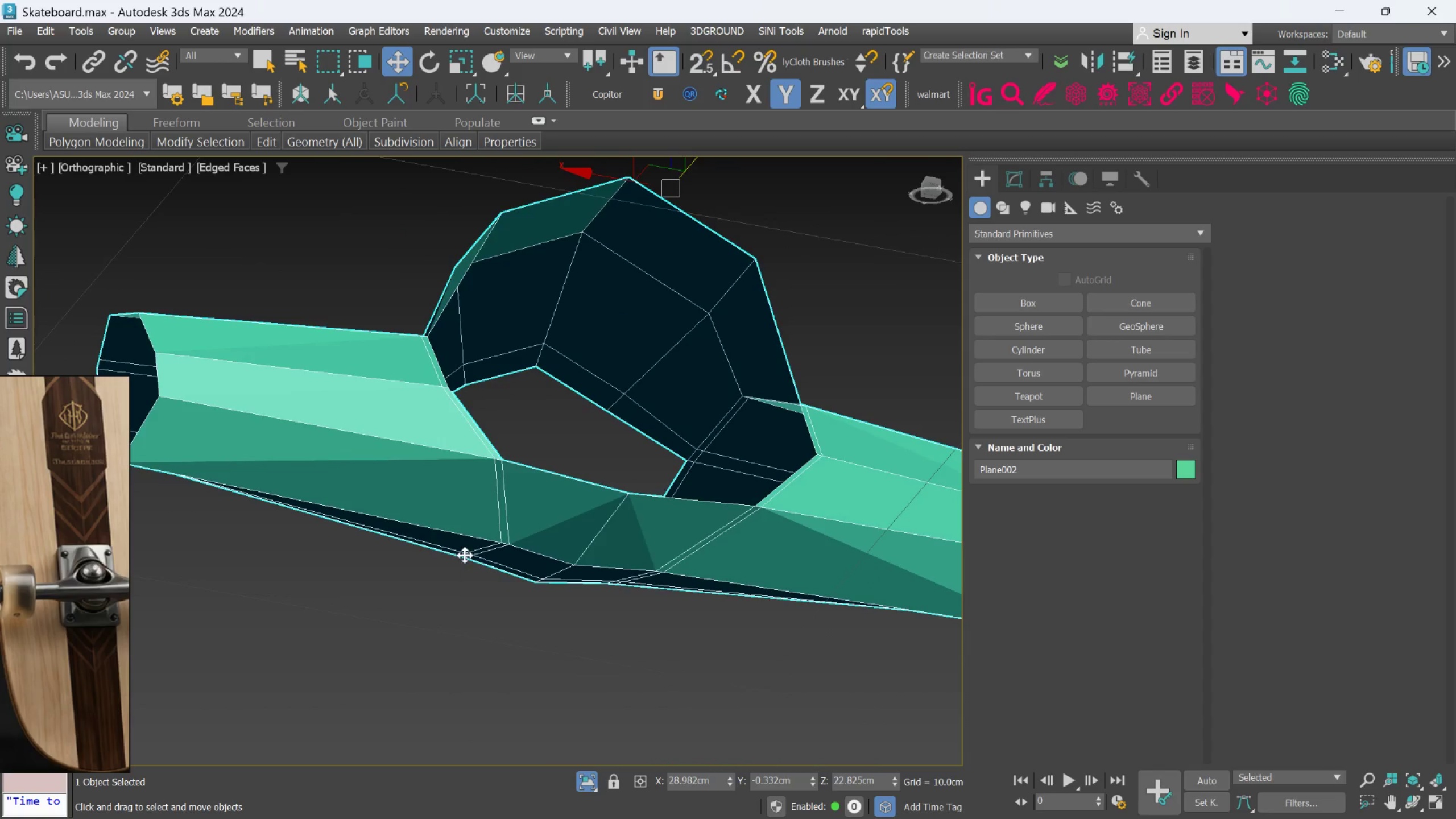 
hold_key(key=AltLeft, duration=0.31)
 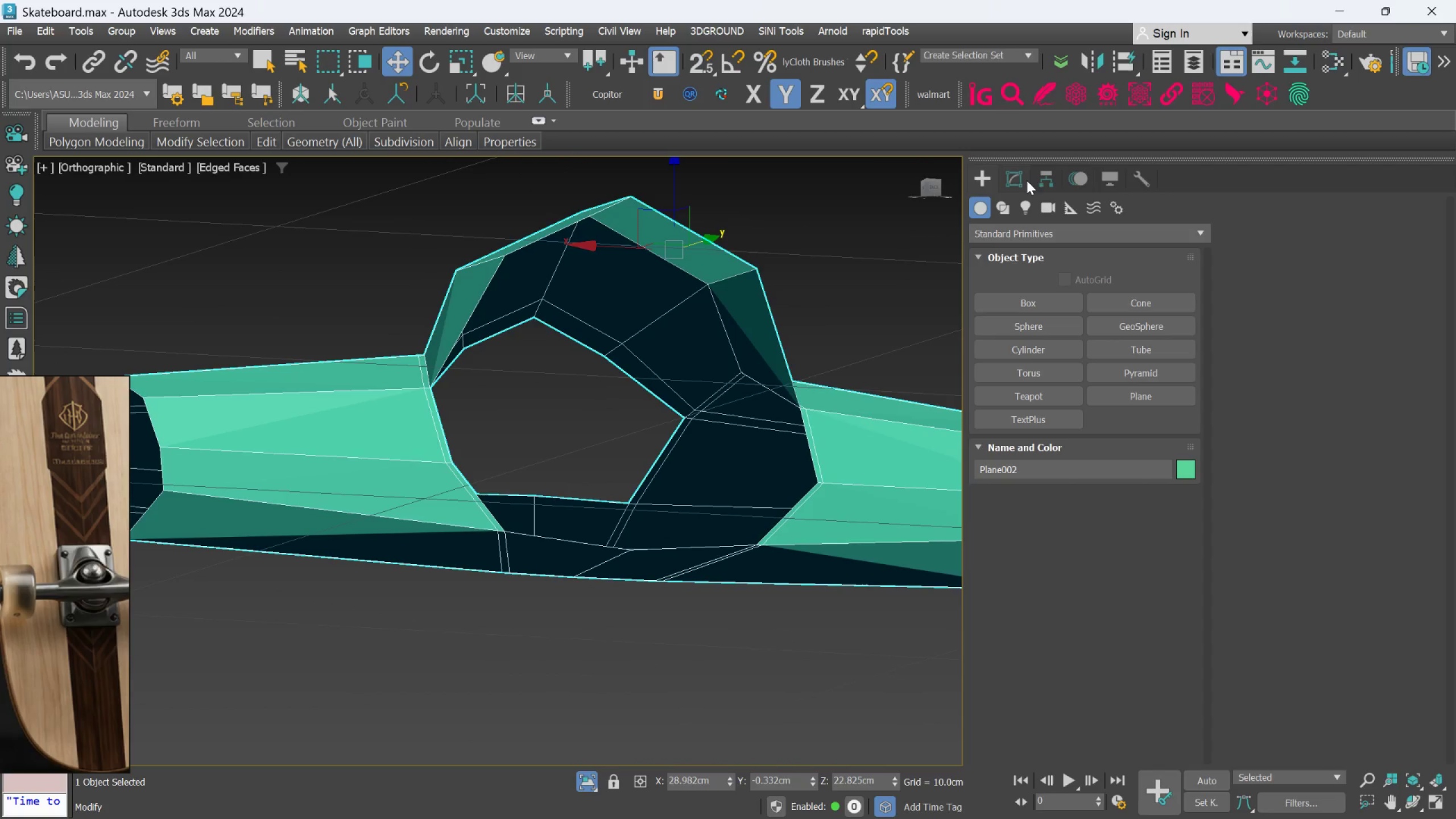 
hold_key(key=AltLeft, duration=0.86)
 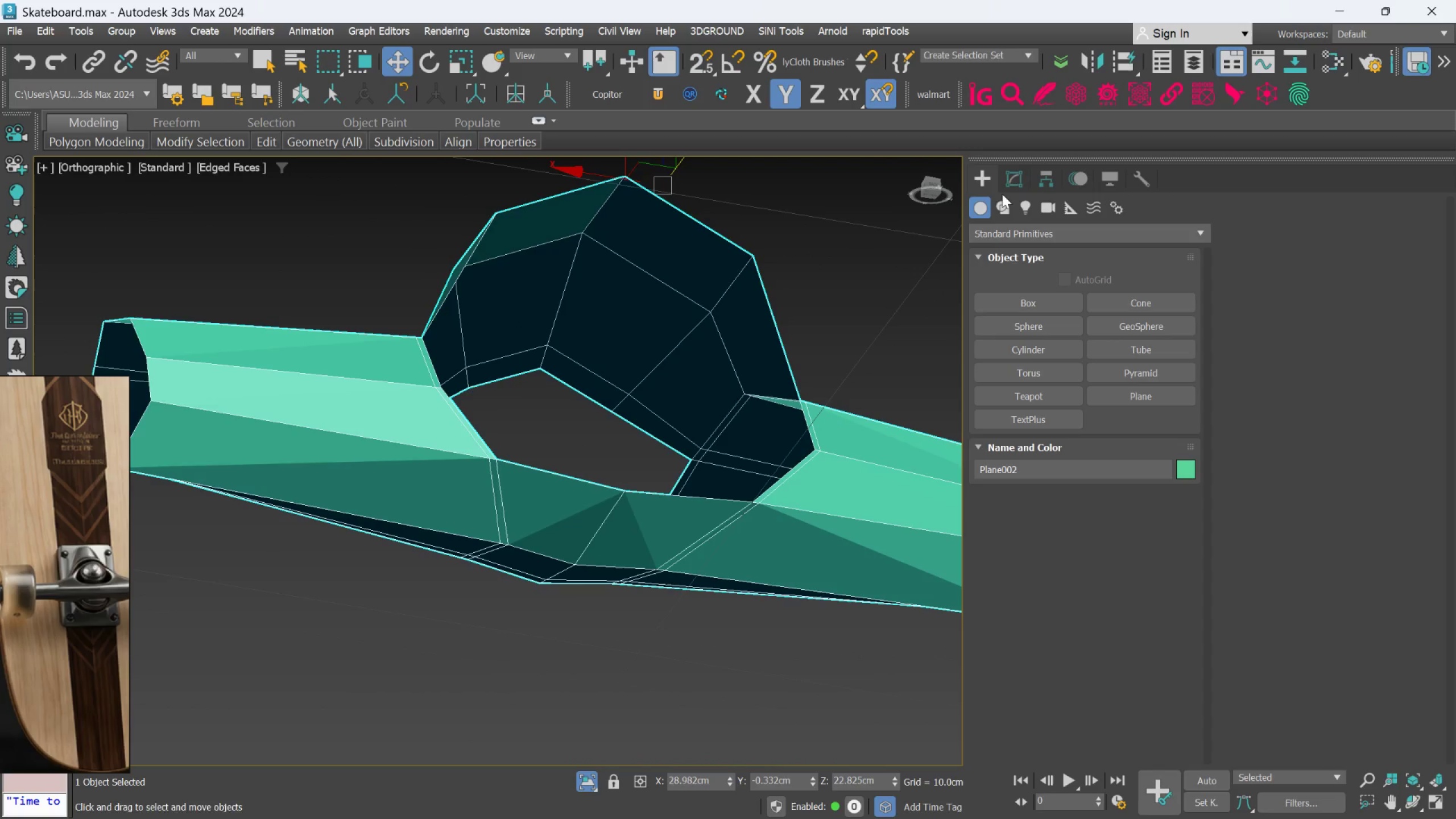 
left_click_drag(start_coordinate=[1010, 181], to_coordinate=[1012, 182])
 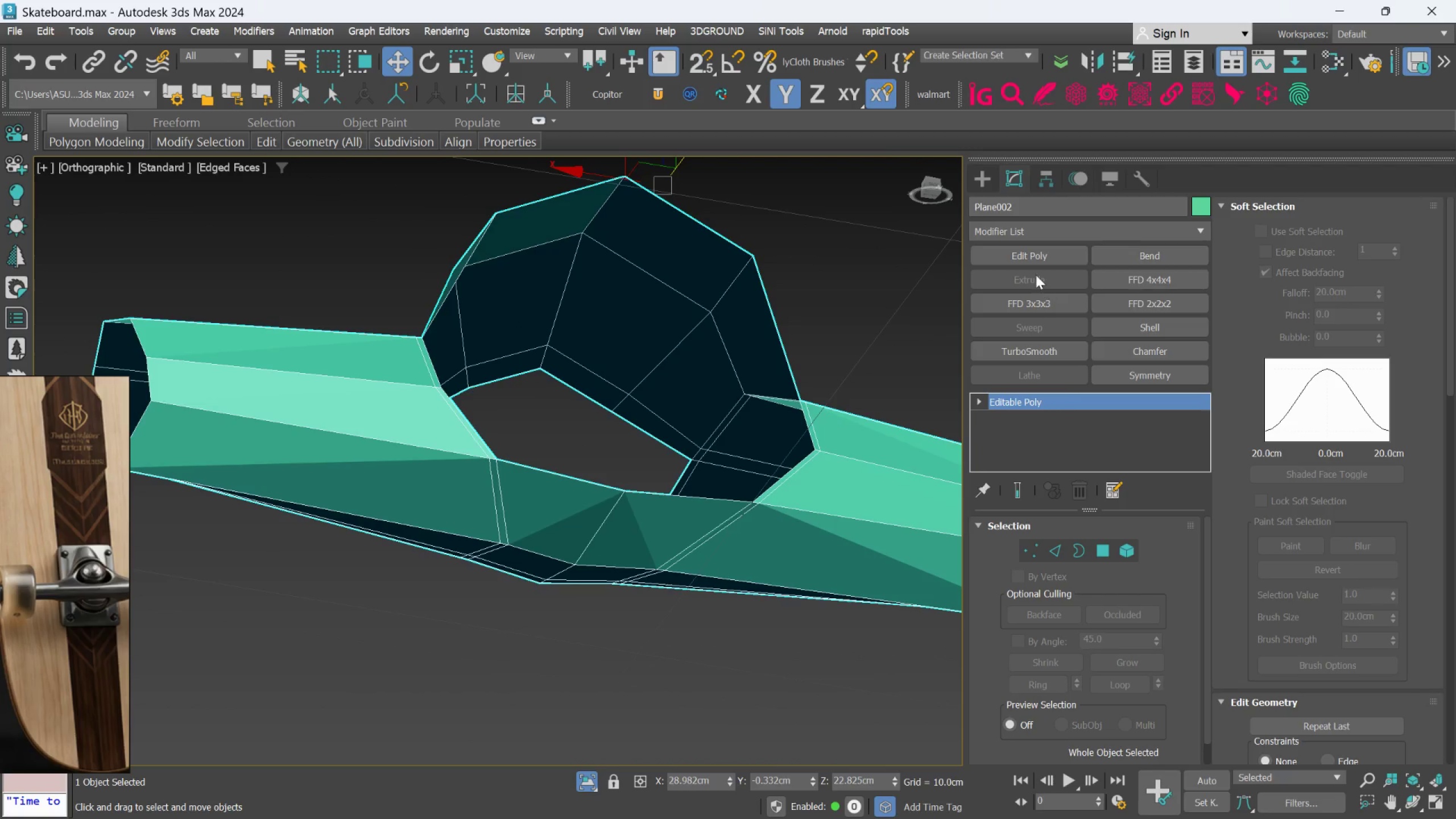 
left_click([1017, 255])
 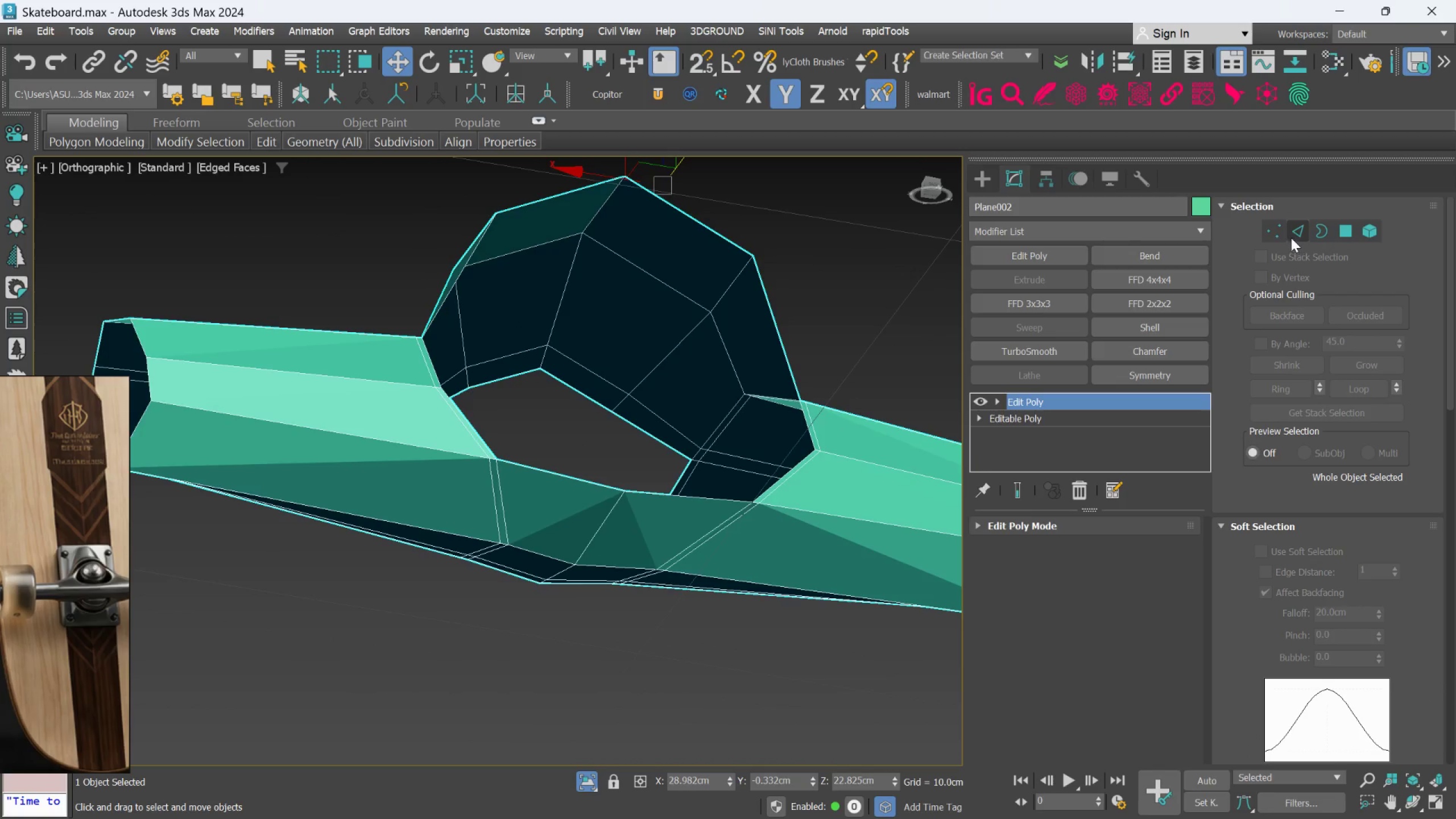 
left_click([1292, 236])
 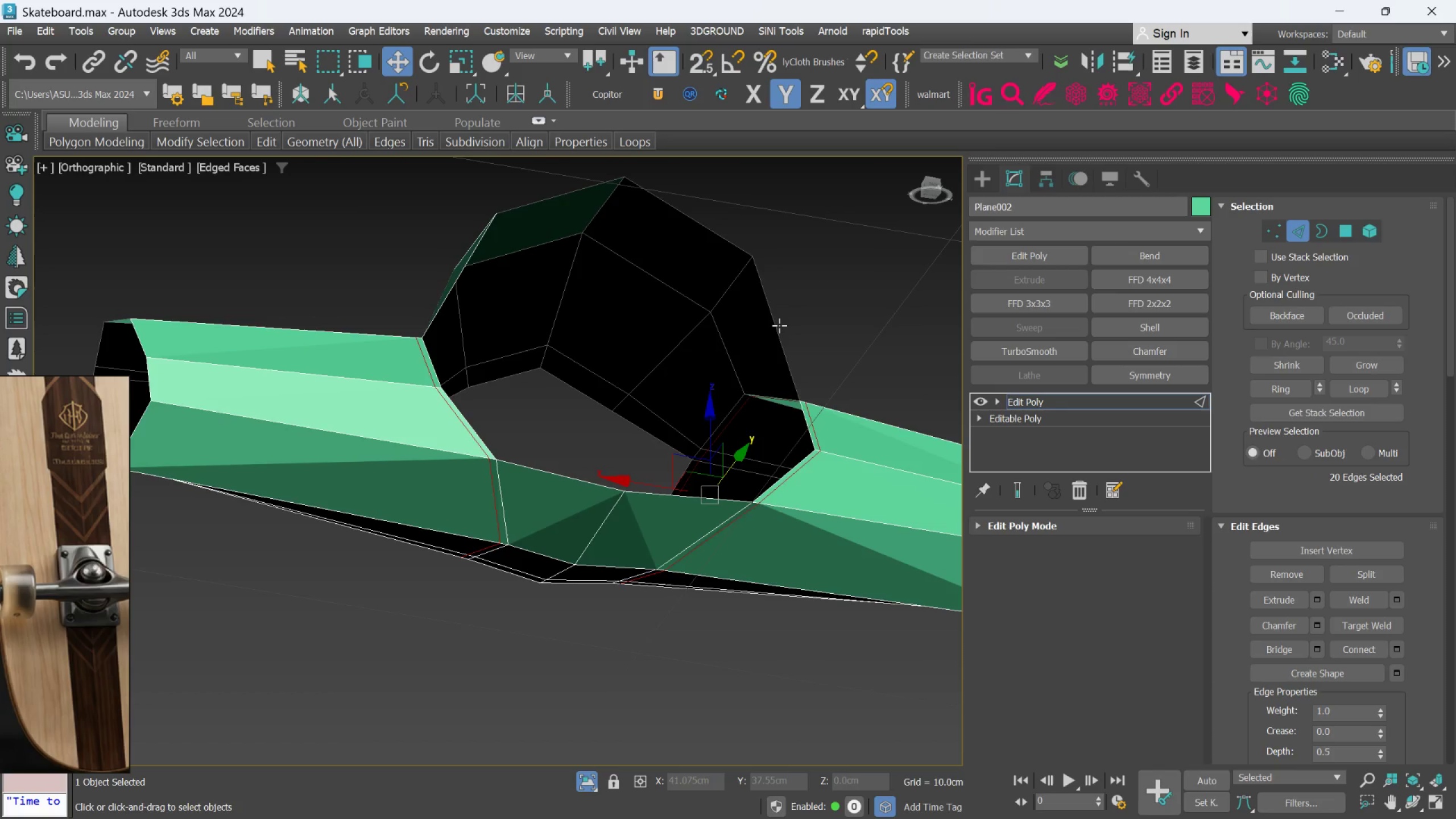 
double_click([779, 325])
 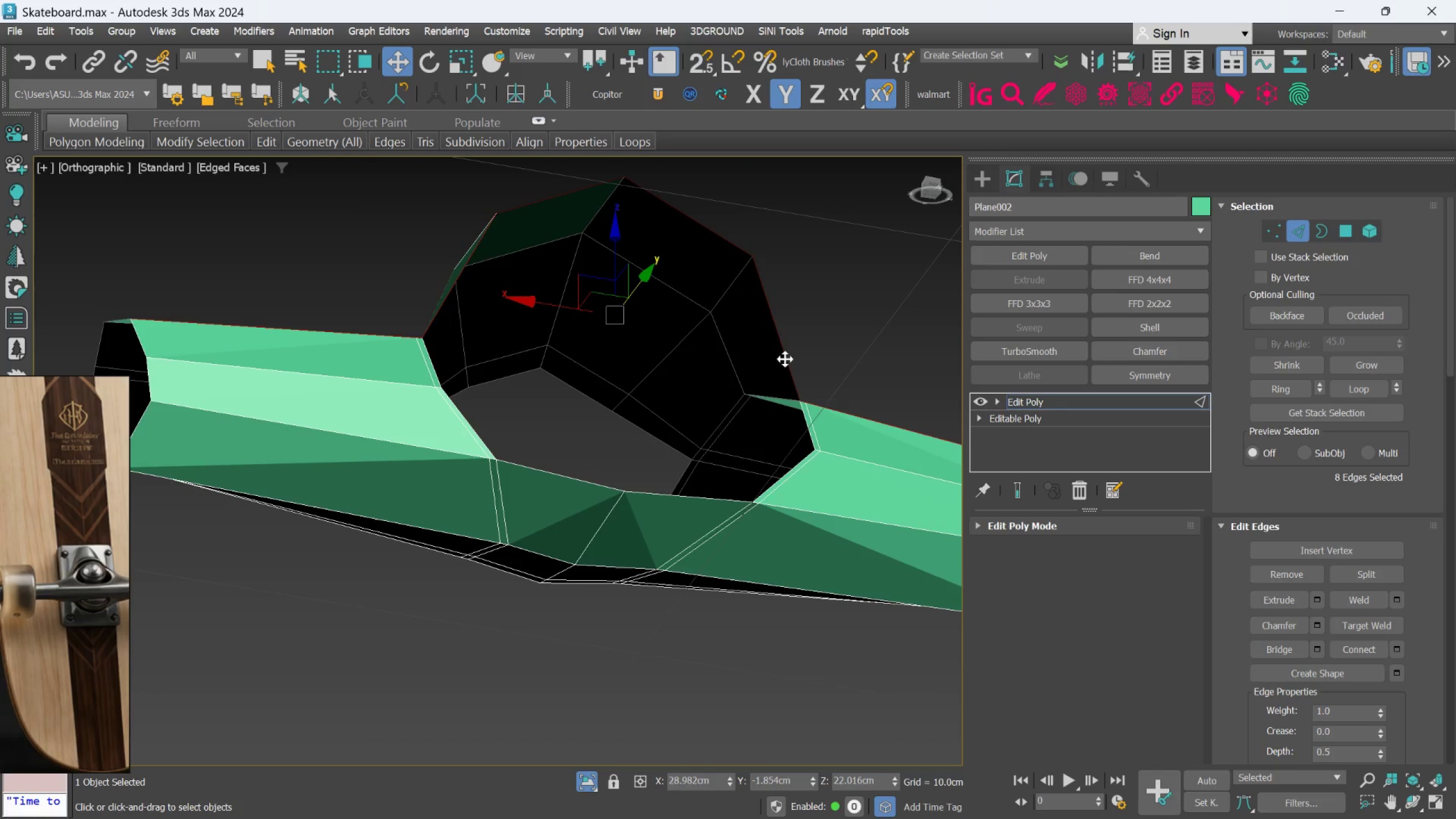 
hold_key(key=AltLeft, duration=0.89)
 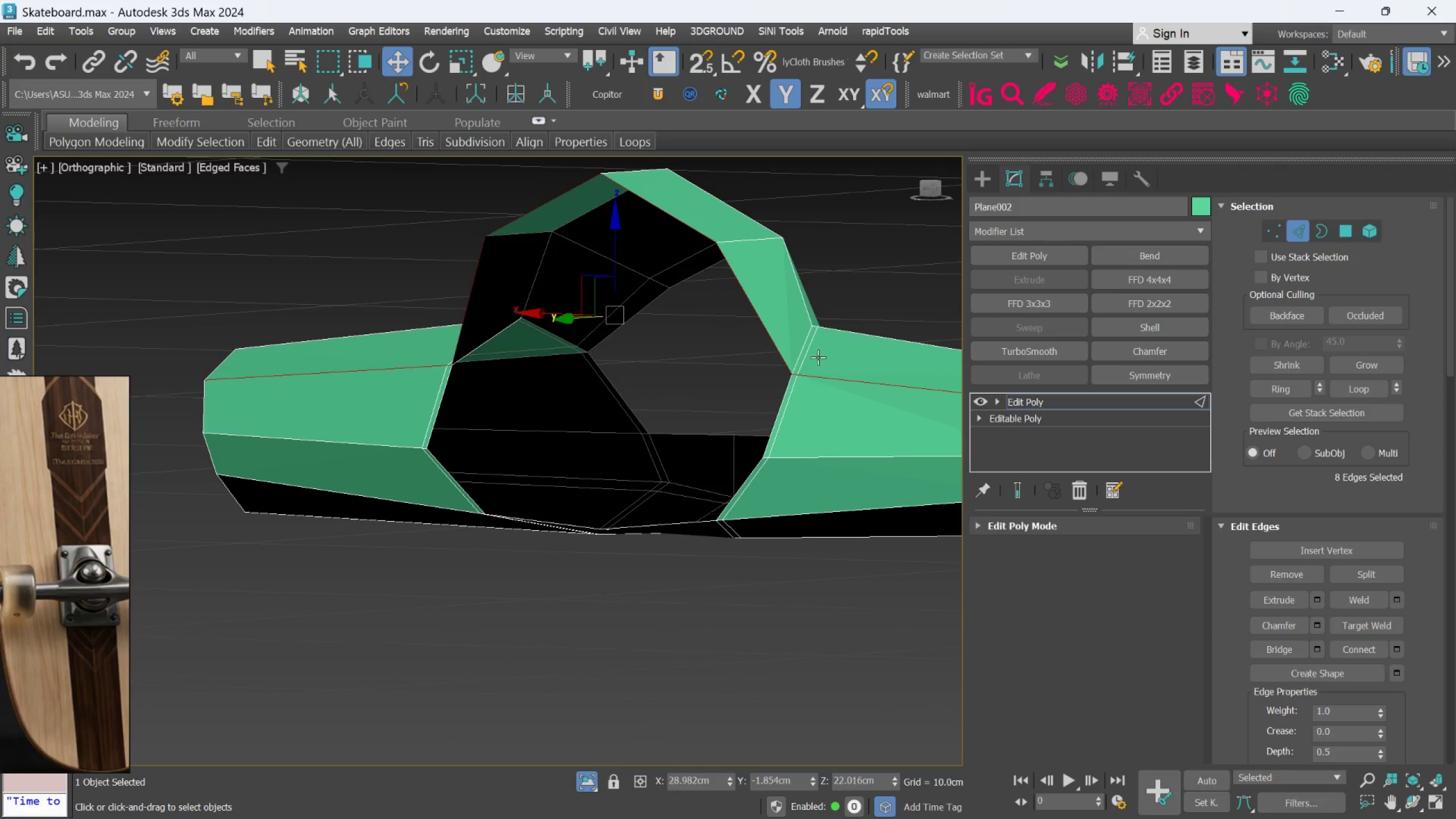 
left_click([832, 307])
 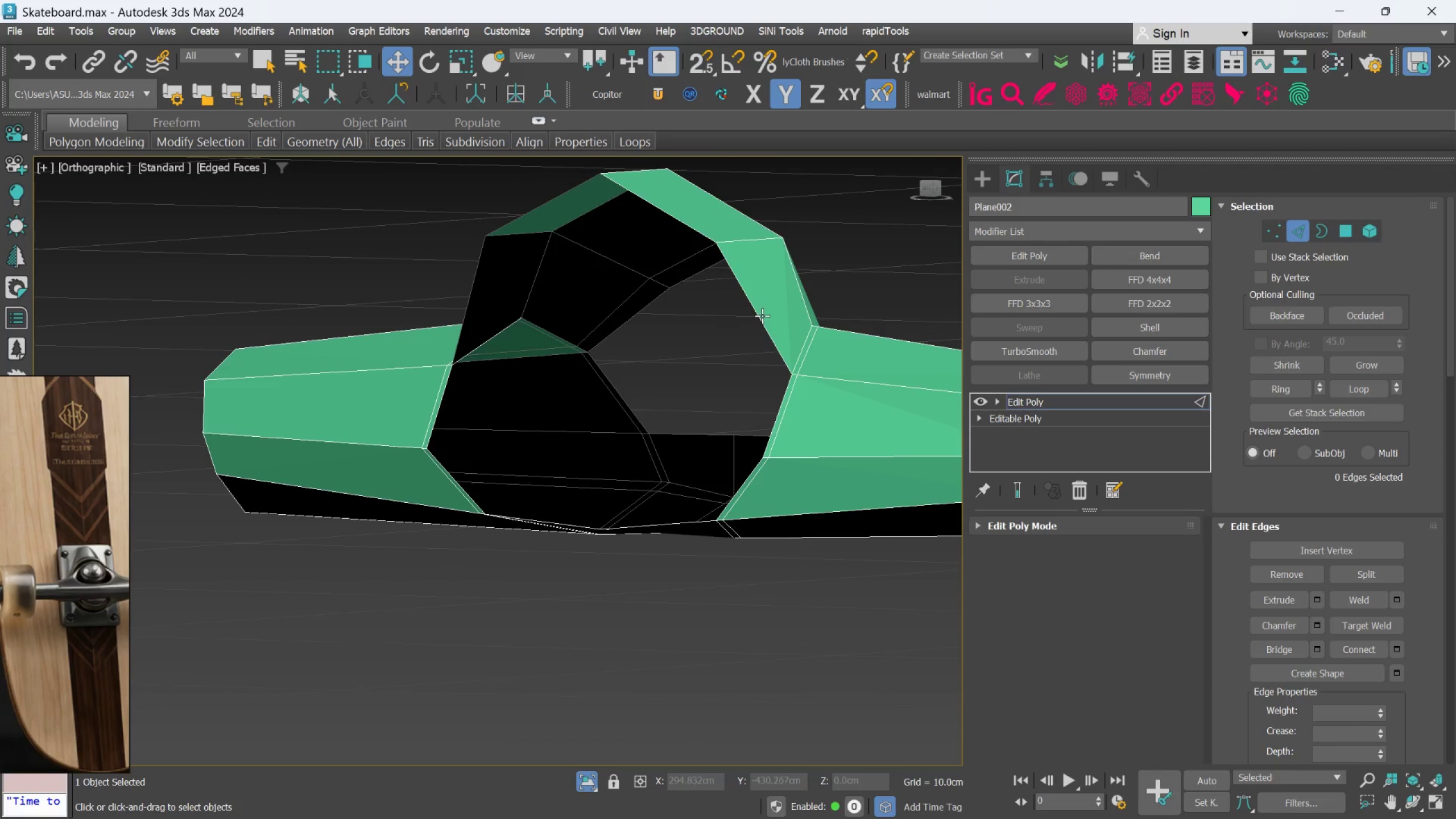 
key(Q)
 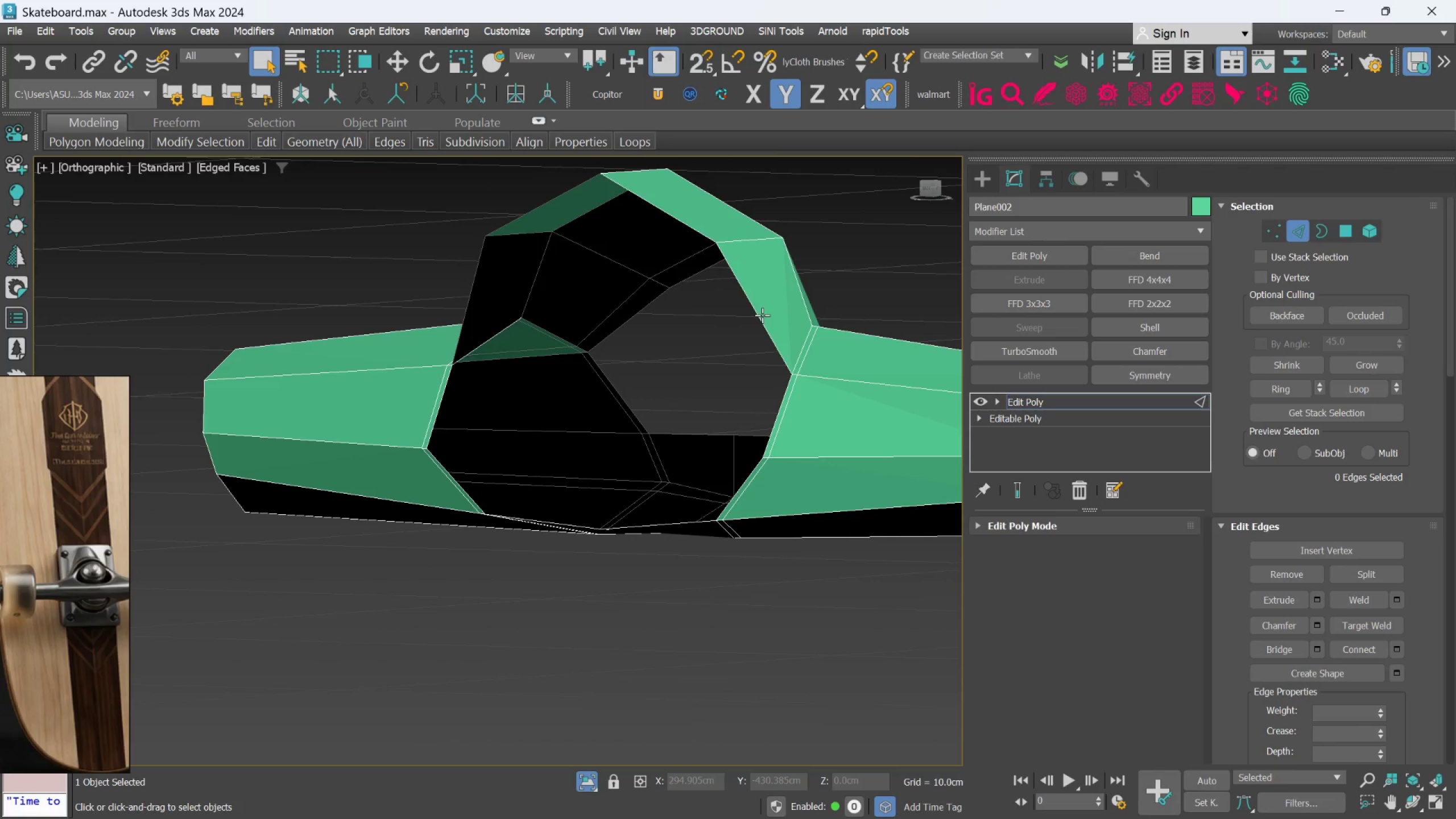 
left_click([762, 315])
 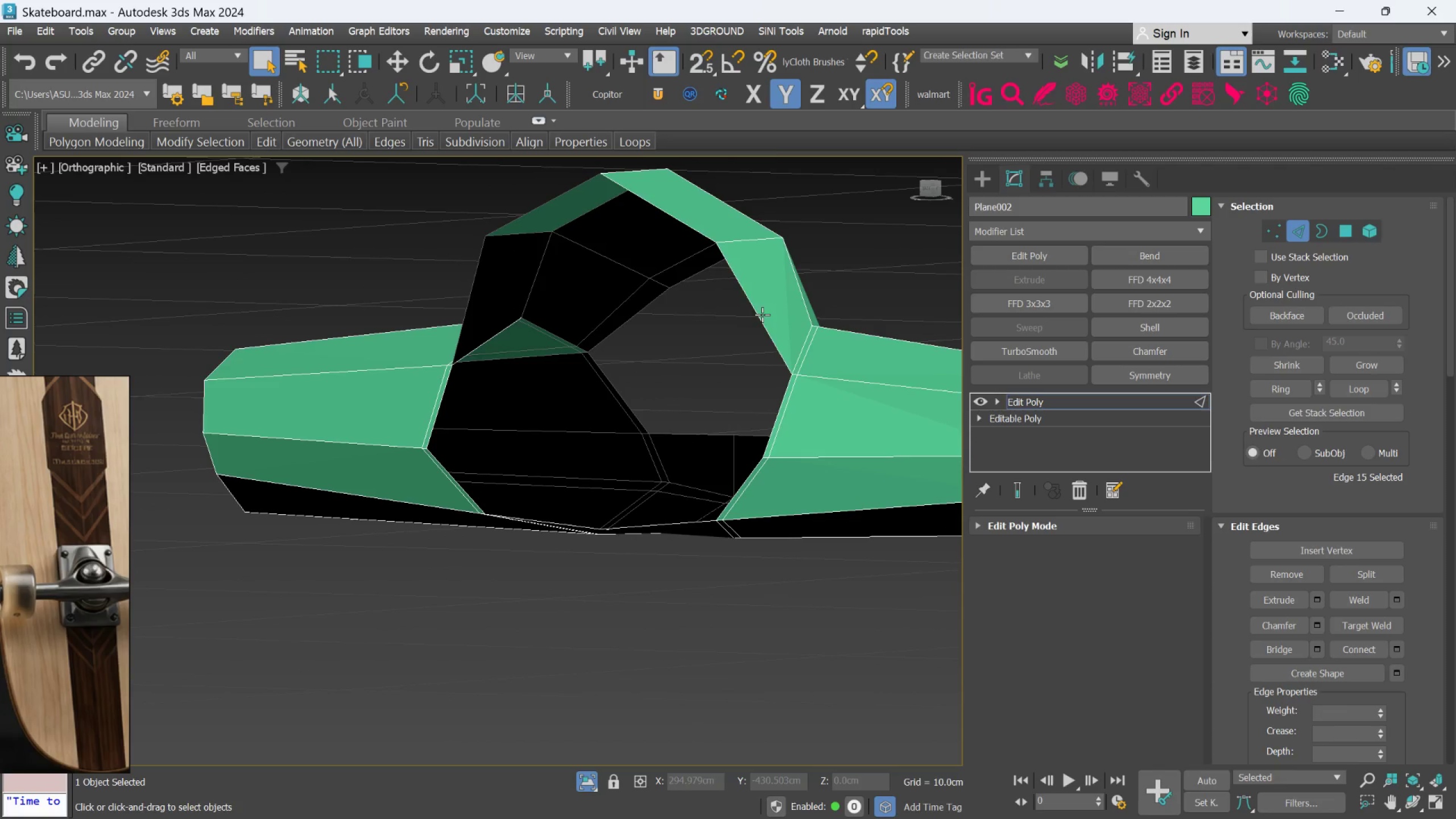 
hold_key(key=ControlLeft, duration=1.5)
left_click([655, 196])
 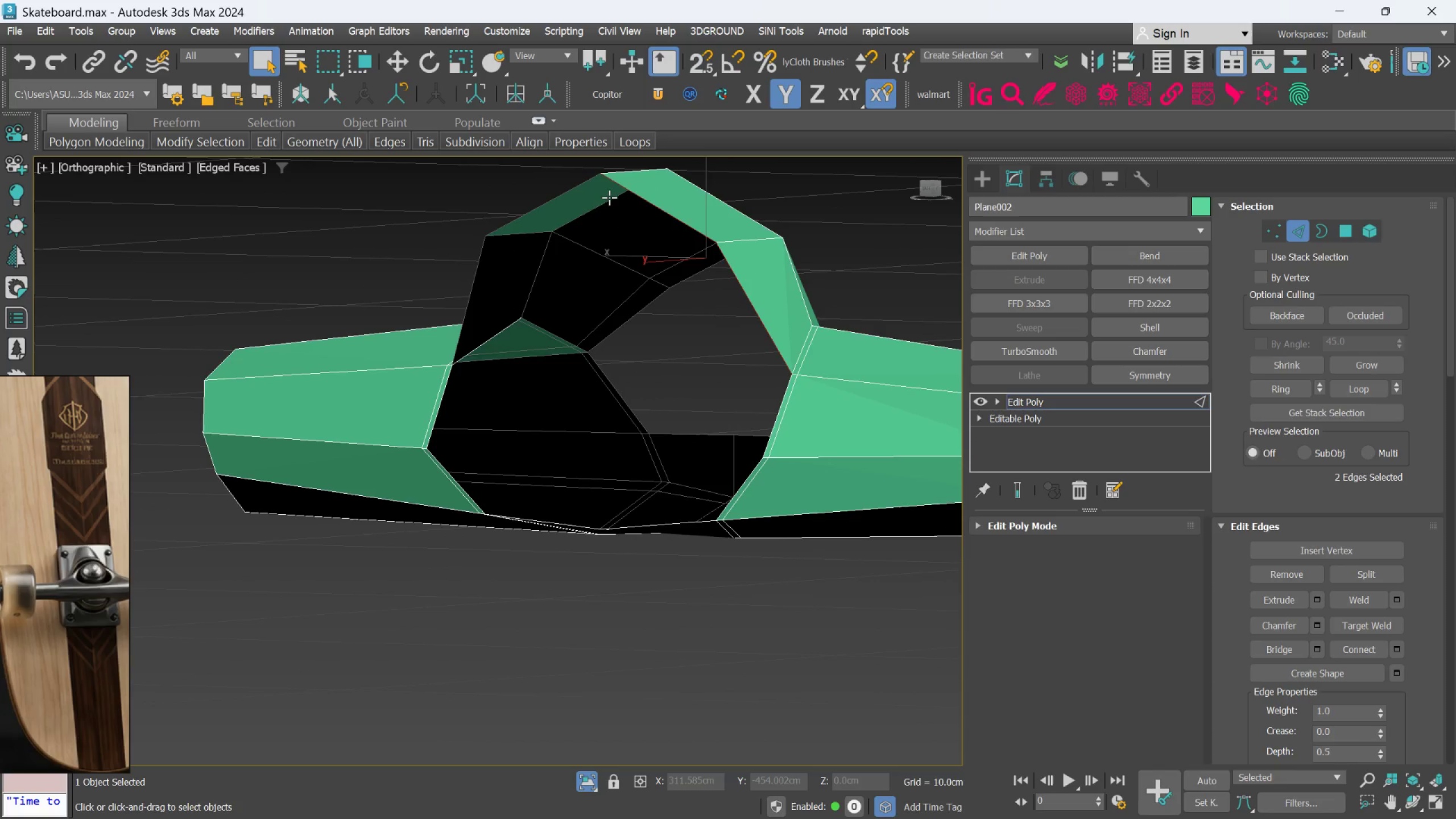 
hold_key(key=ControlLeft, duration=1.48)
left_click([579, 190])
 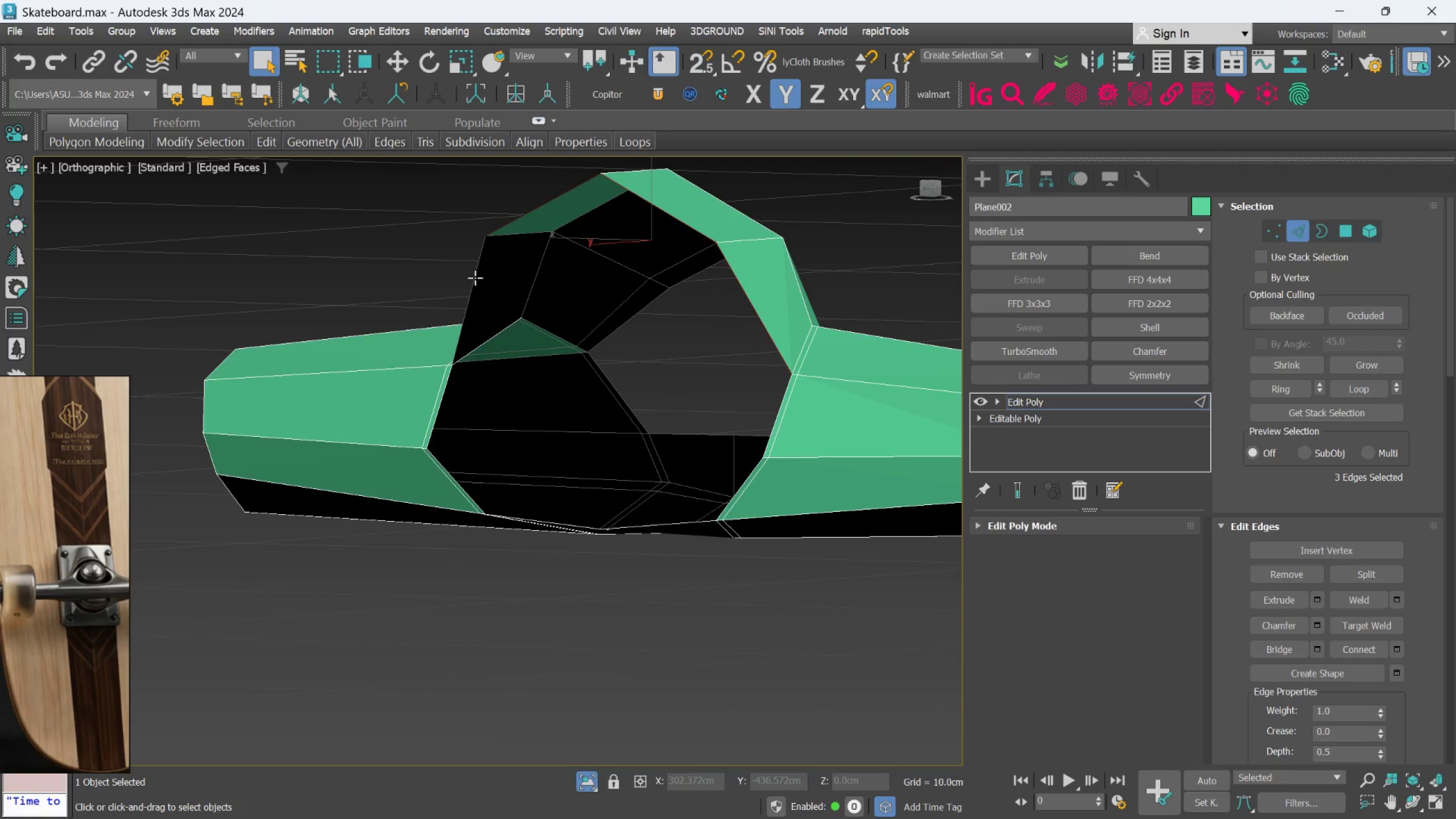 
left_click([472, 278])
 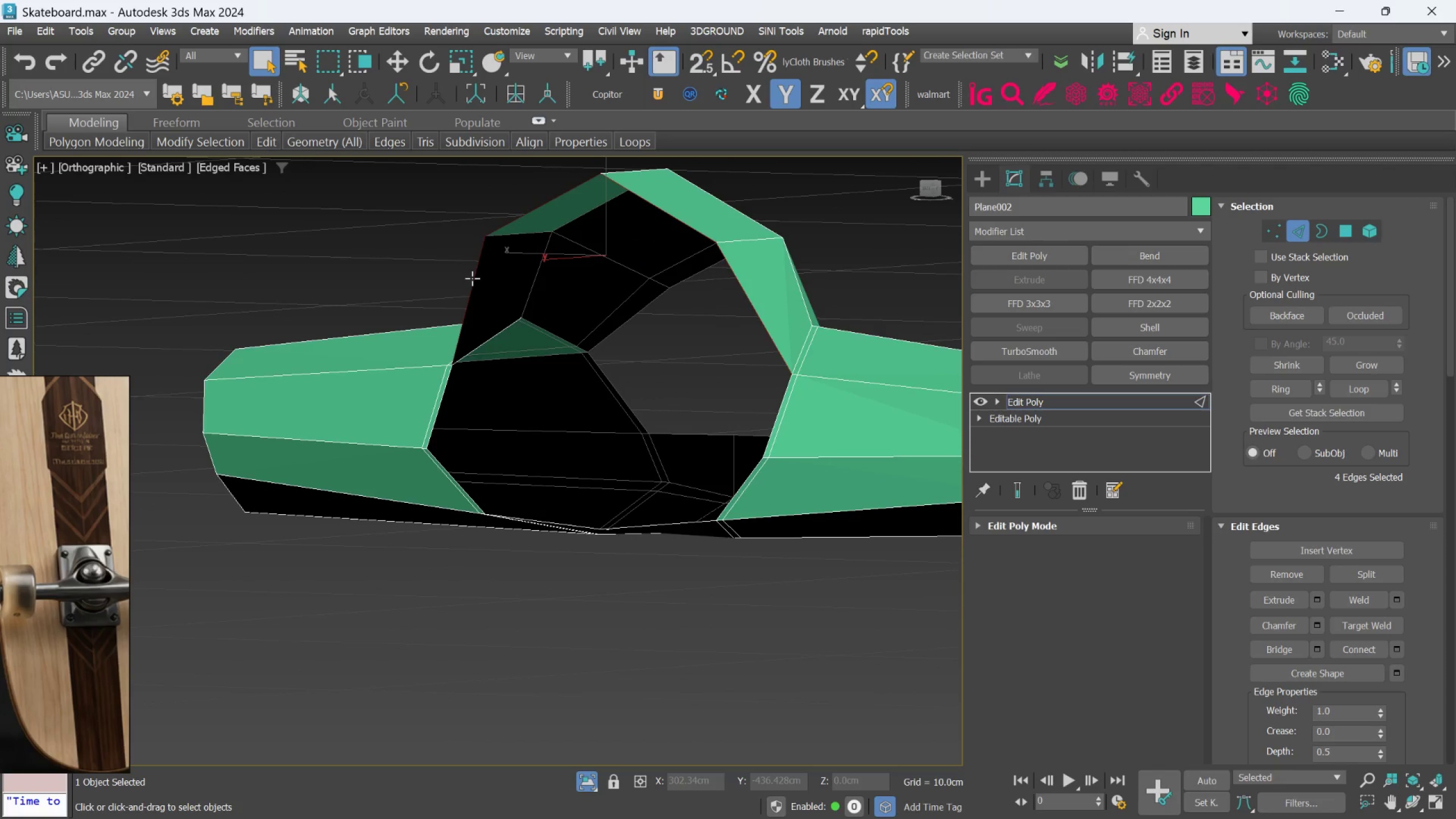 
hold_key(key=AltLeft, duration=0.66)
scroll: coordinate [470, 296], scroll_direction: down, amount: 2.0
 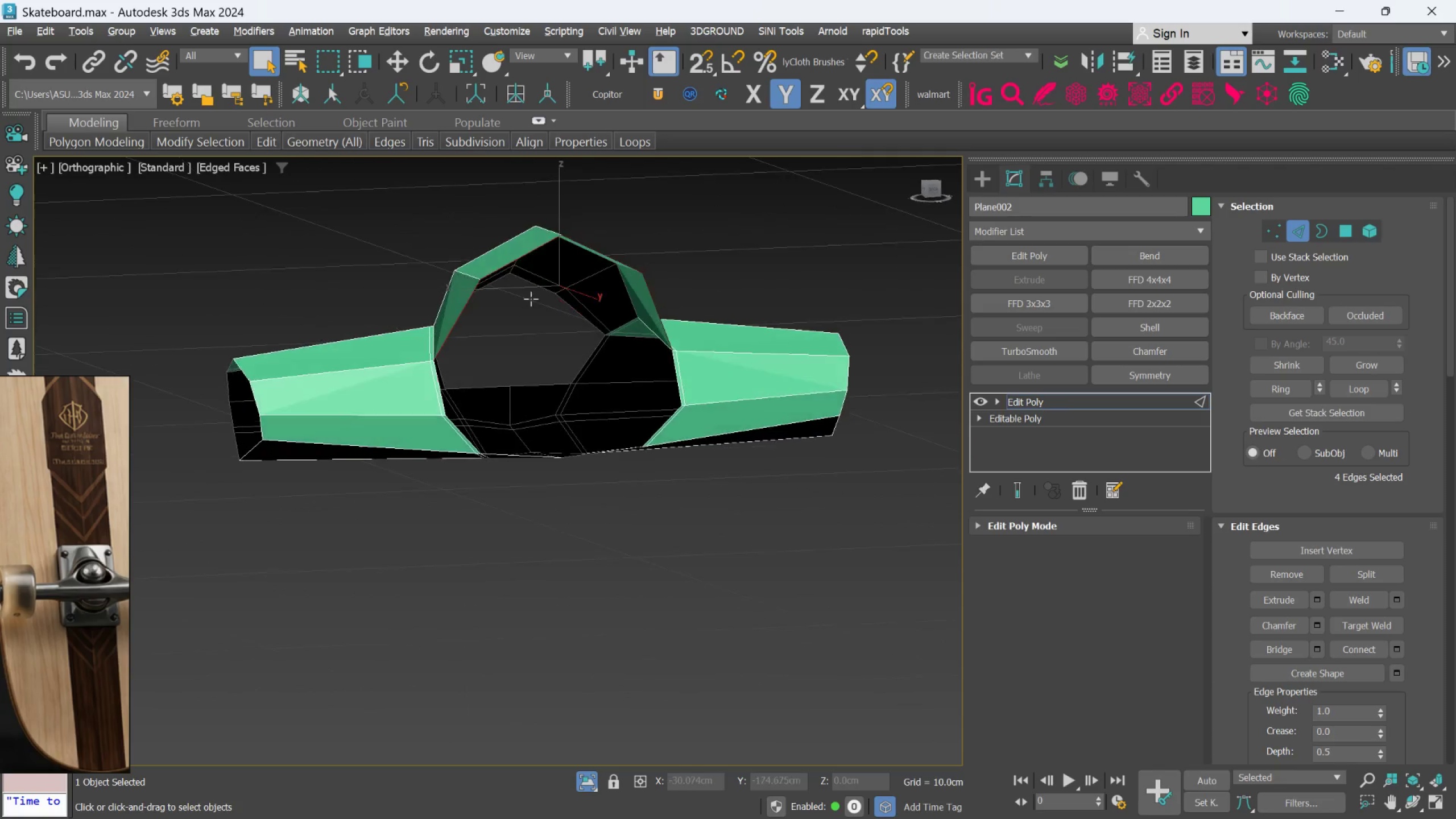 
hold_key(key=ControlLeft, duration=1.52)
 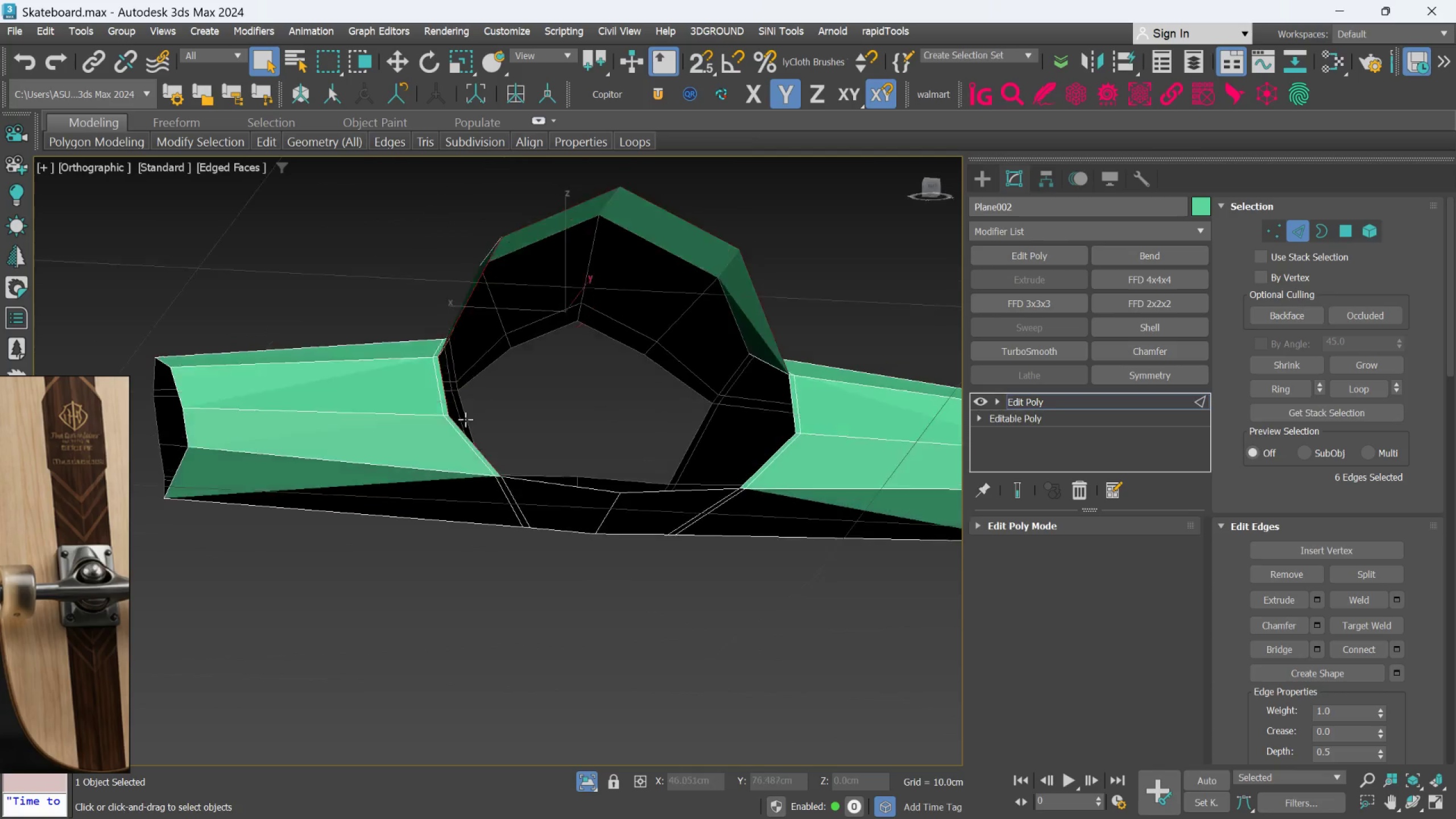 
scroll: coordinate [421, 366], scroll_direction: up, amount: 1.0
 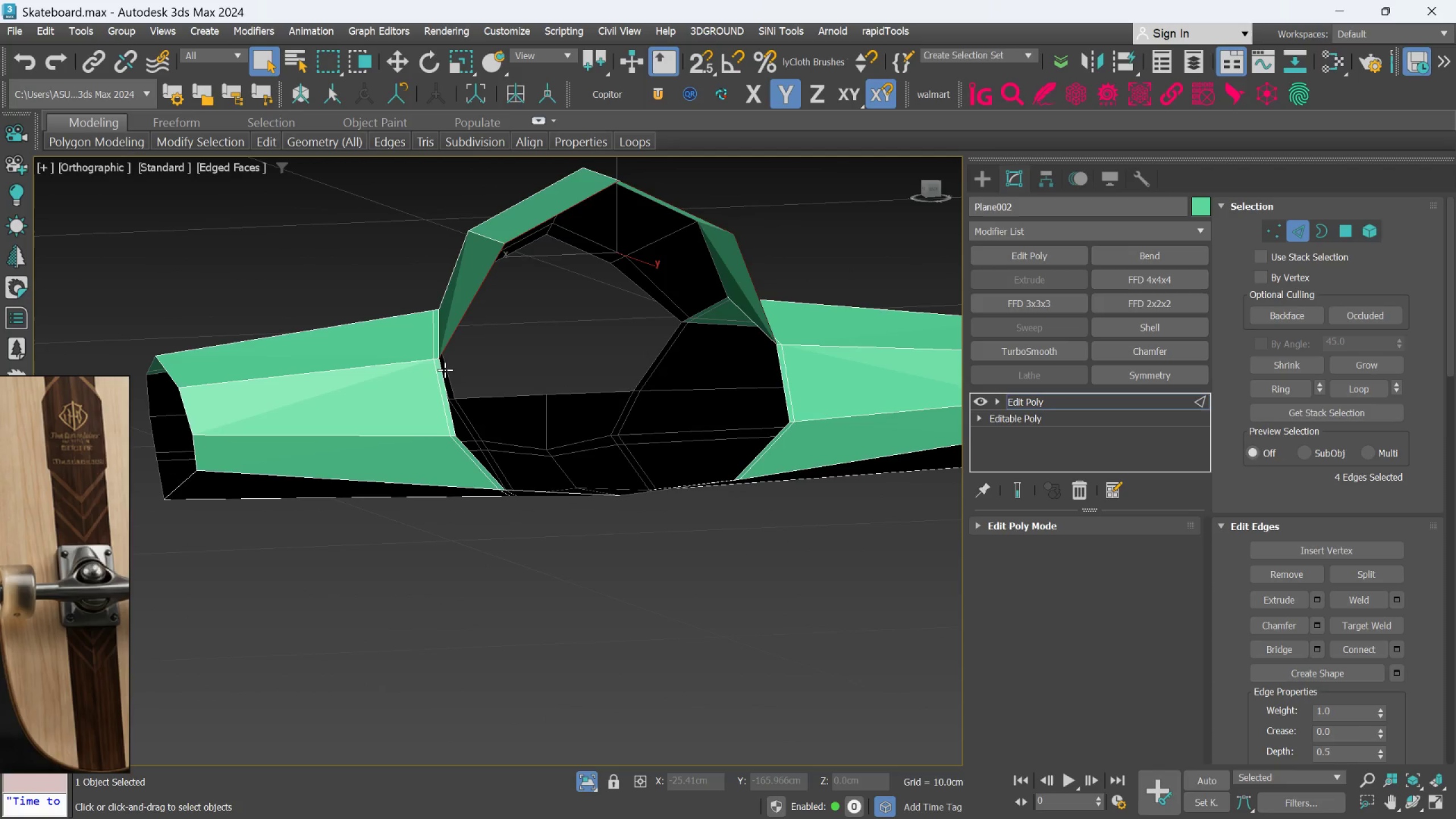 
left_click([444, 371])
 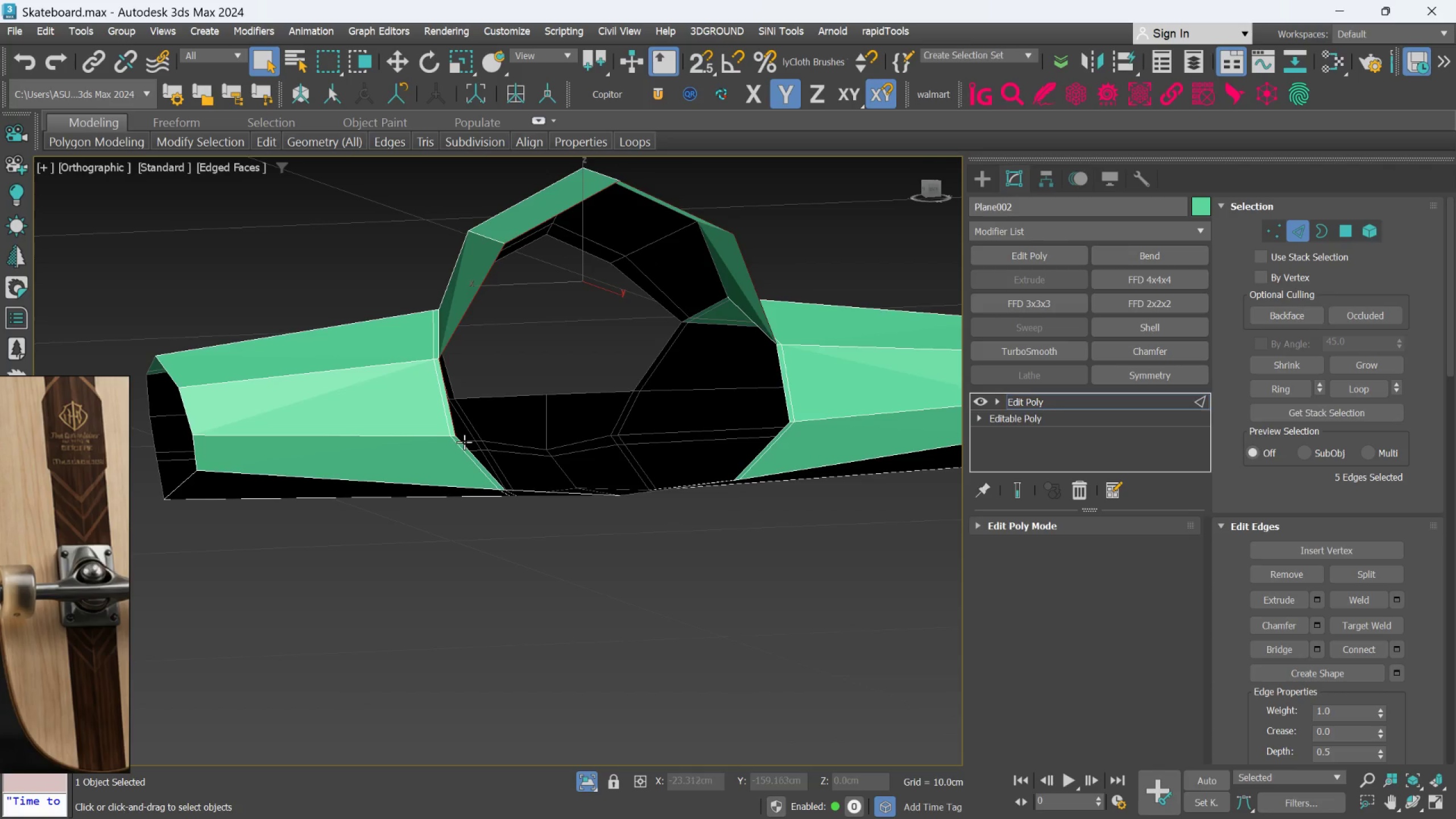 
left_click([466, 444])
 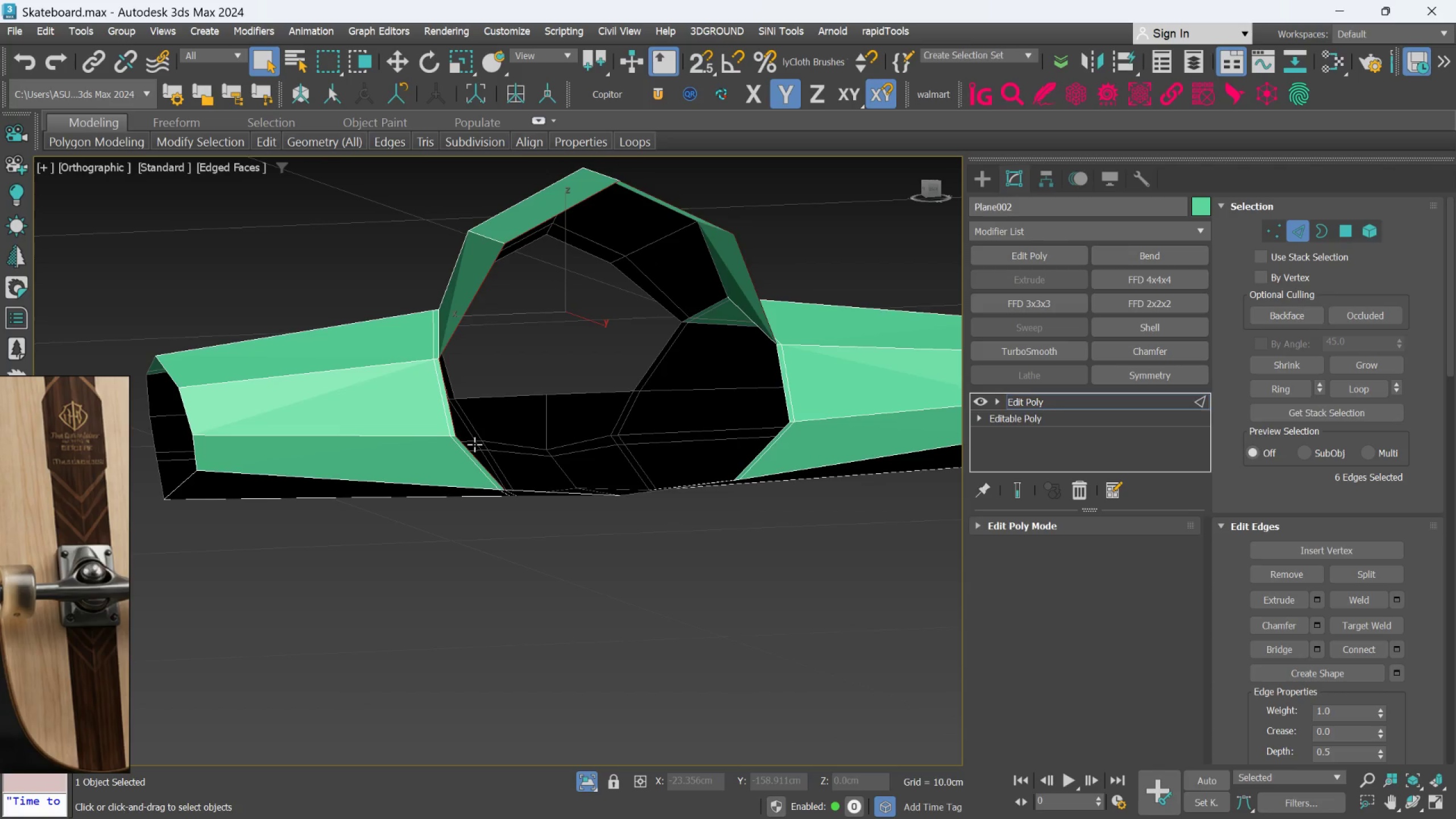 
hold_key(key=AltLeft, duration=0.64)
 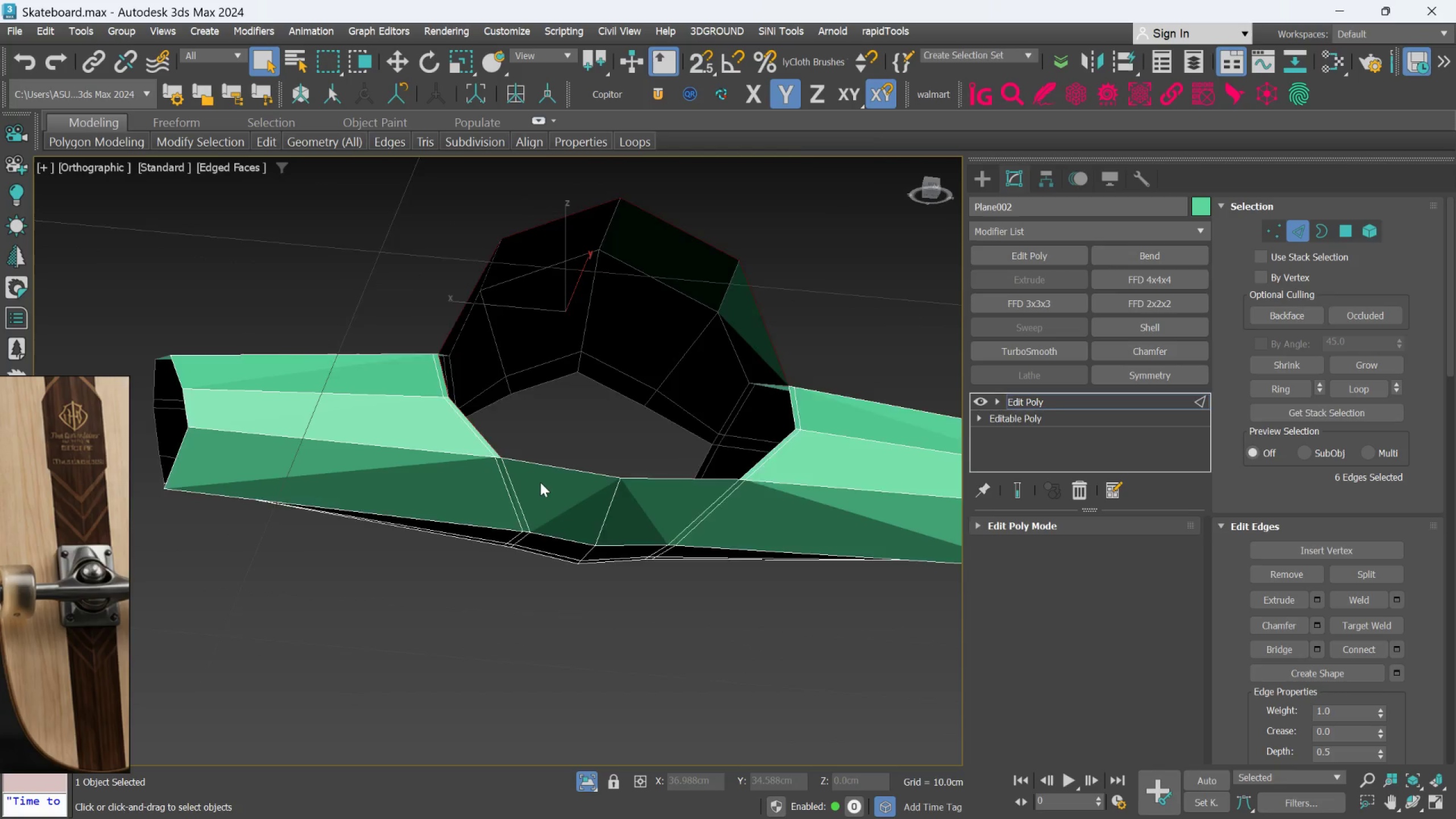 
hold_key(key=ControlLeft, duration=1.5)
 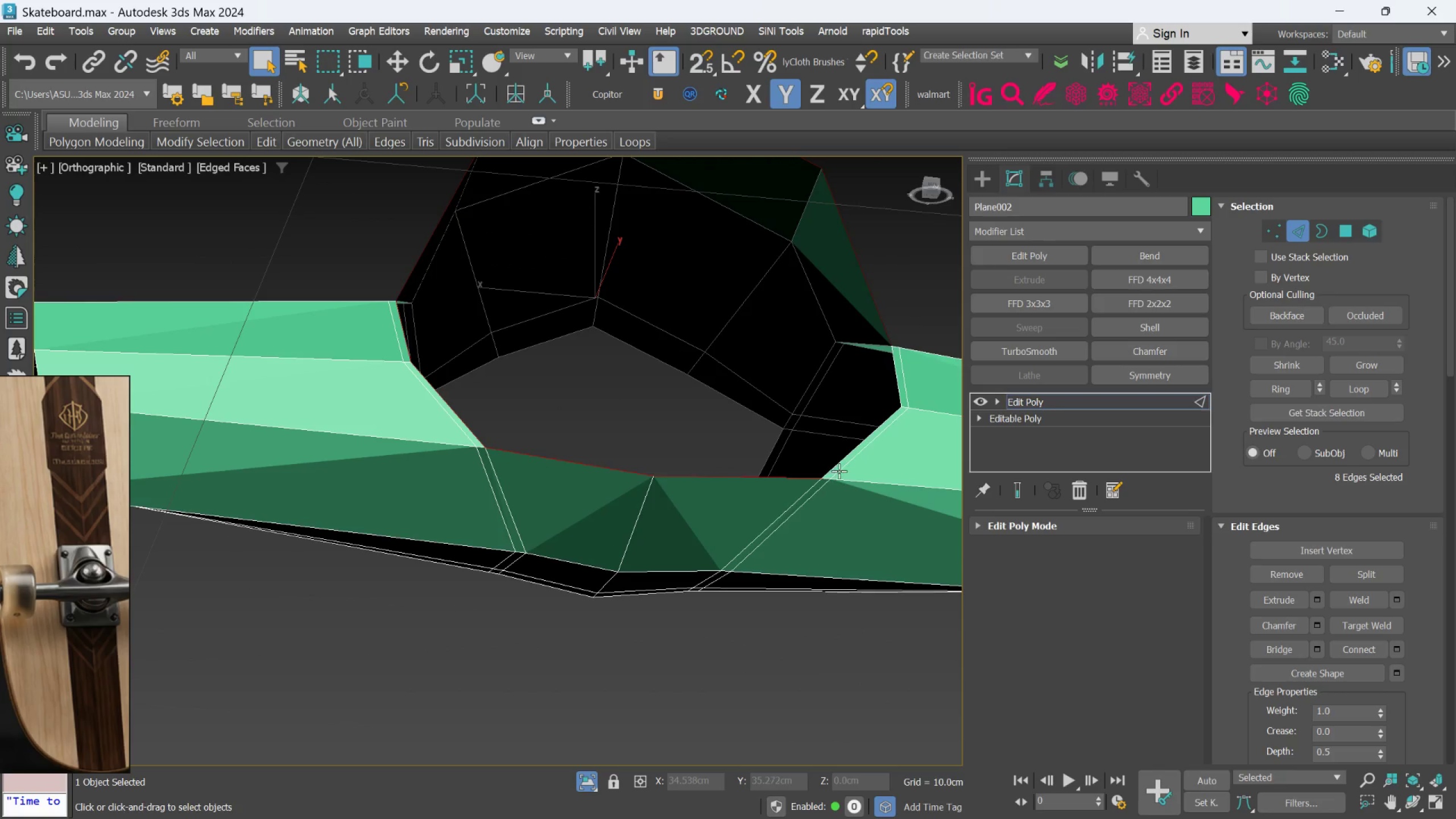 
scroll: coordinate [540, 482], scroll_direction: up, amount: 1.0
 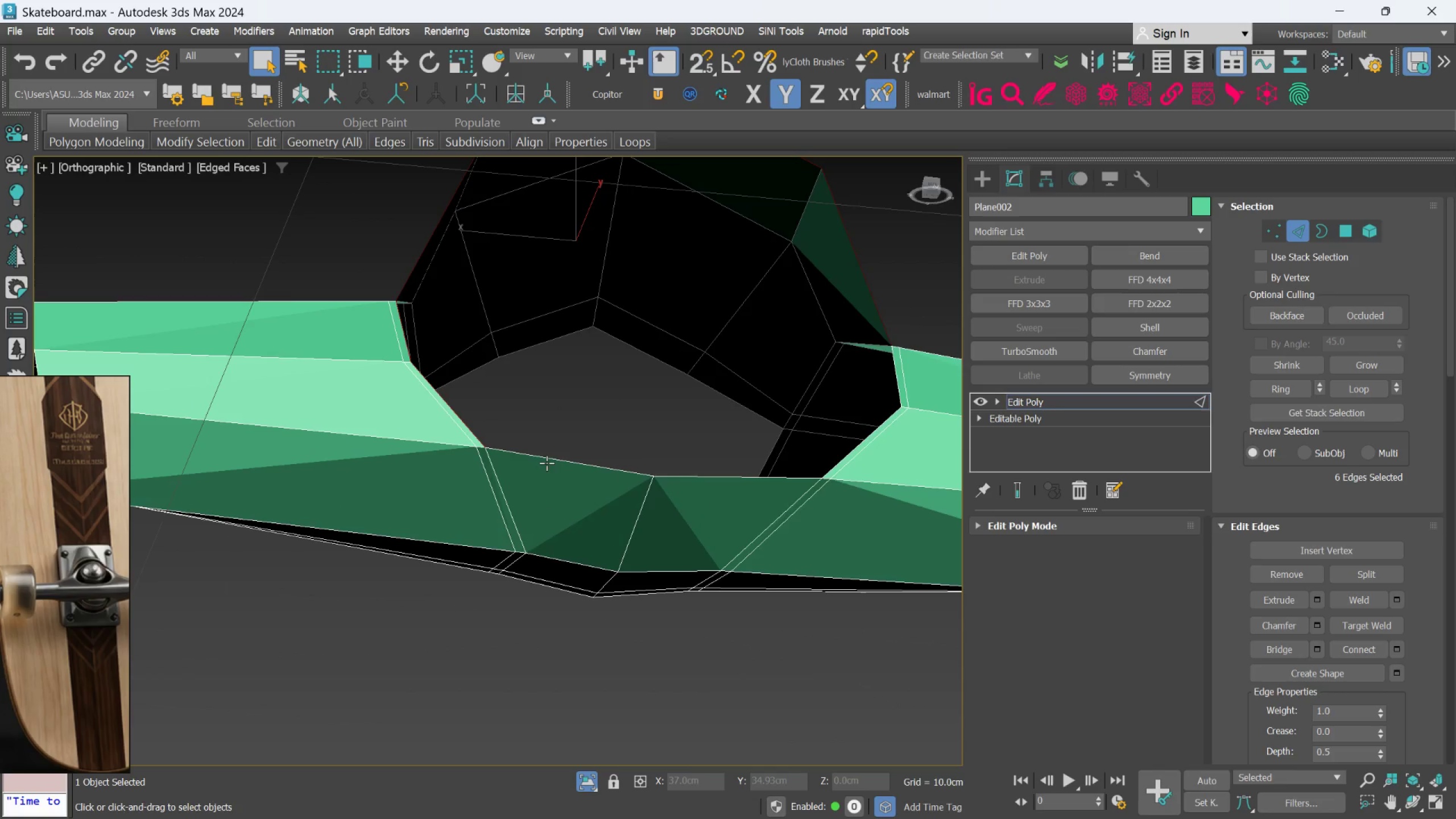 
left_click([547, 458])
 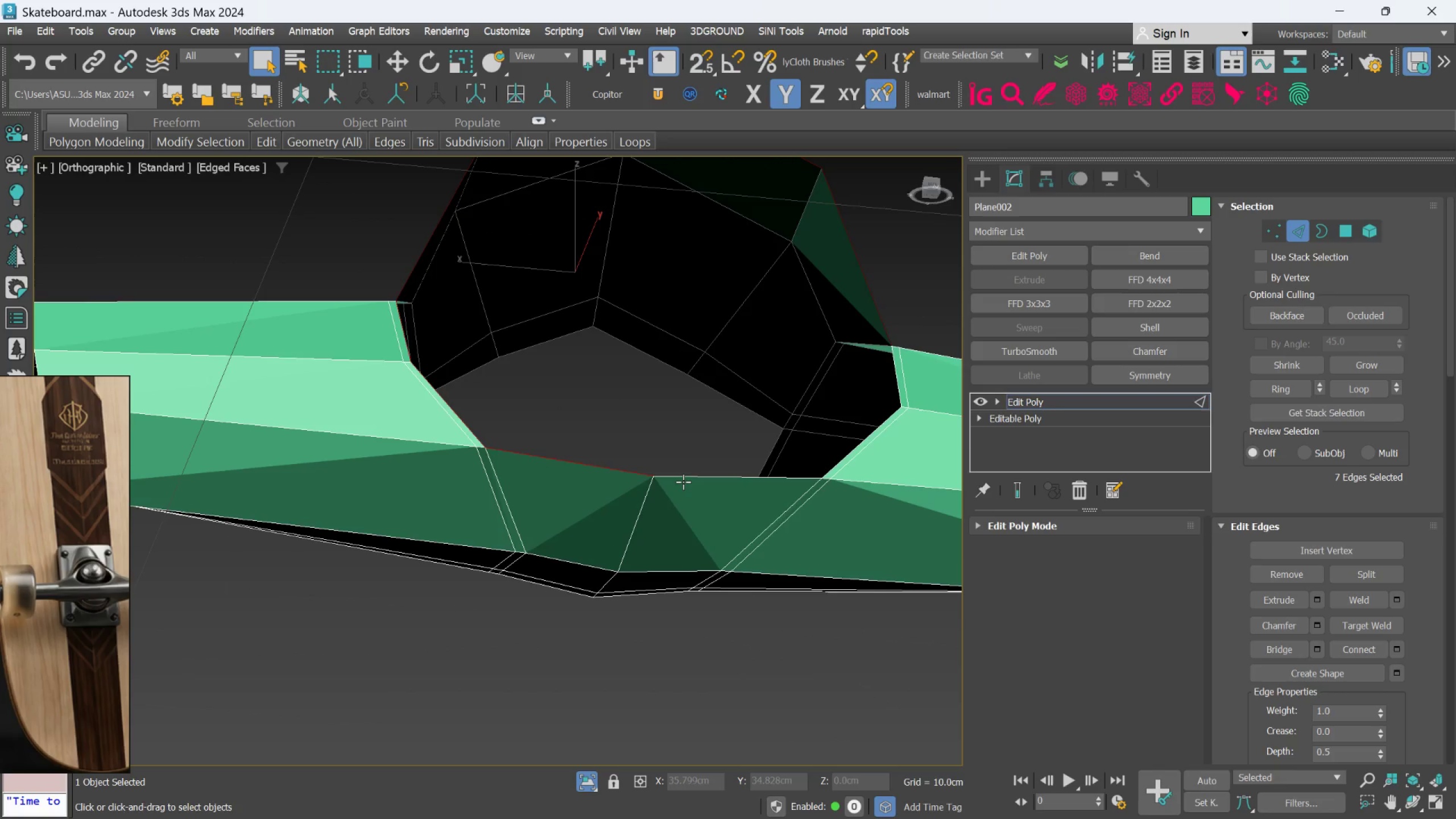 
left_click([688, 478])
 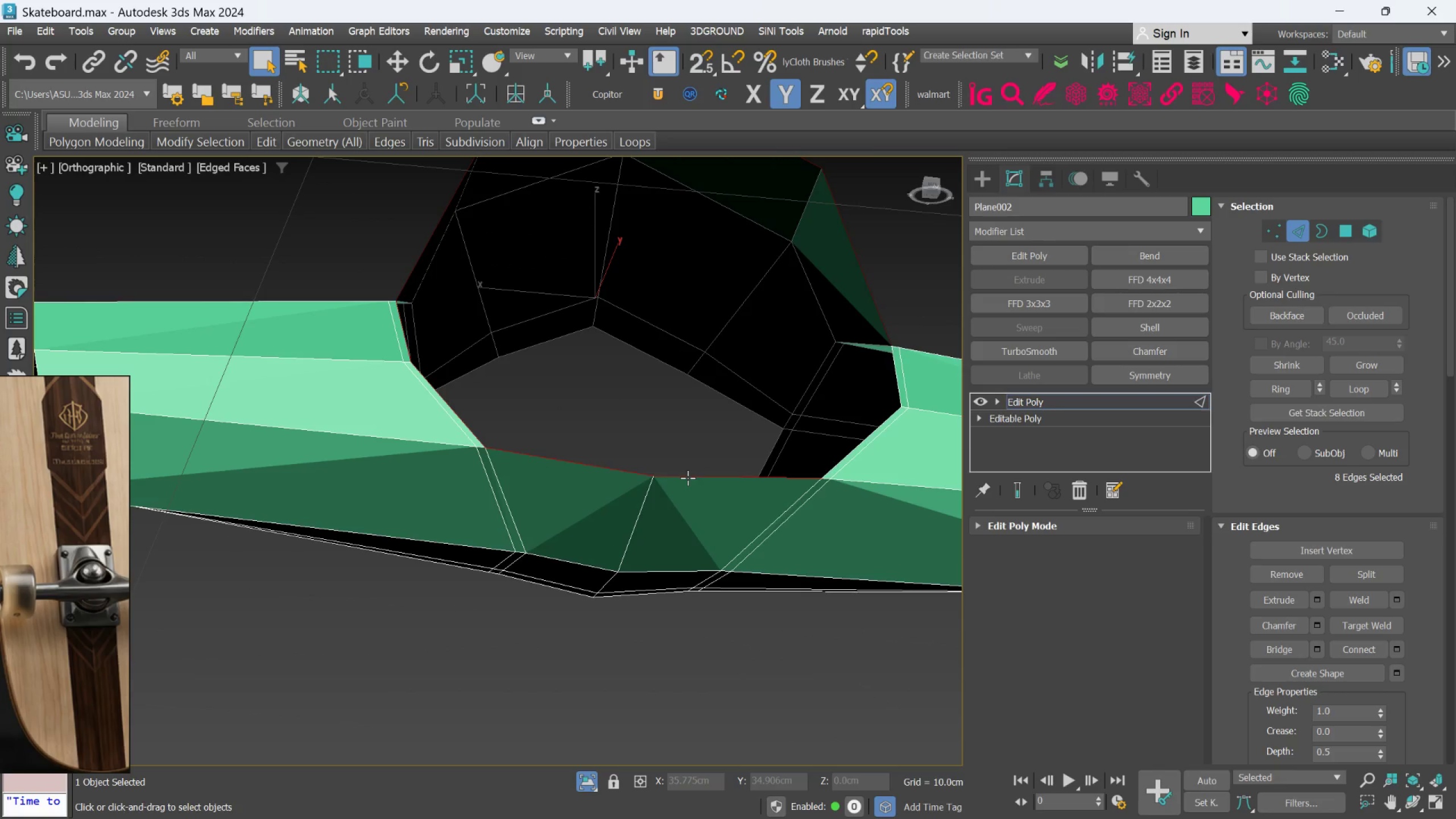 
hold_key(key=ControlLeft, duration=1.34)
left_click([839, 461])
 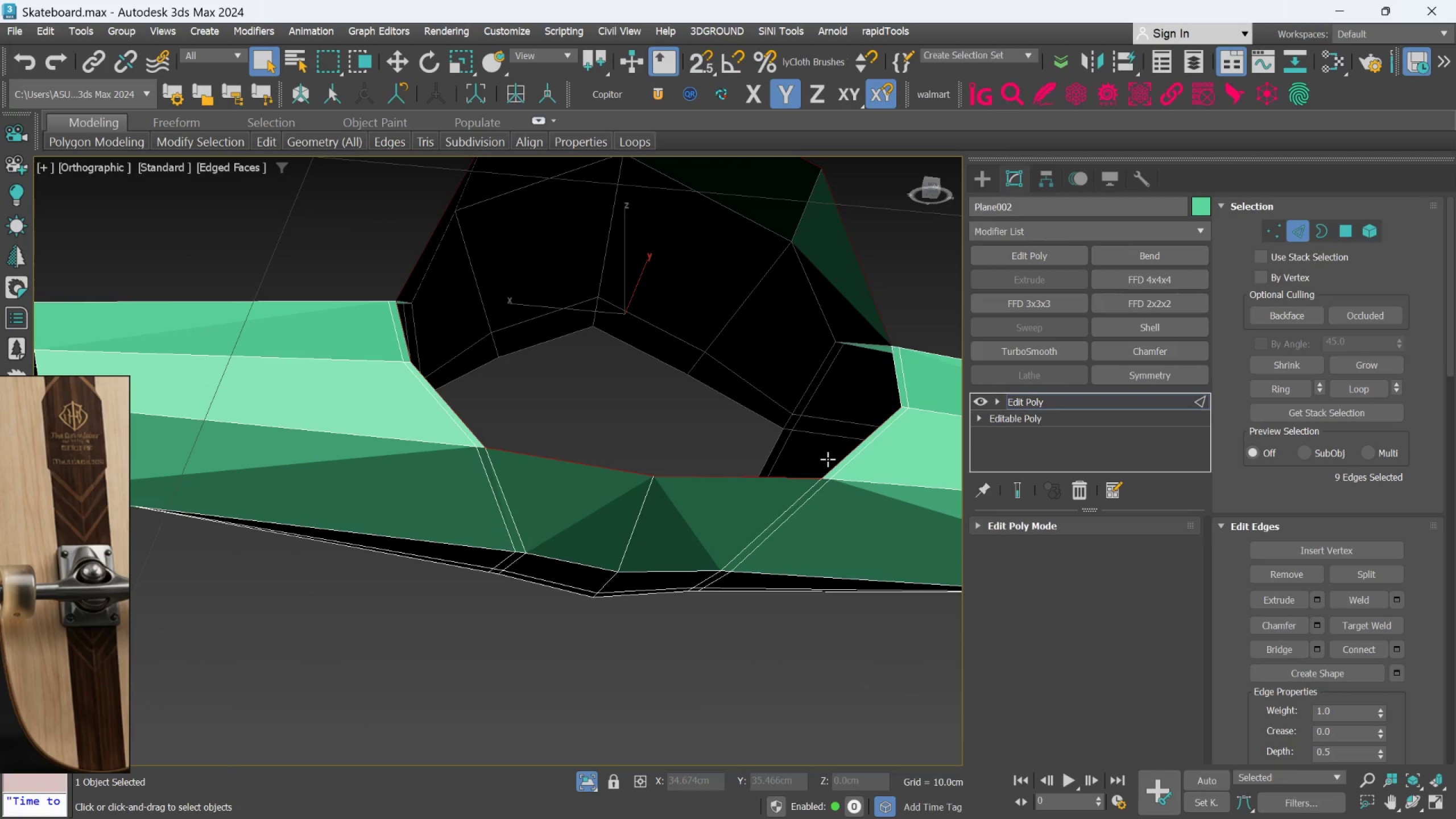 
hold_key(key=AltLeft, duration=0.41)
 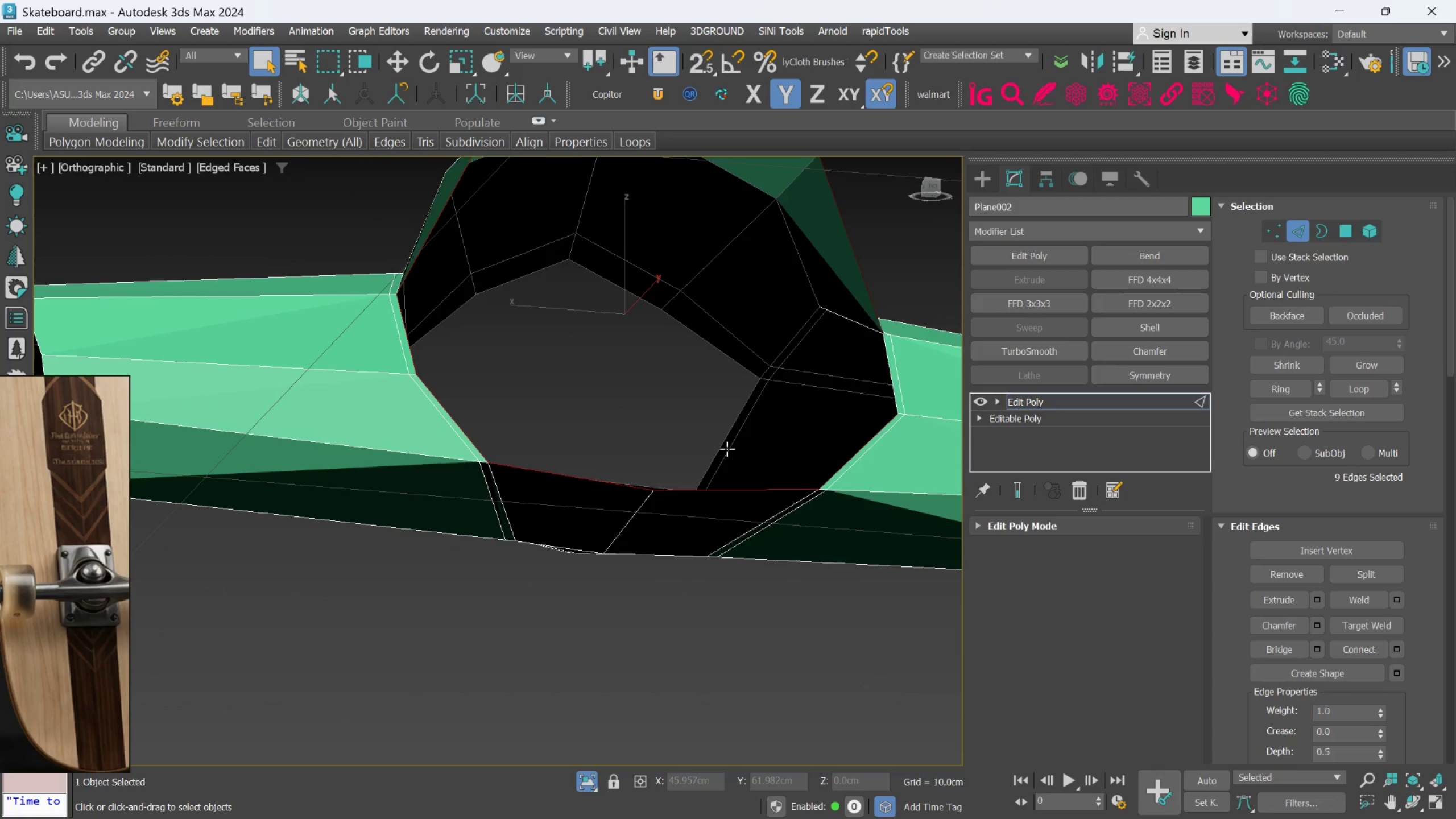 
key(R)
 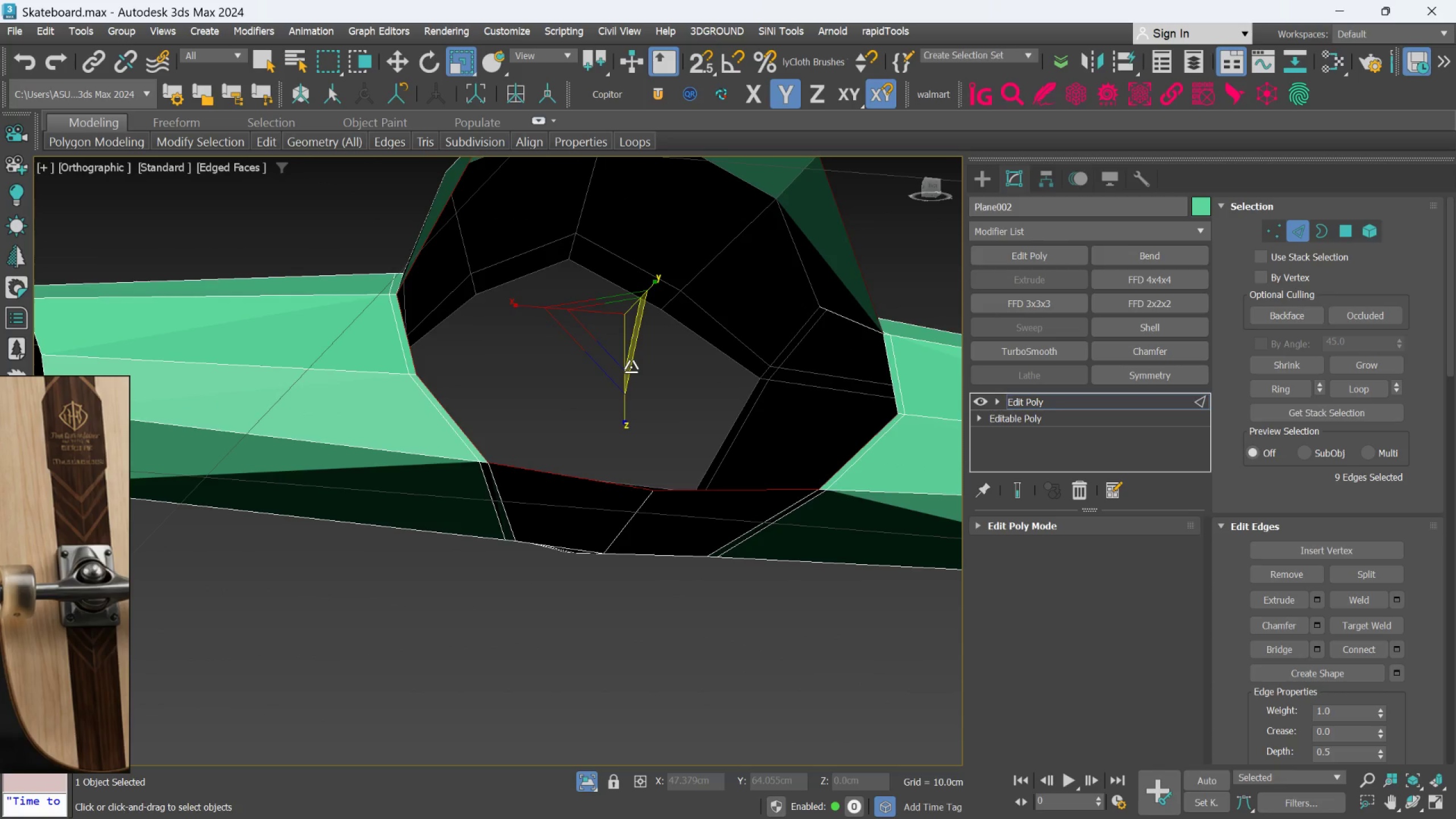 
hold_key(key=ShiftLeft, duration=1.5)
left_click_drag(start_coordinate=[619, 338], to_coordinate=[621, 343])
 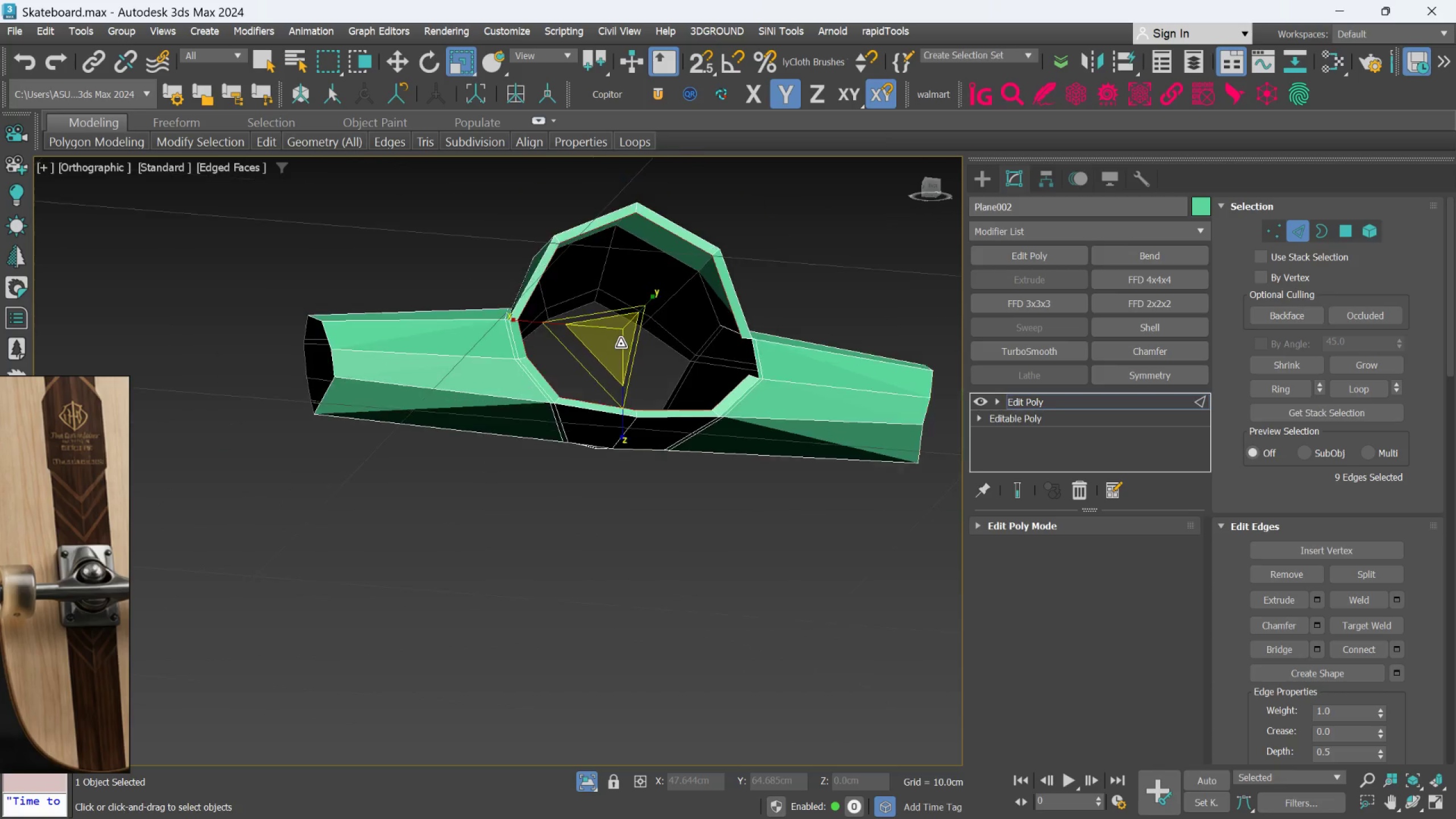 
key(Shift+ShiftLeft)
 